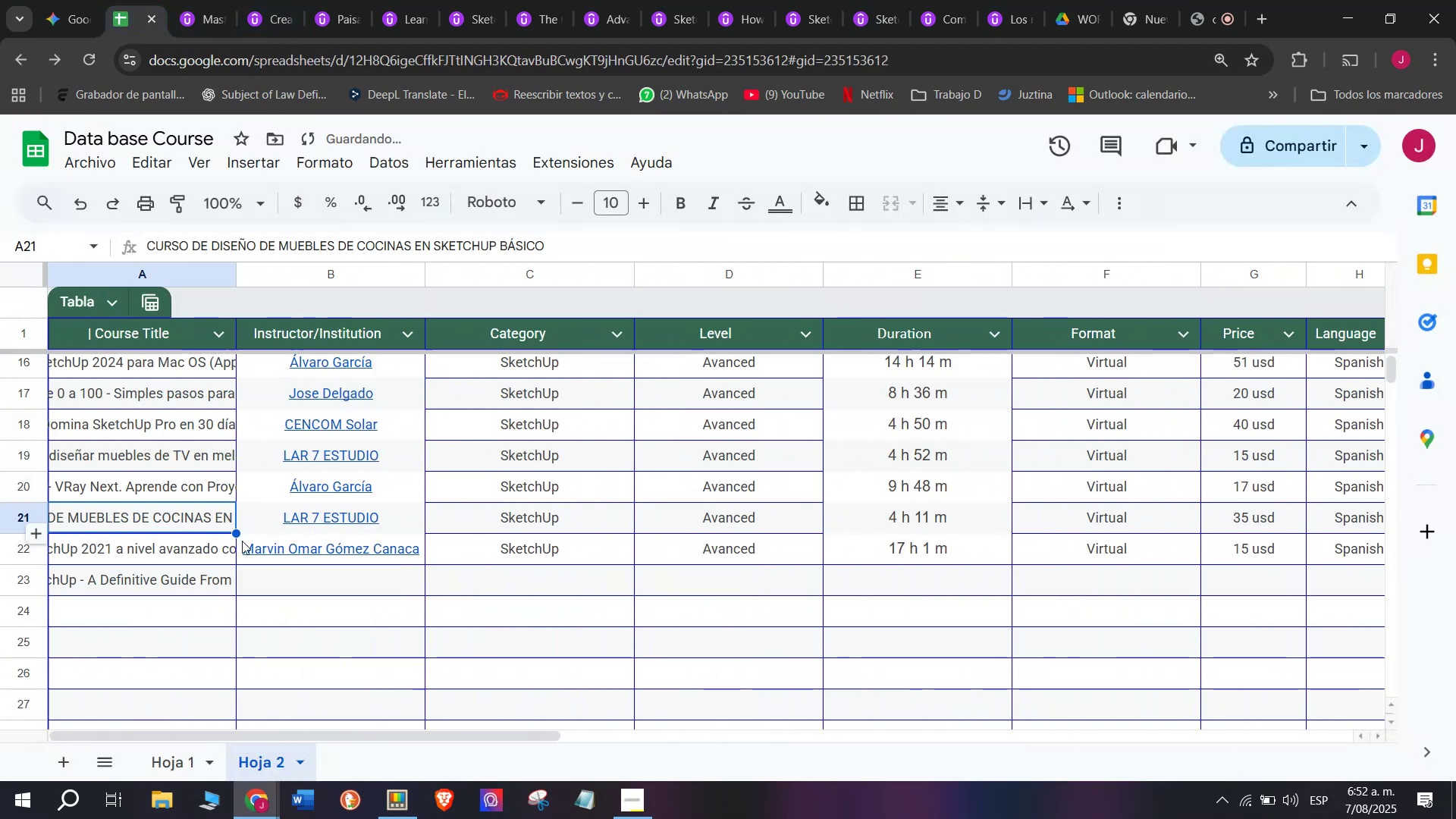 
key(Z)
 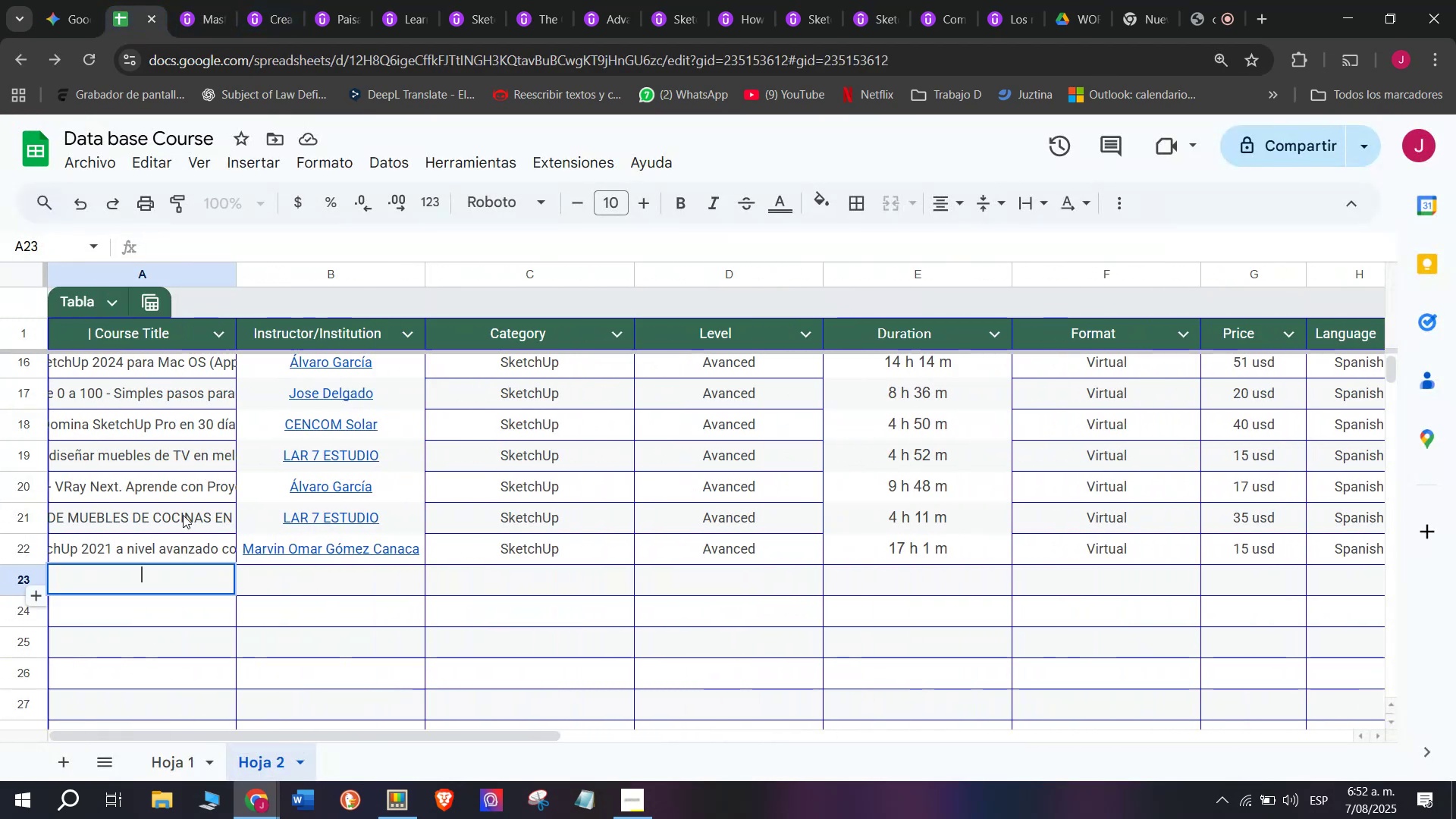 
key(Control+V)
 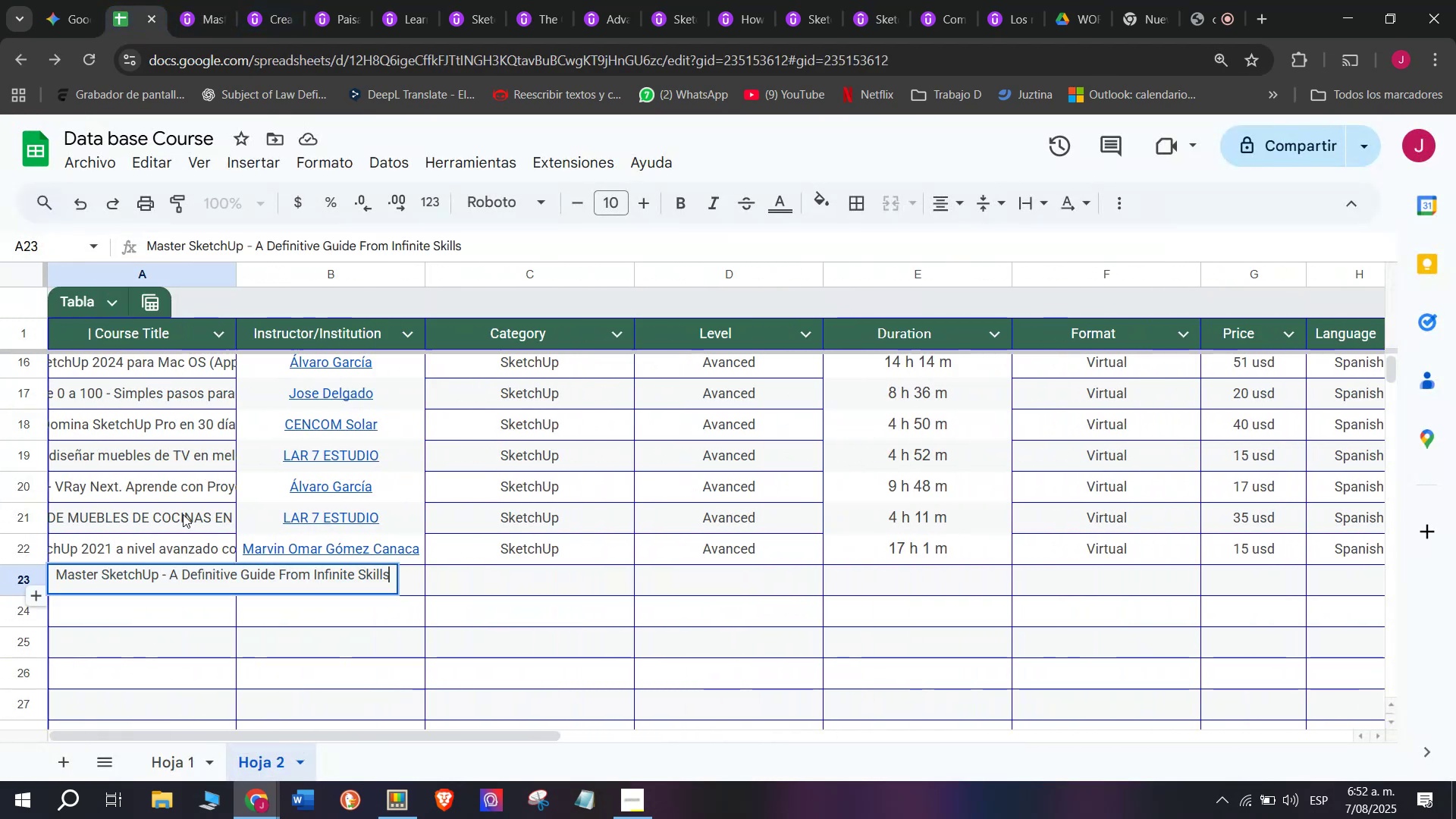 
left_click([183, 514])
 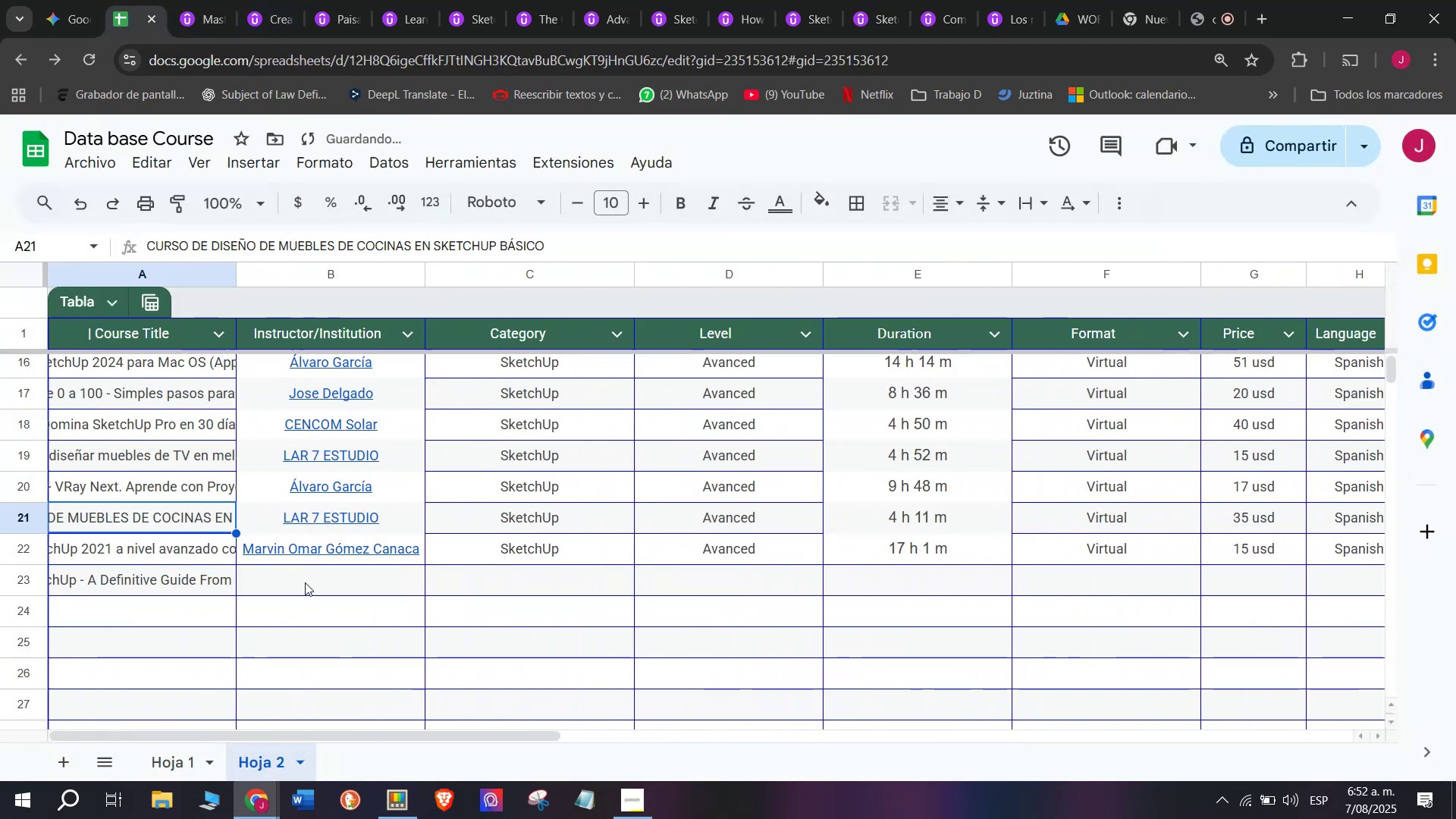 
left_click([307, 585])
 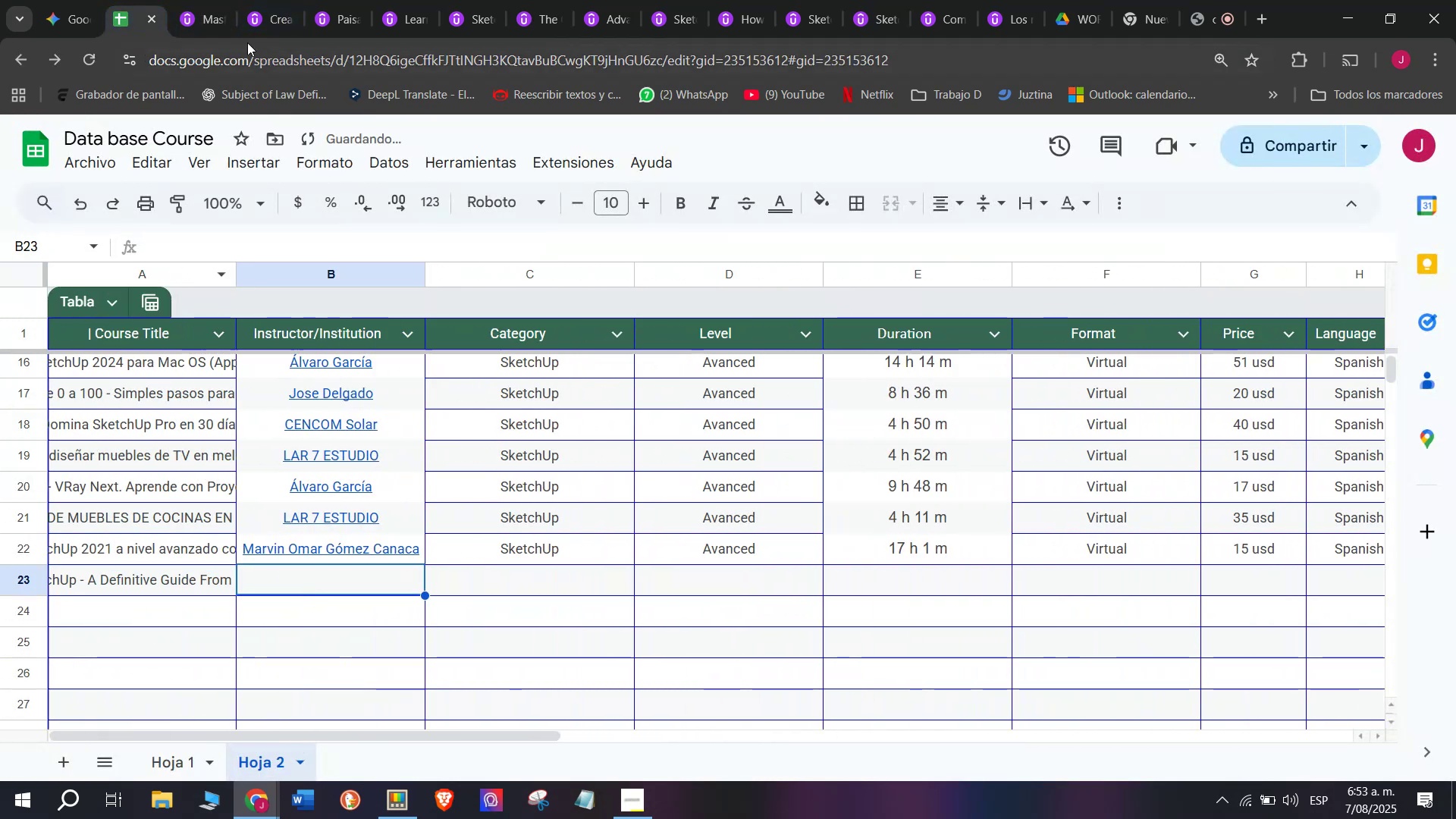 
left_click([229, 0])
 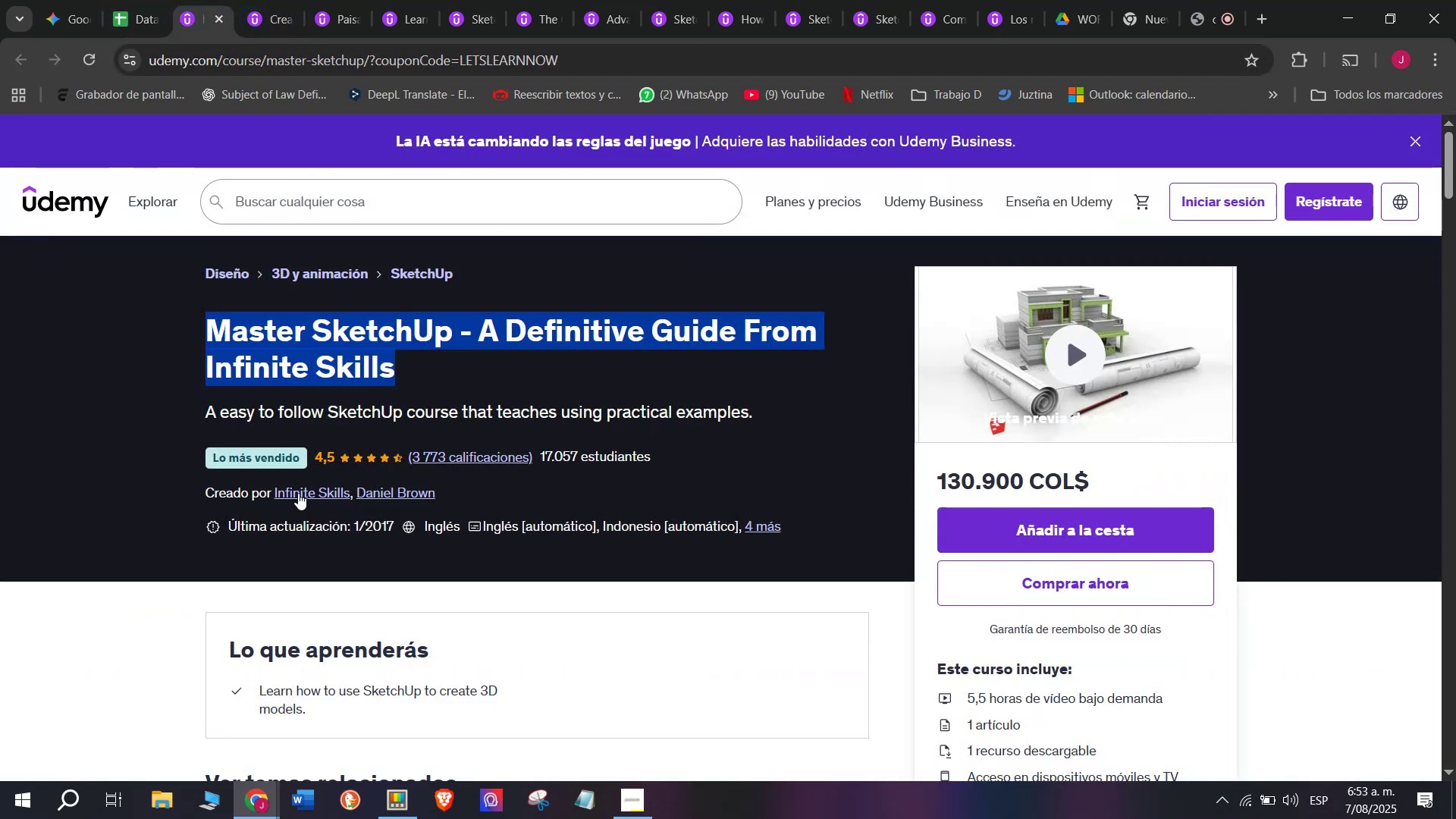 
left_click([299, 495])
 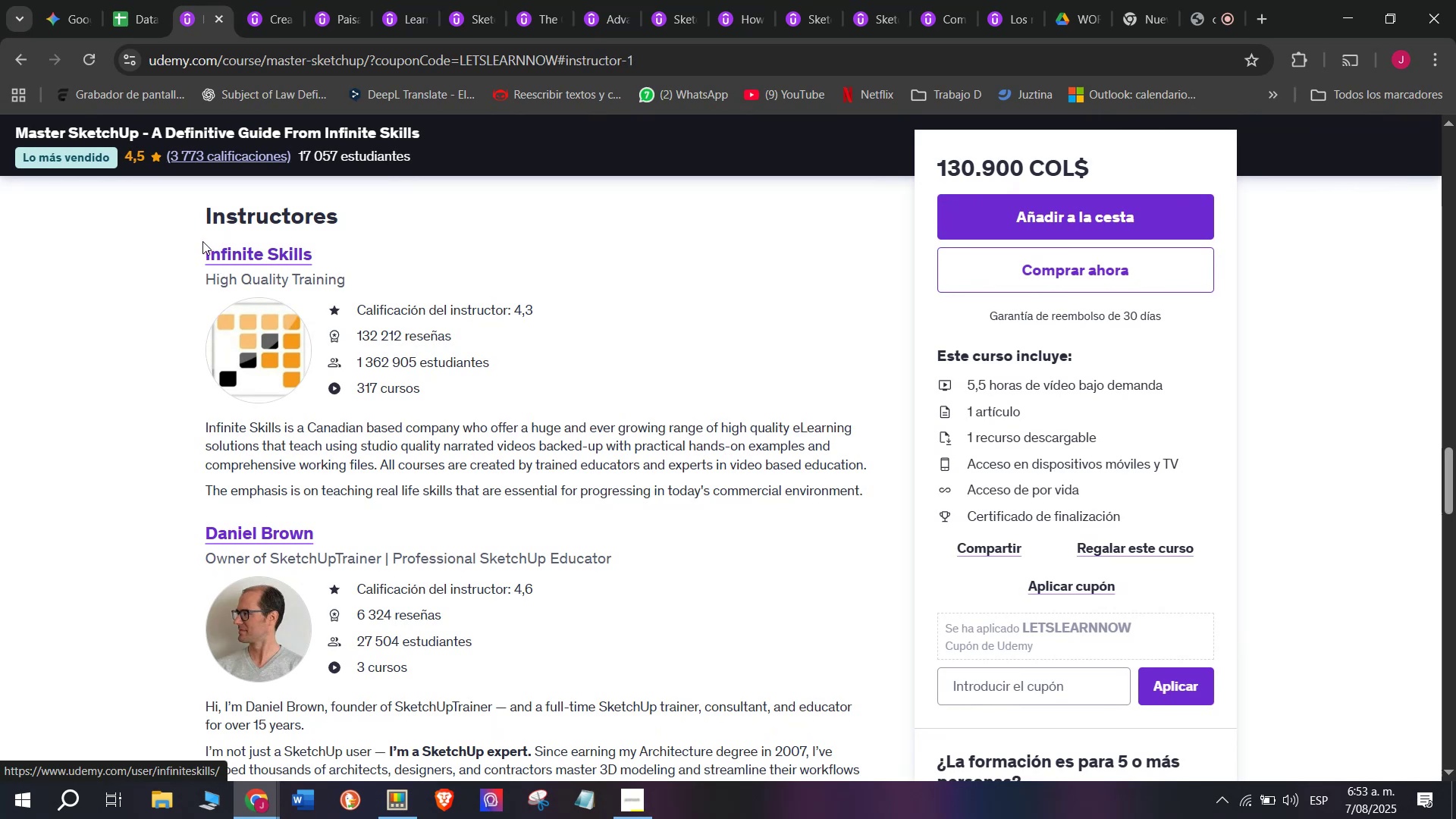 
left_click_drag(start_coordinate=[183, 245], to_coordinate=[383, 243])
 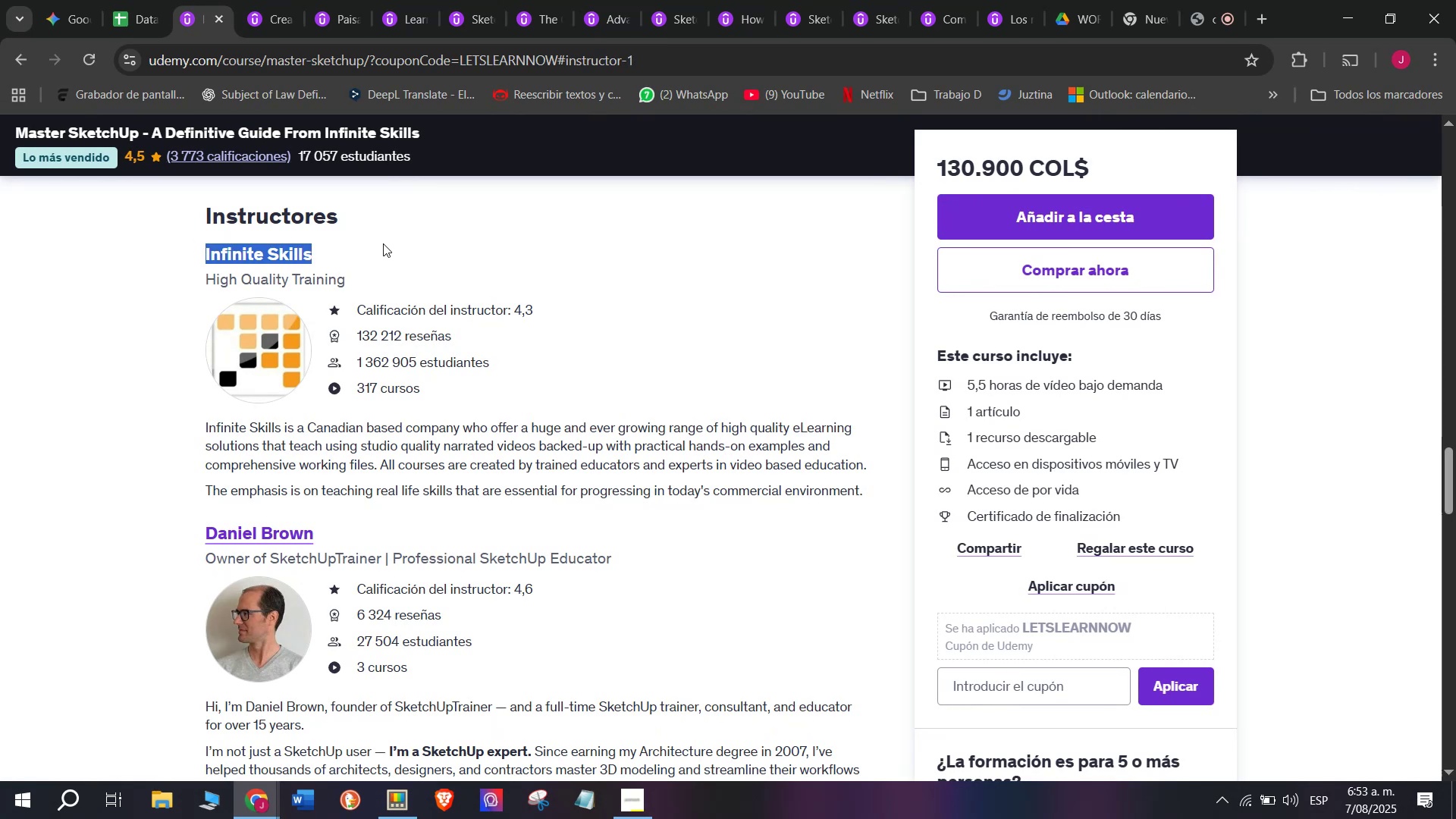 
key(Break)
 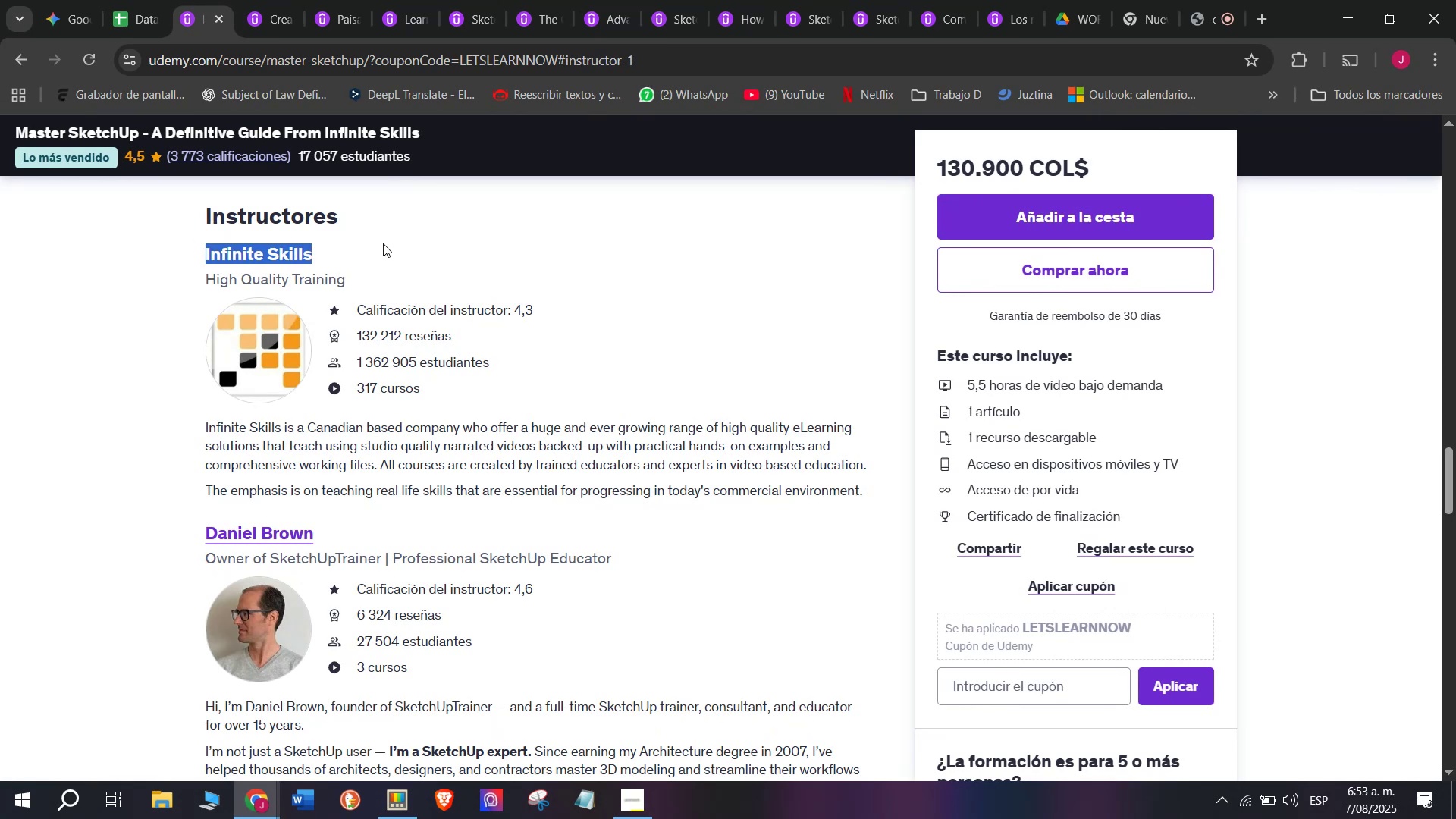 
key(Control+ControlLeft)
 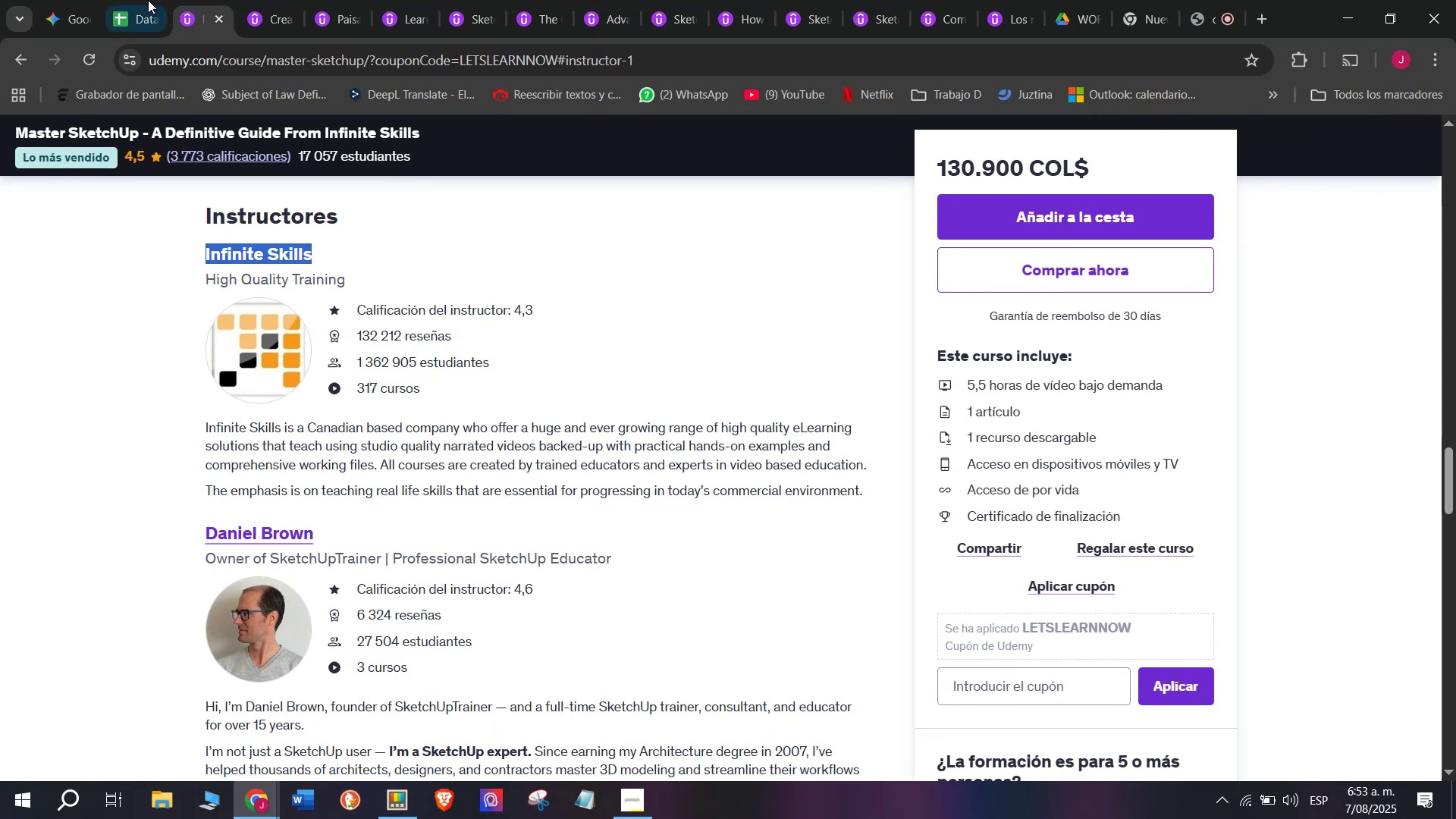 
key(Control+C)
 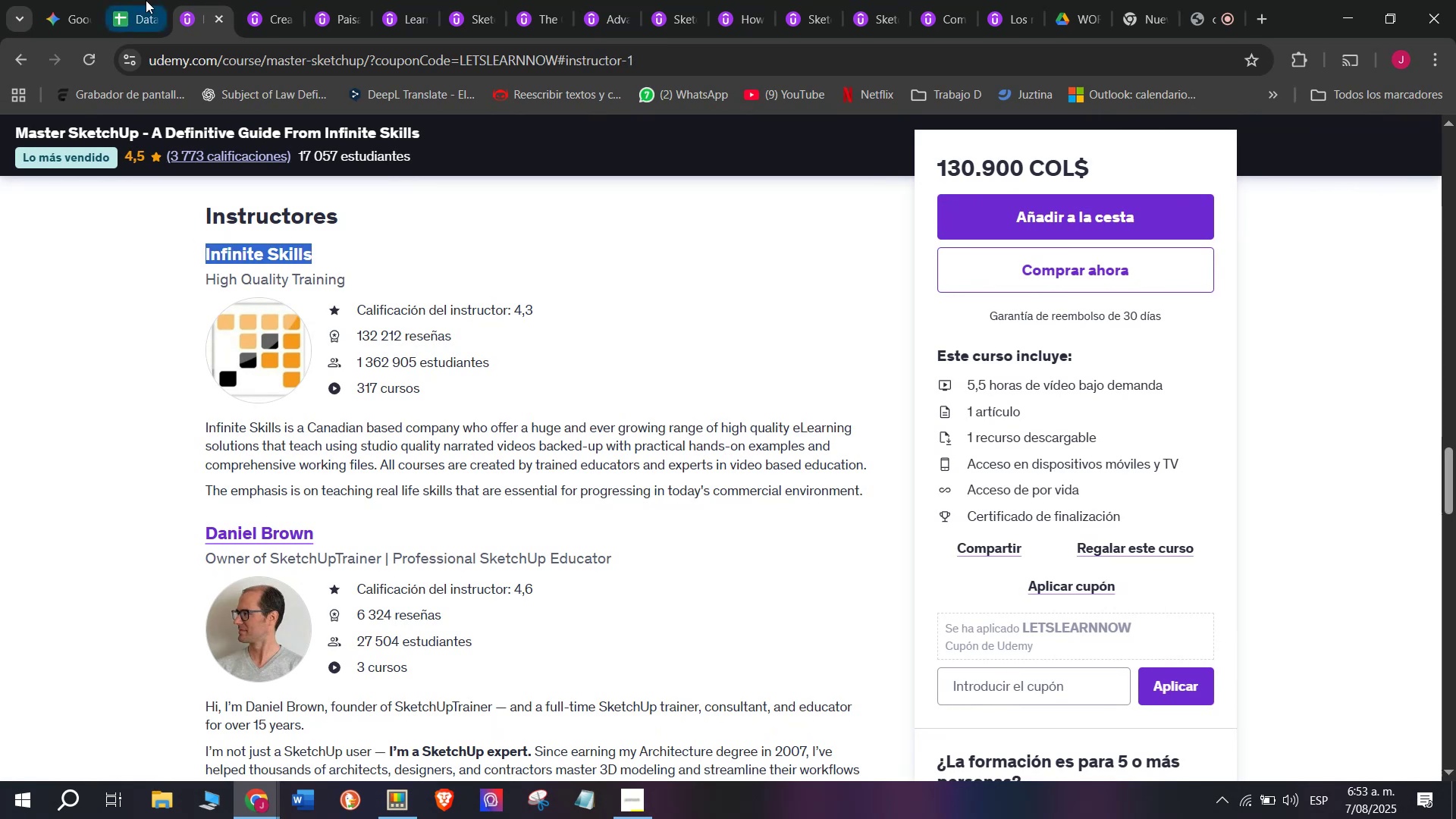 
left_click([146, 0])
 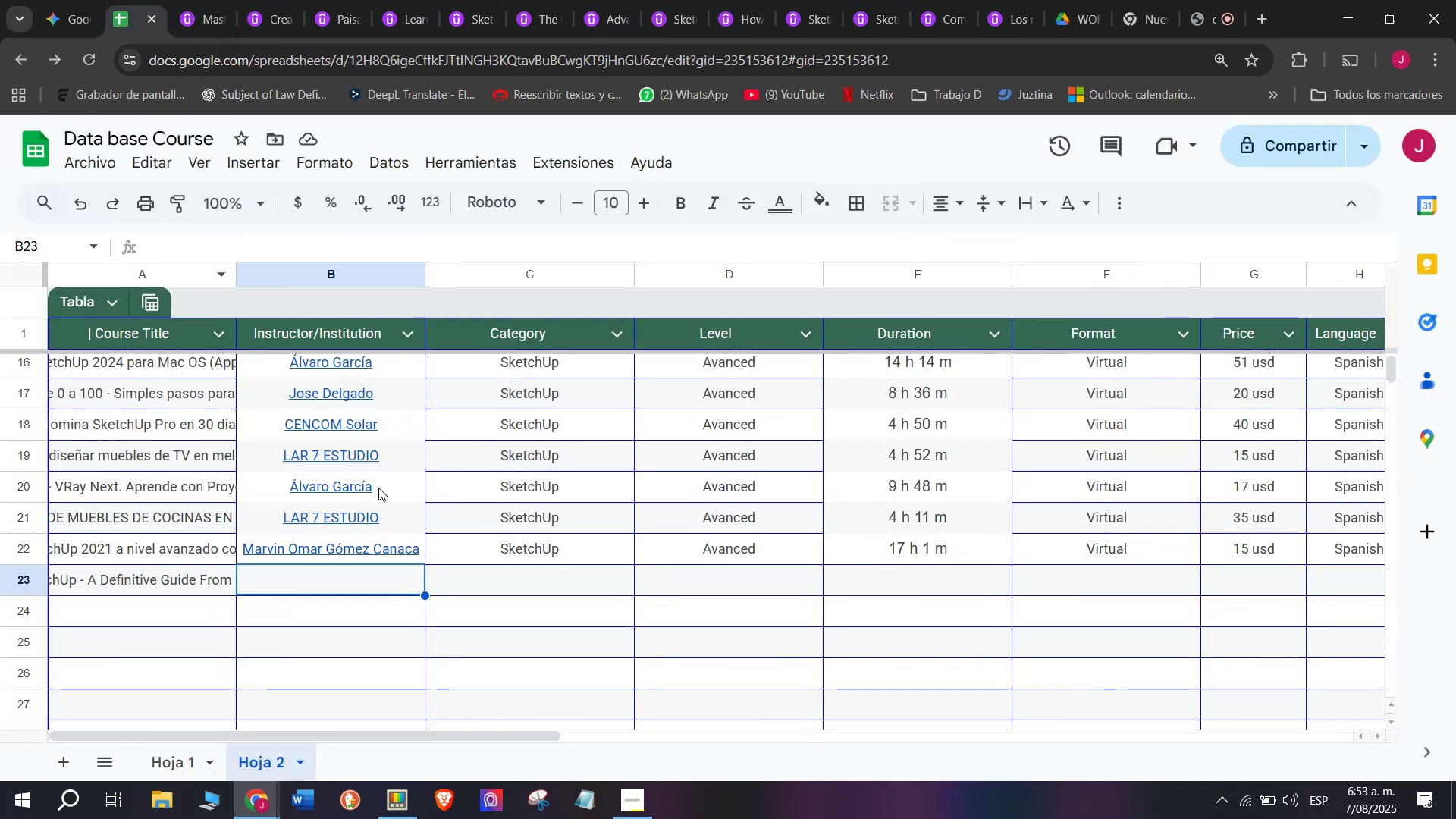 
key(Control+ControlLeft)
 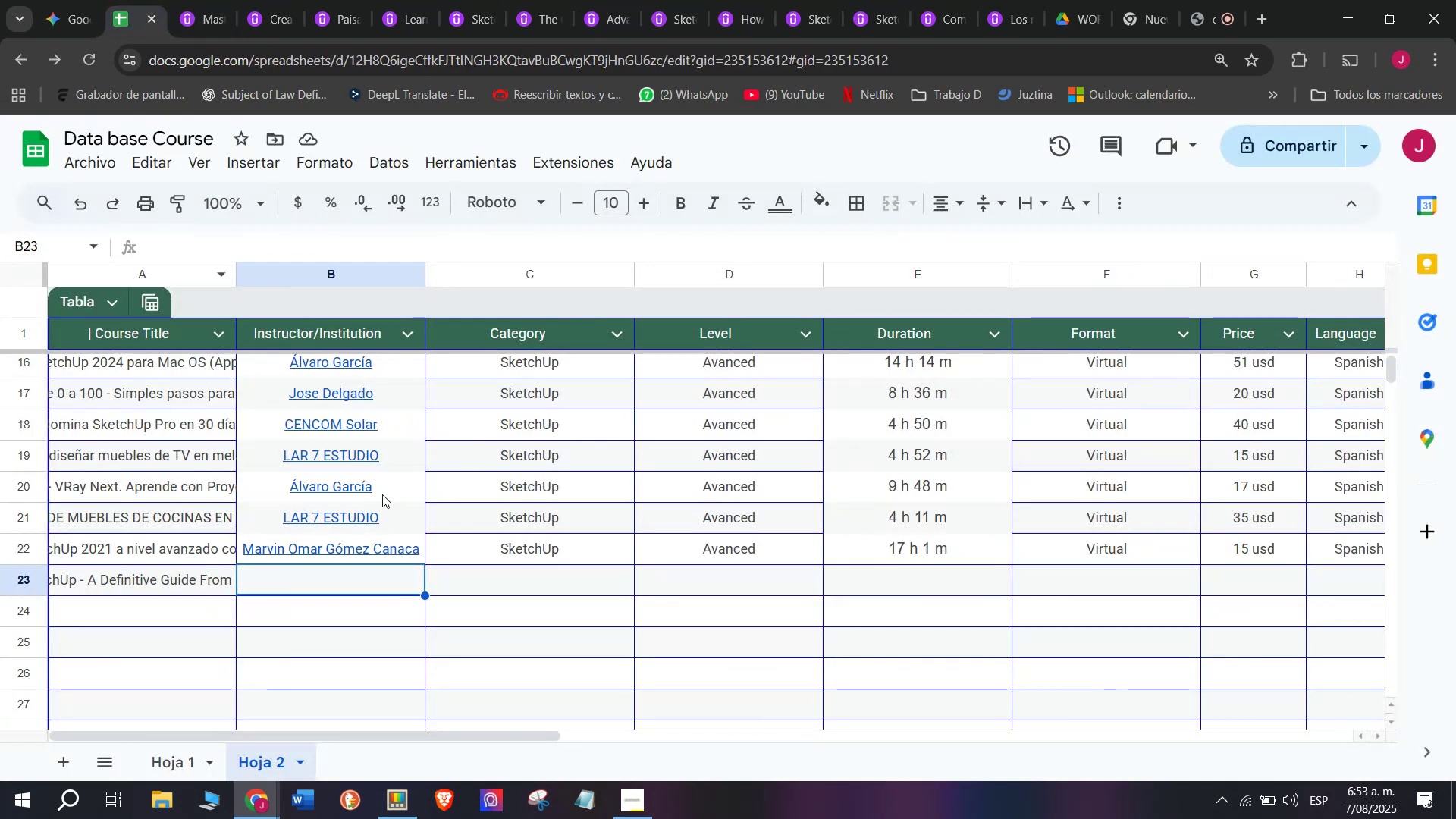 
key(Z)
 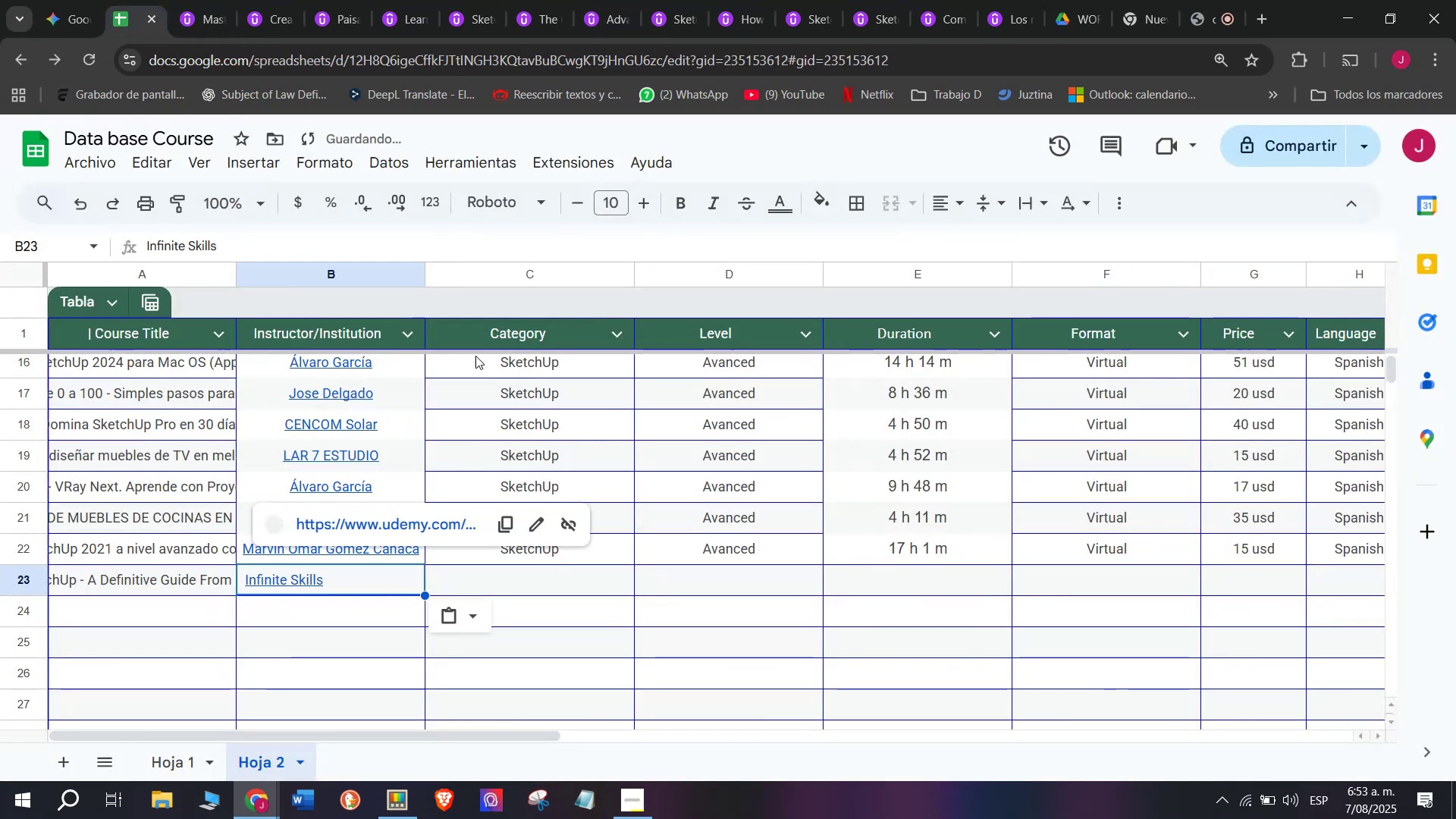 
key(Control+V)
 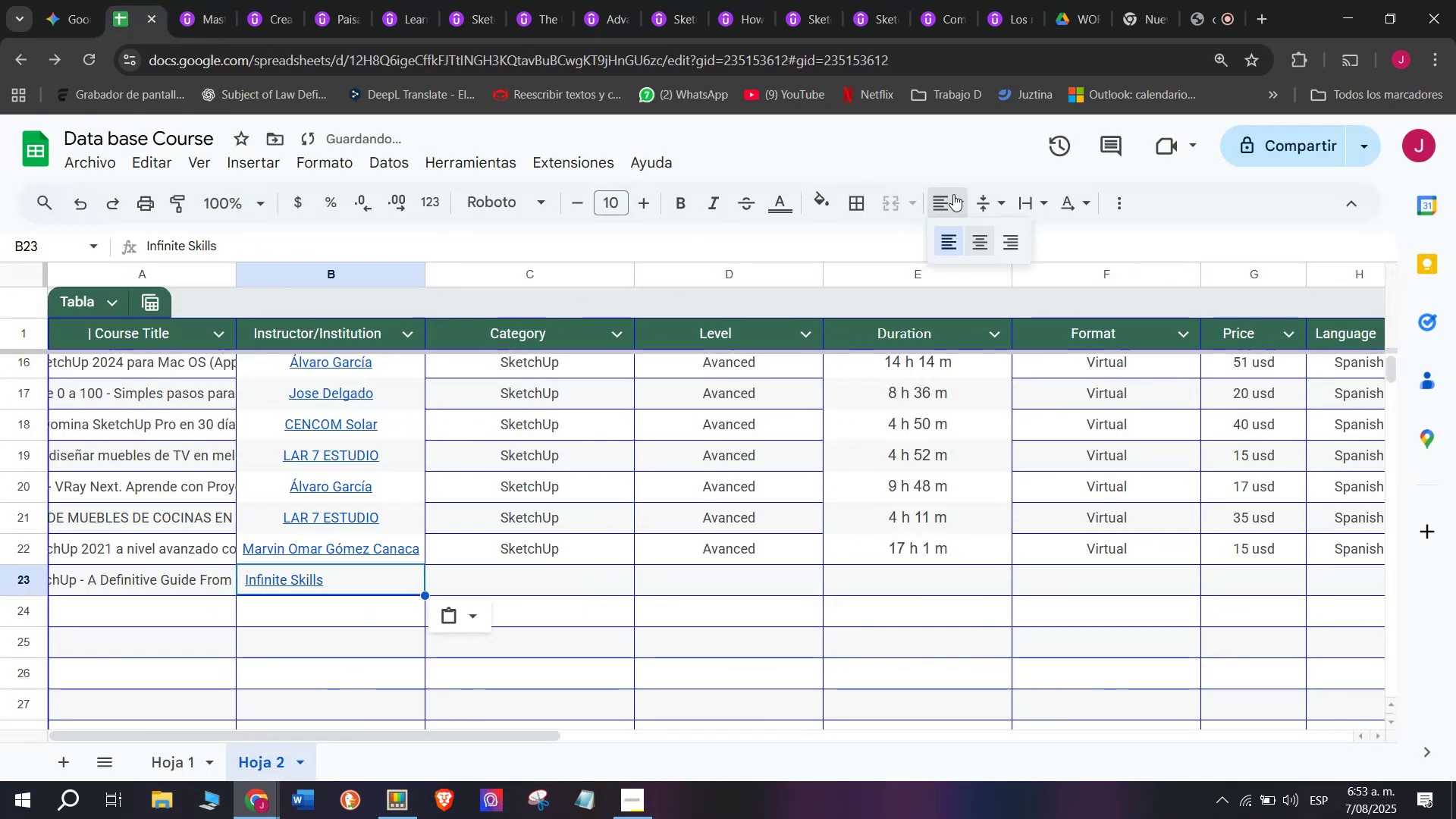 
left_click([987, 239])
 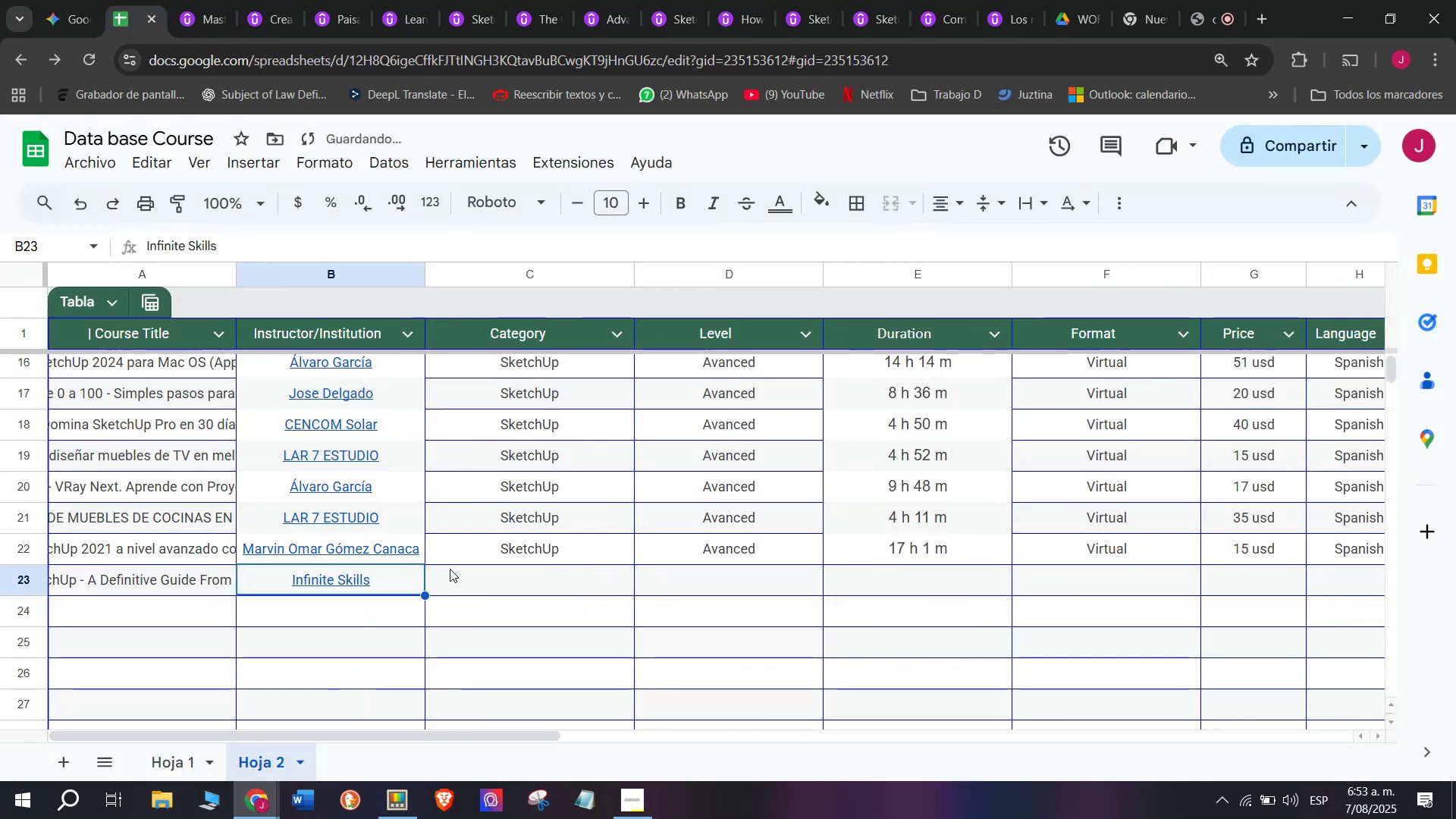 
left_click([488, 556])
 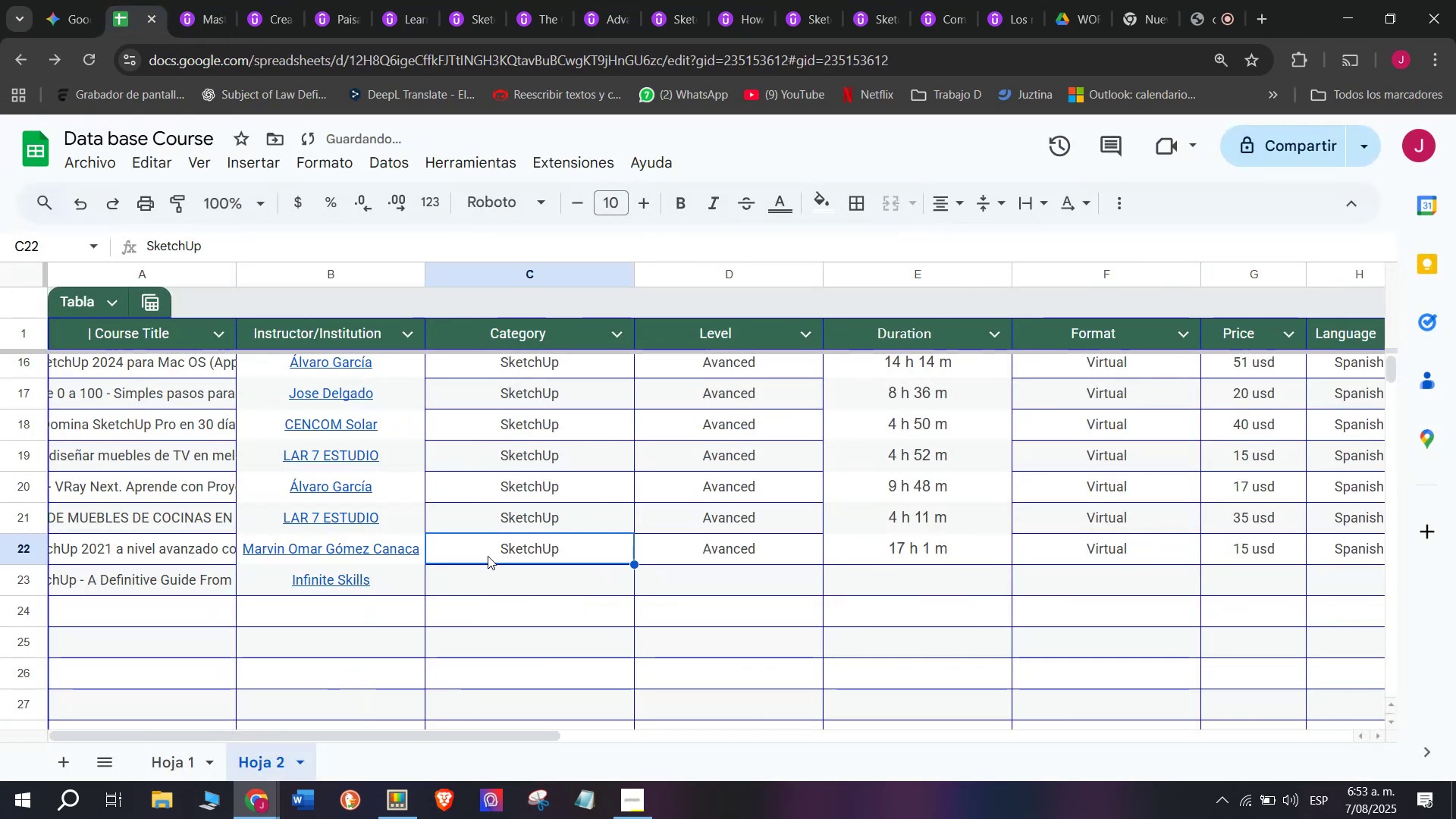 
key(Break)
 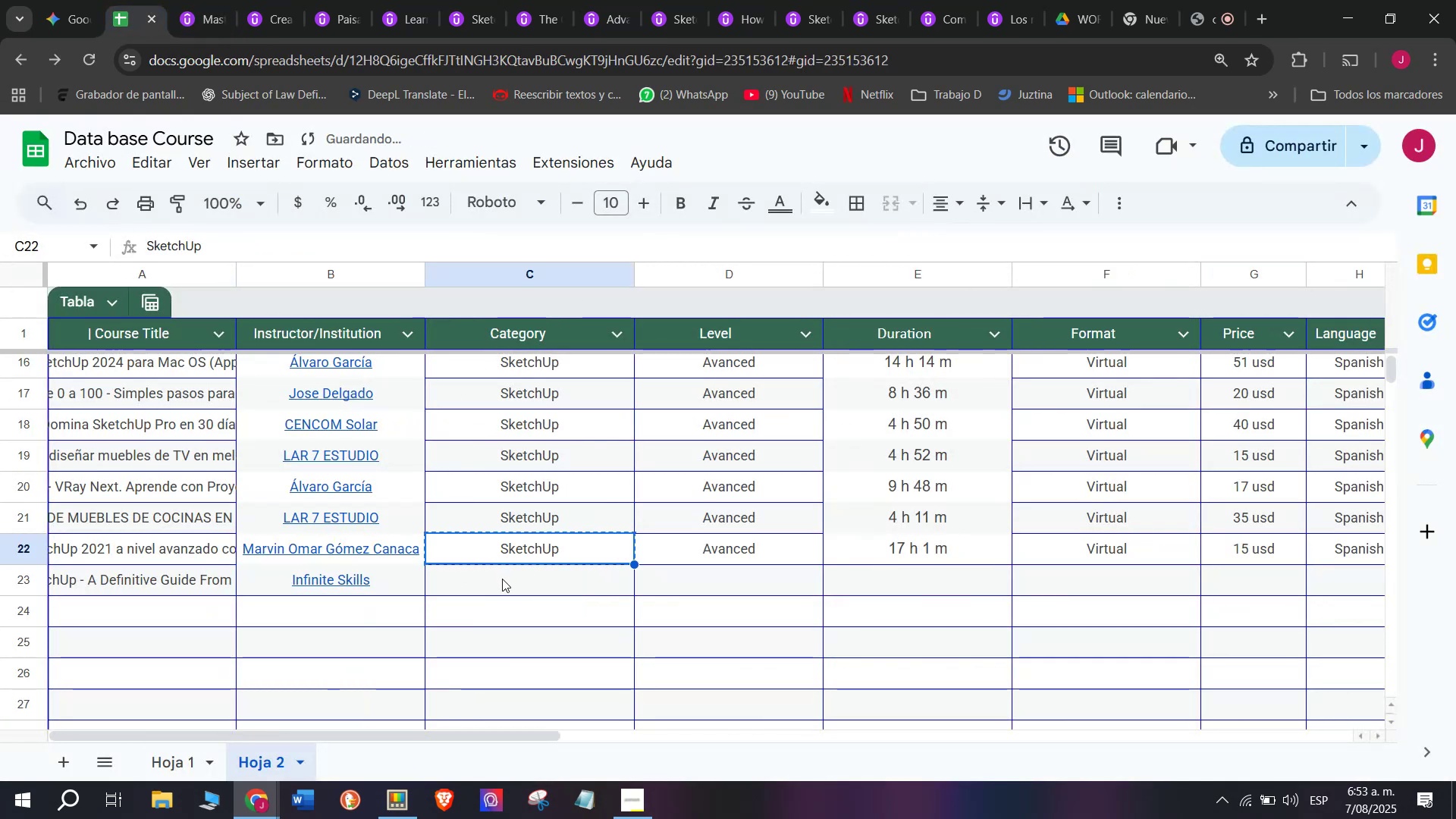 
key(Control+ControlLeft)
 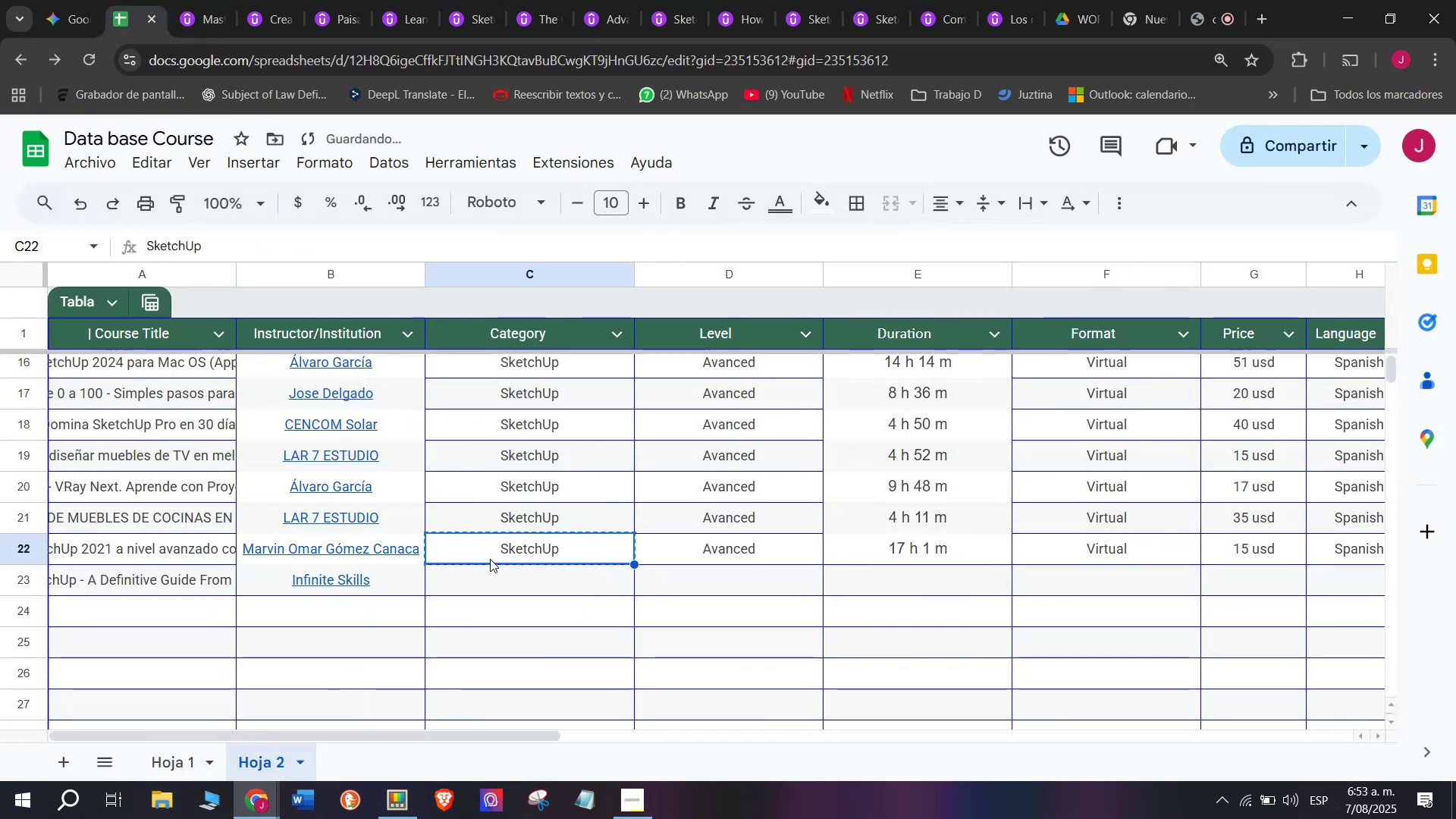 
key(Control+C)
 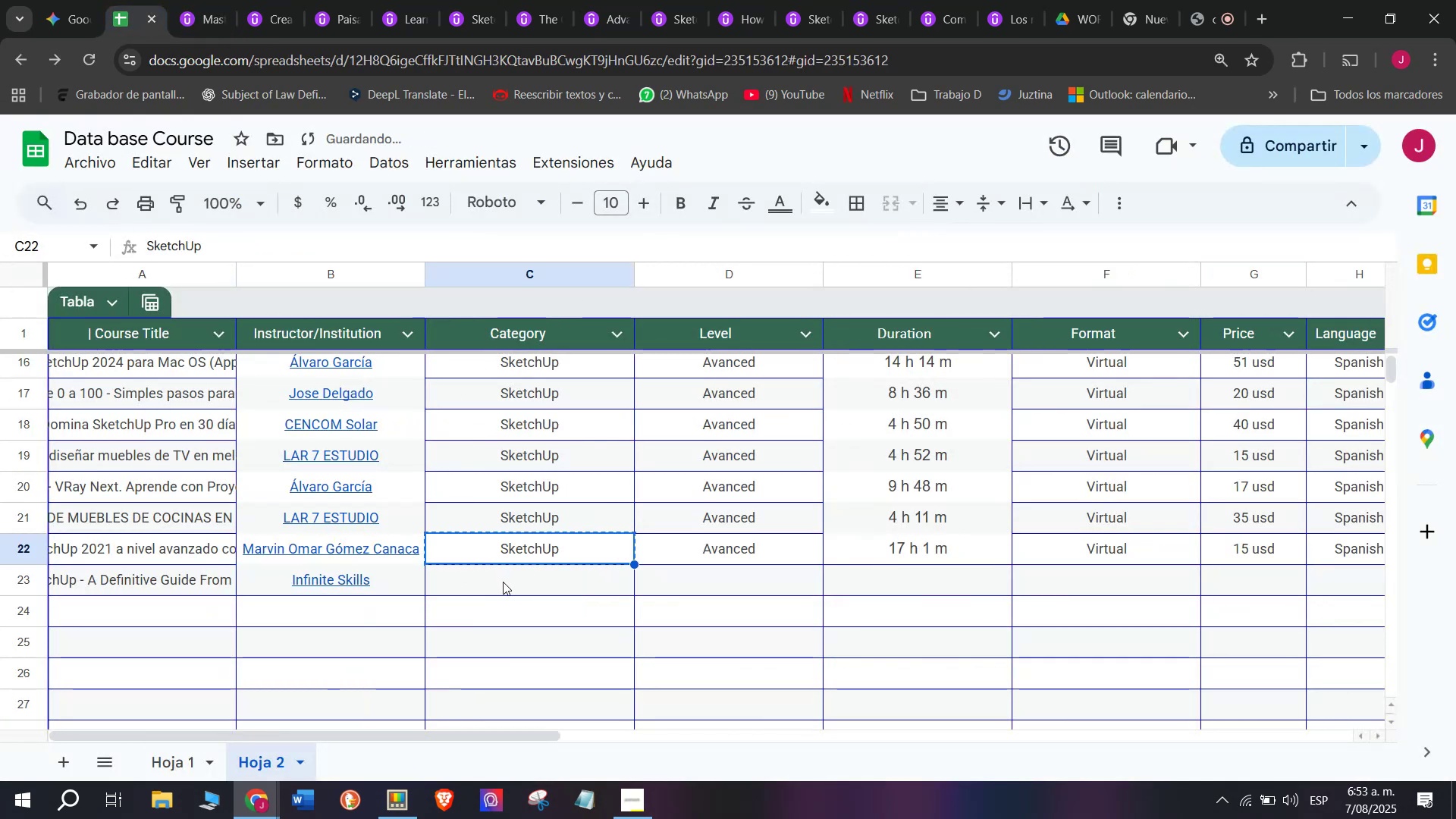 
left_click([505, 582])
 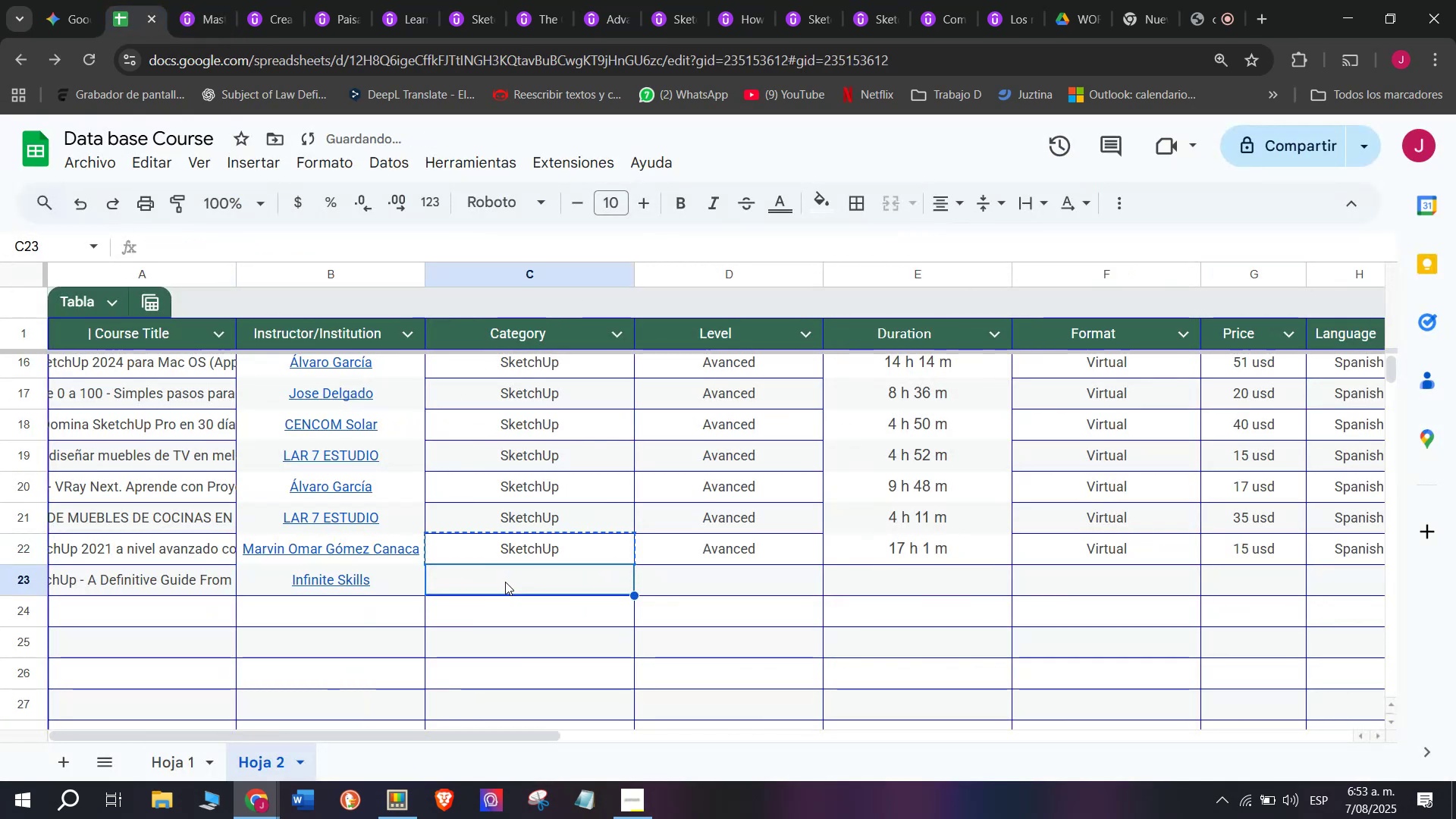 
key(Z)
 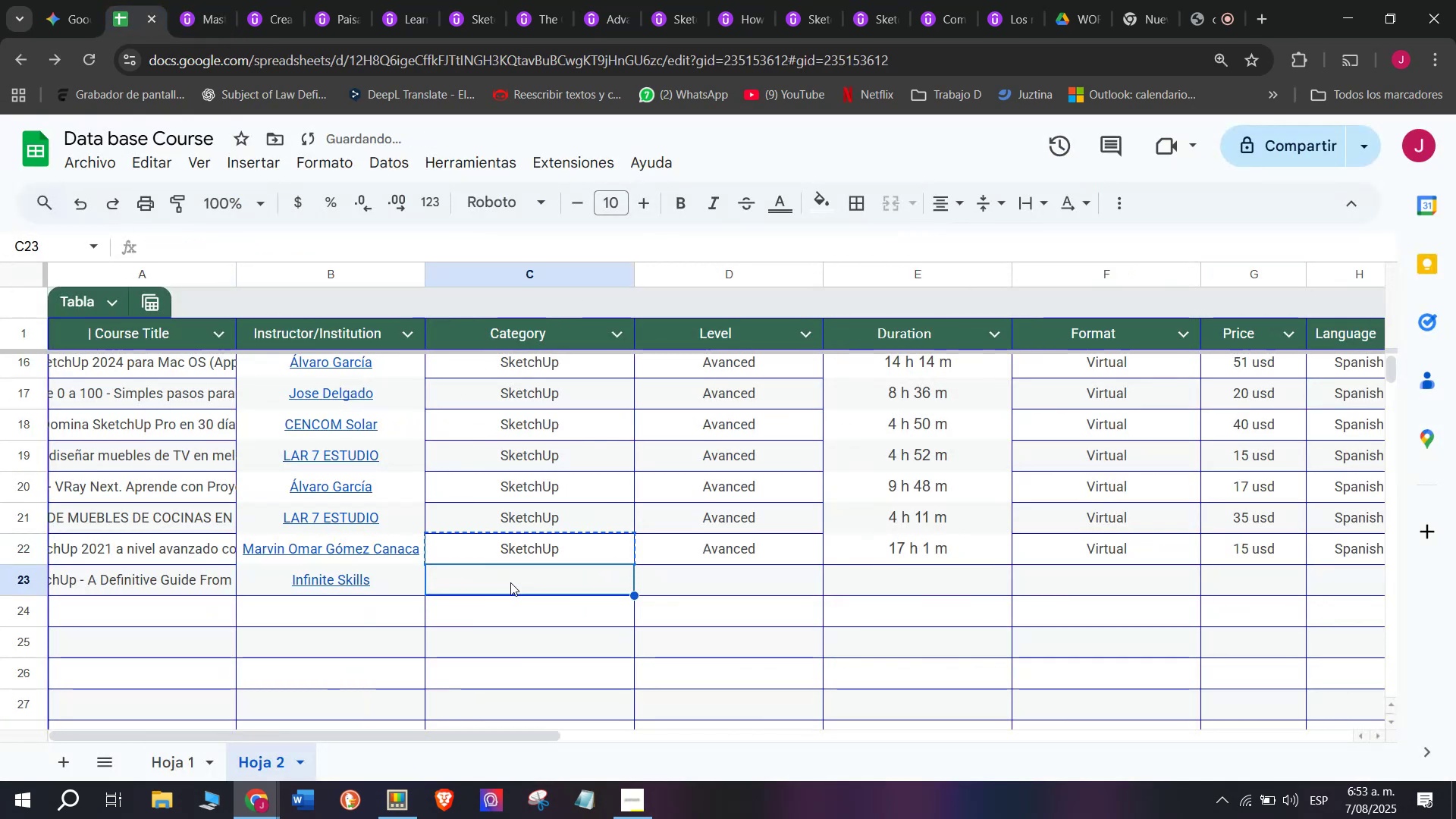 
key(Control+ControlLeft)
 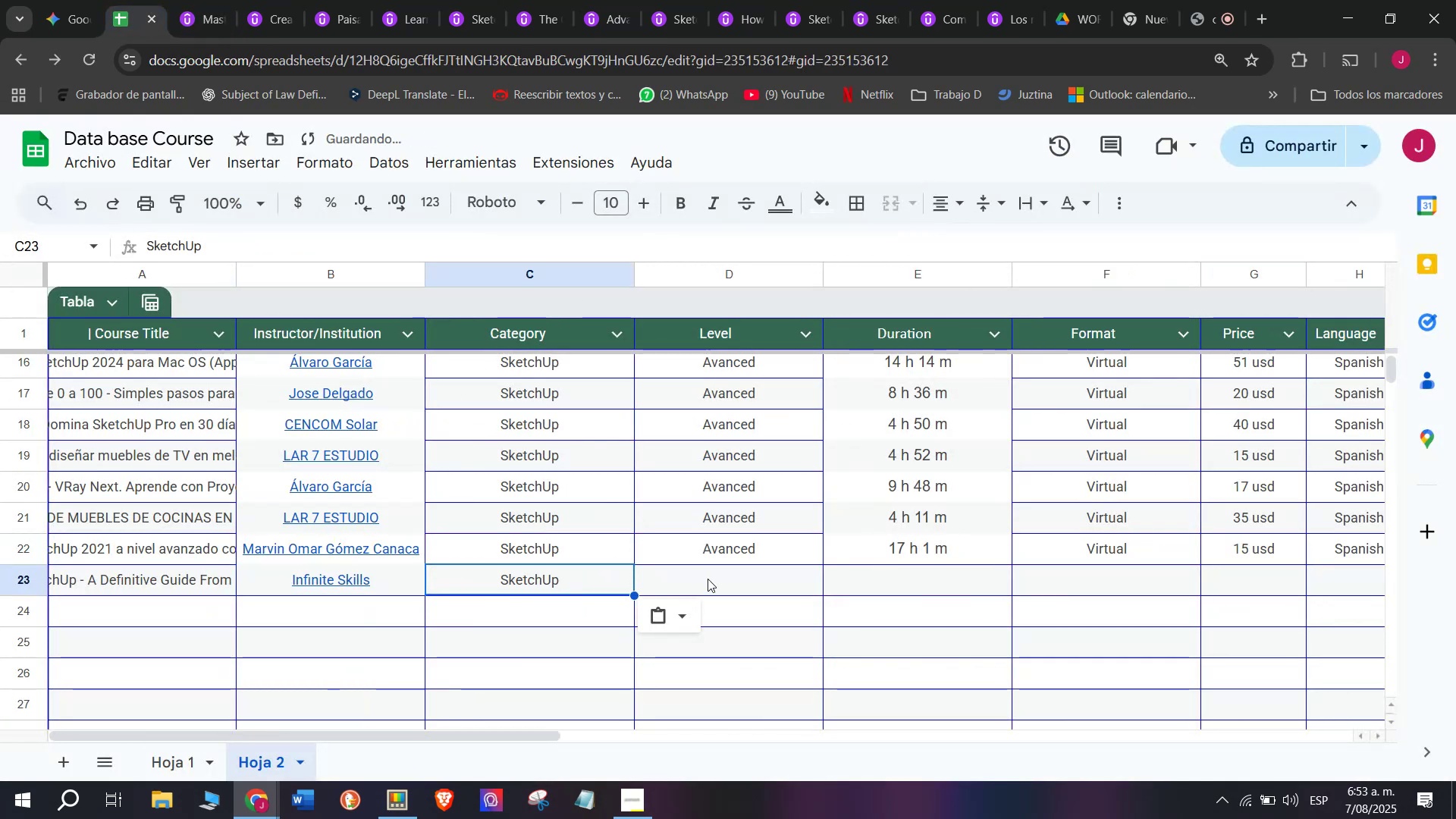 
key(Control+V)
 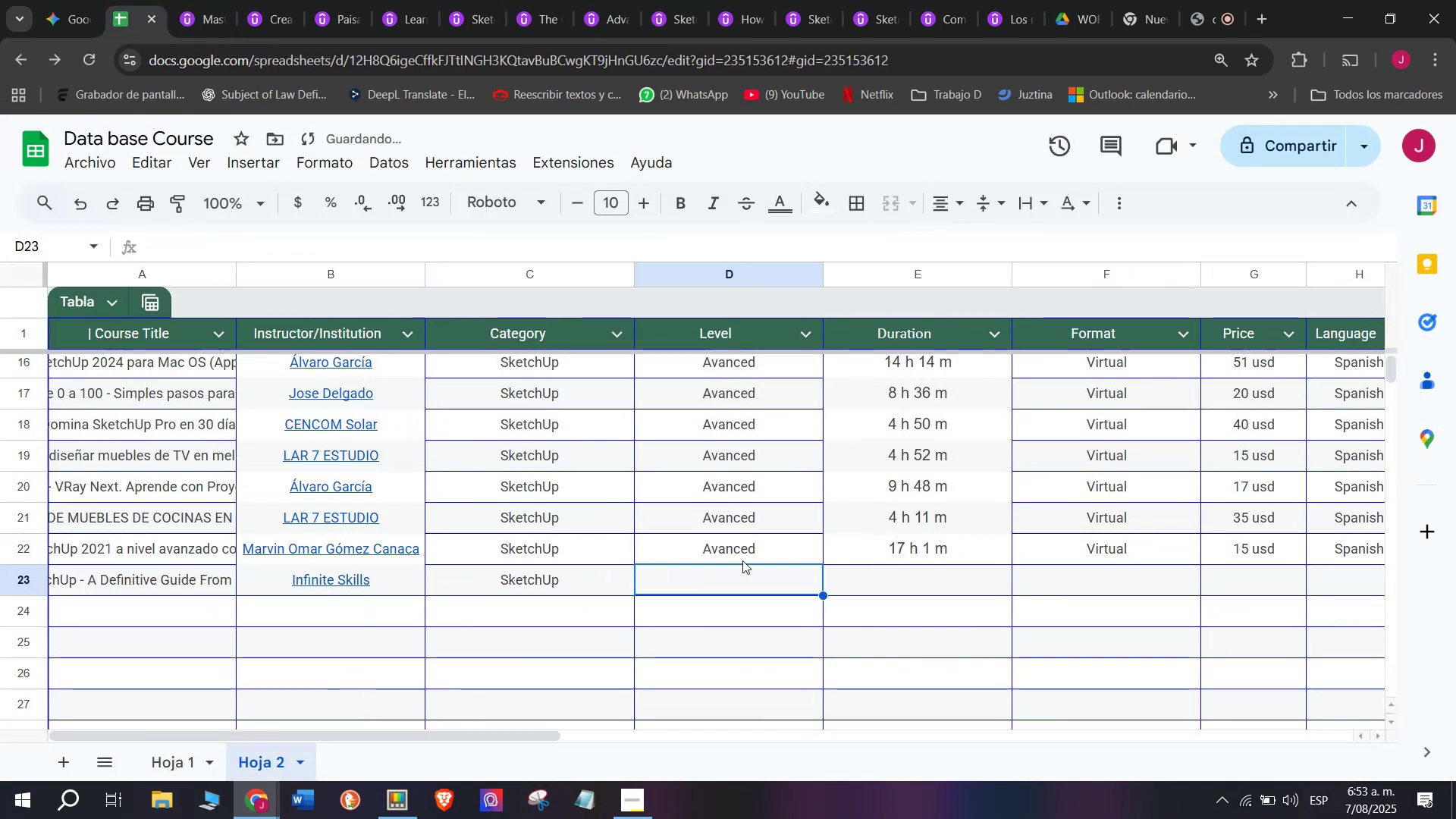 
left_click([748, 554])
 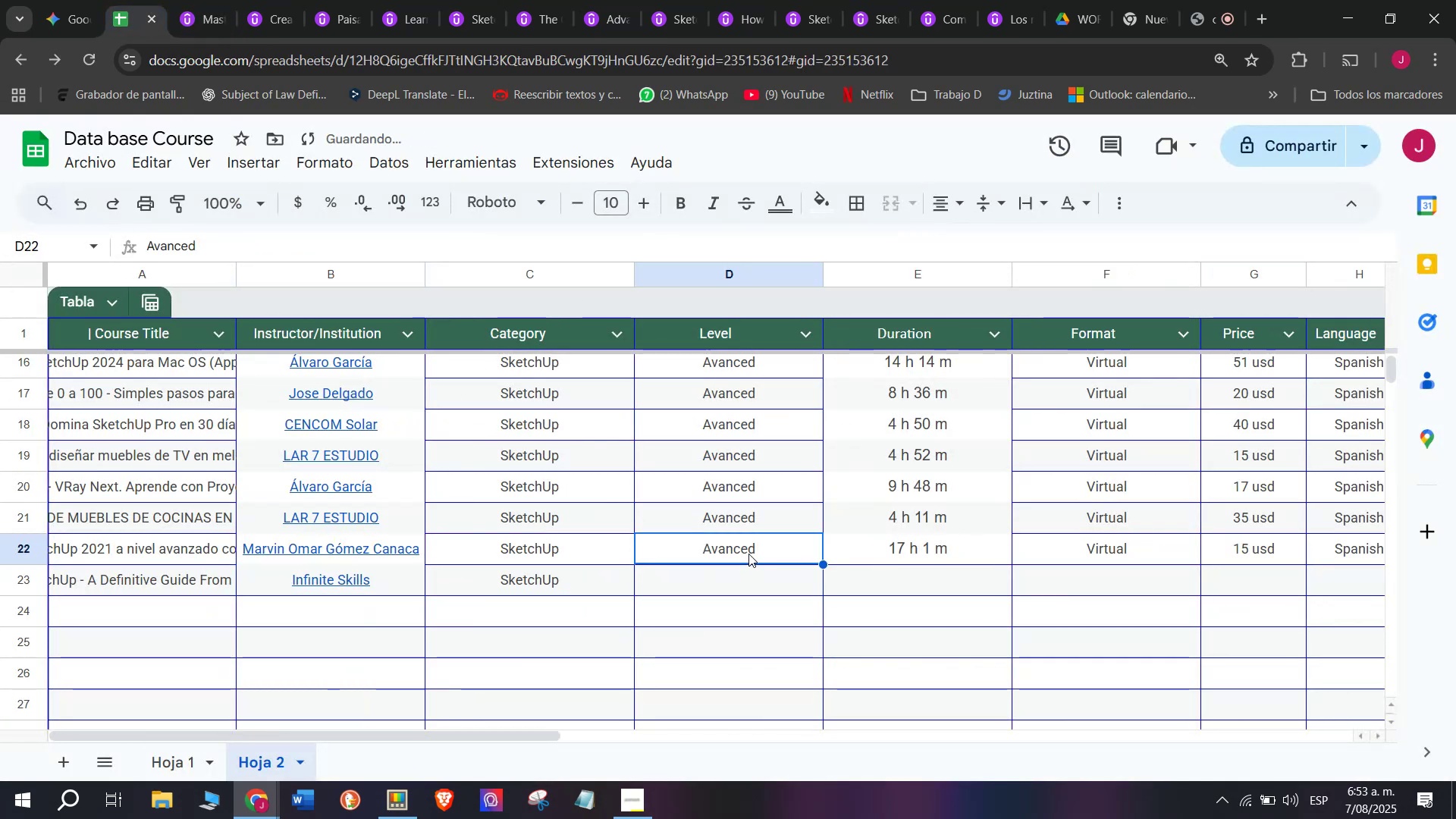 
key(Break)
 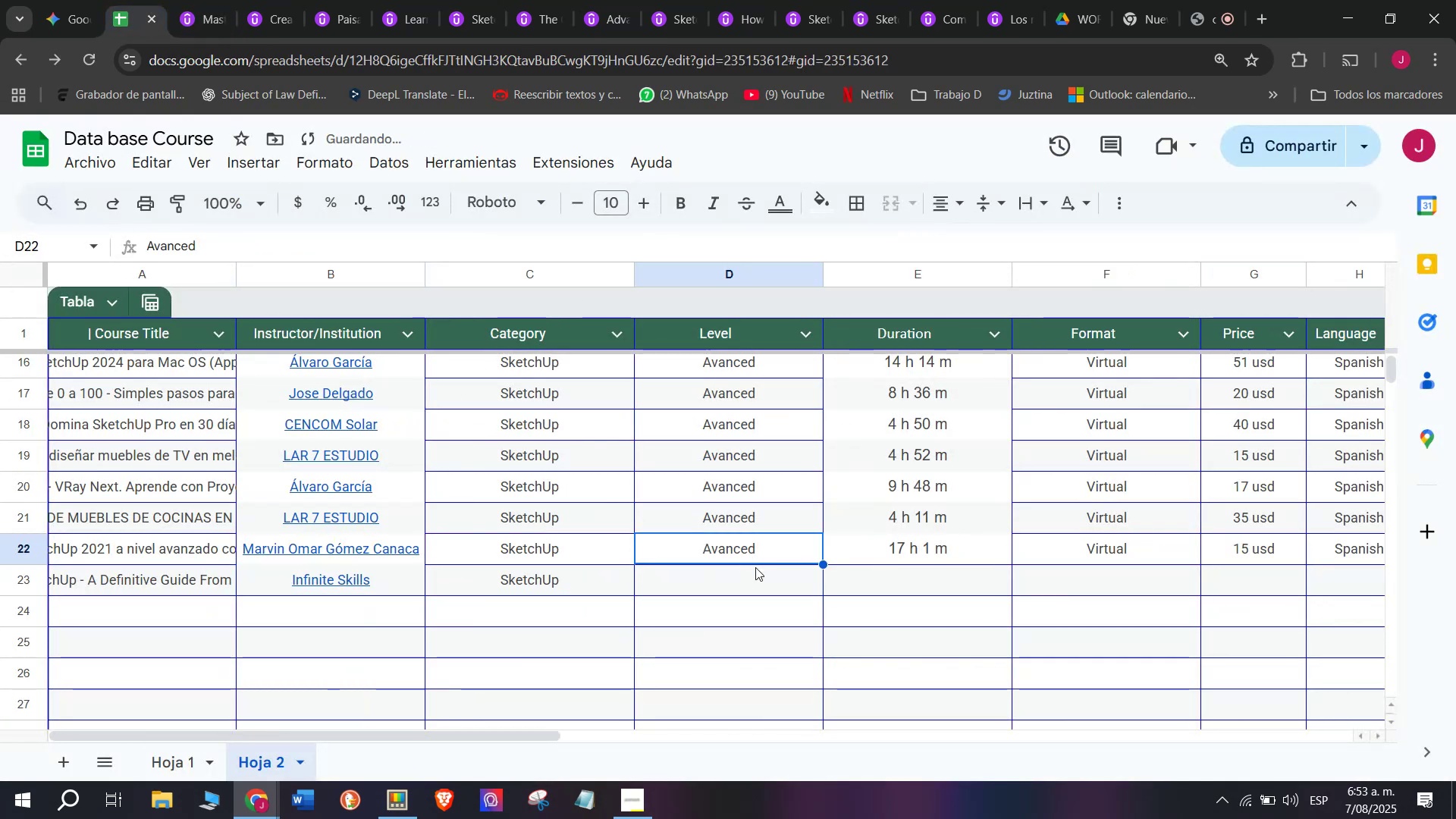 
key(Control+ControlLeft)
 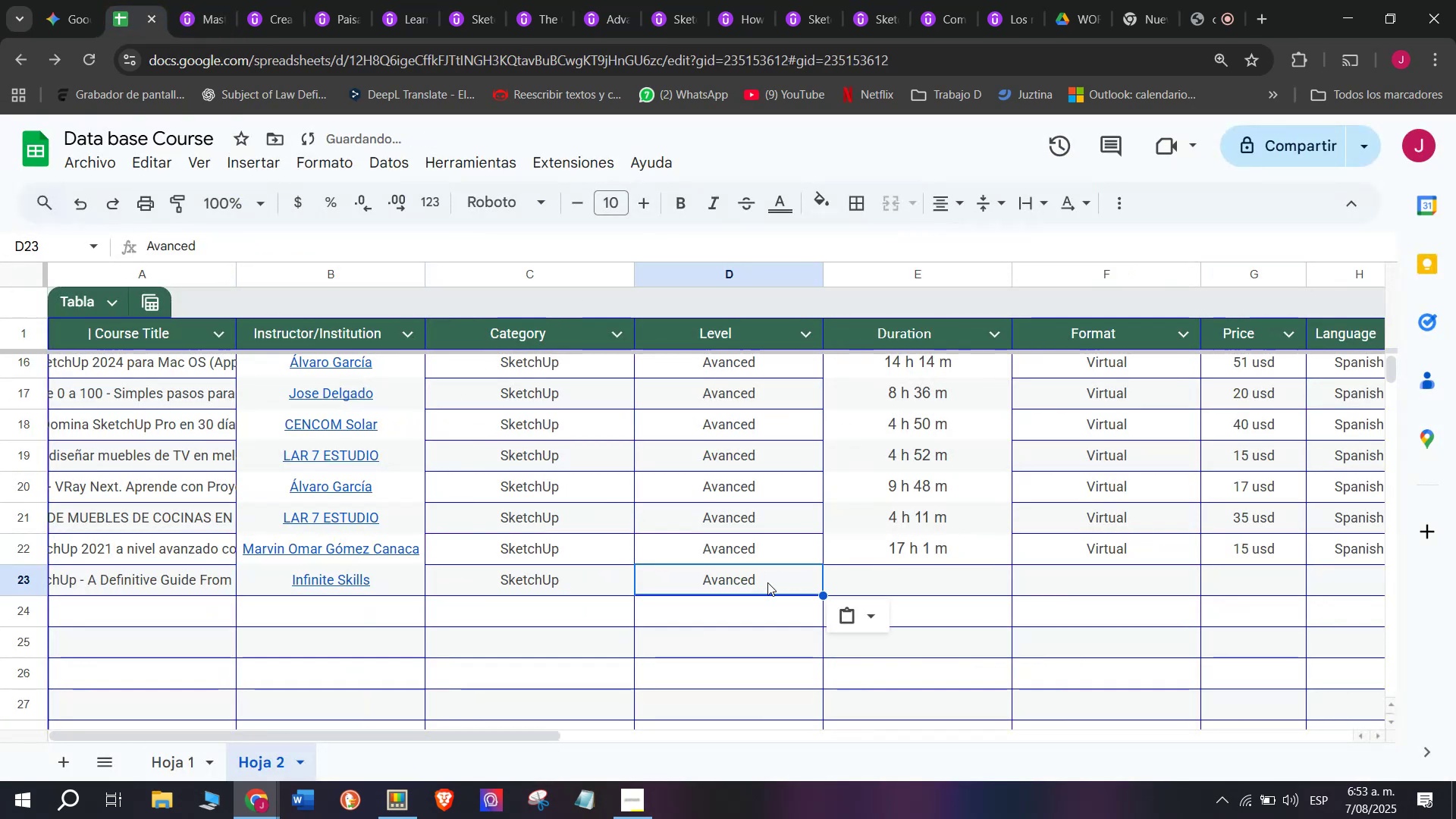 
key(Control+C)
 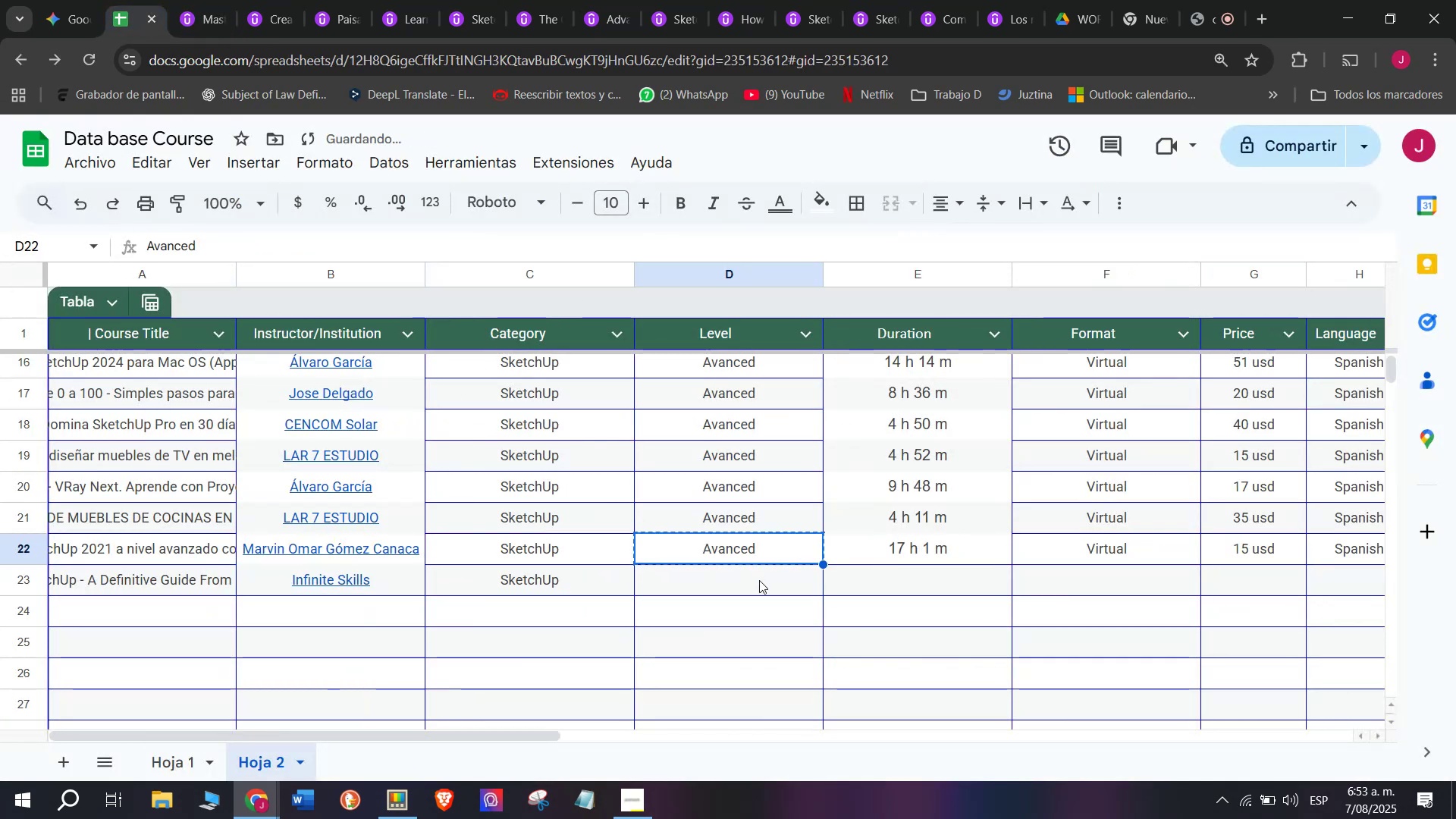 
double_click([759, 580])
 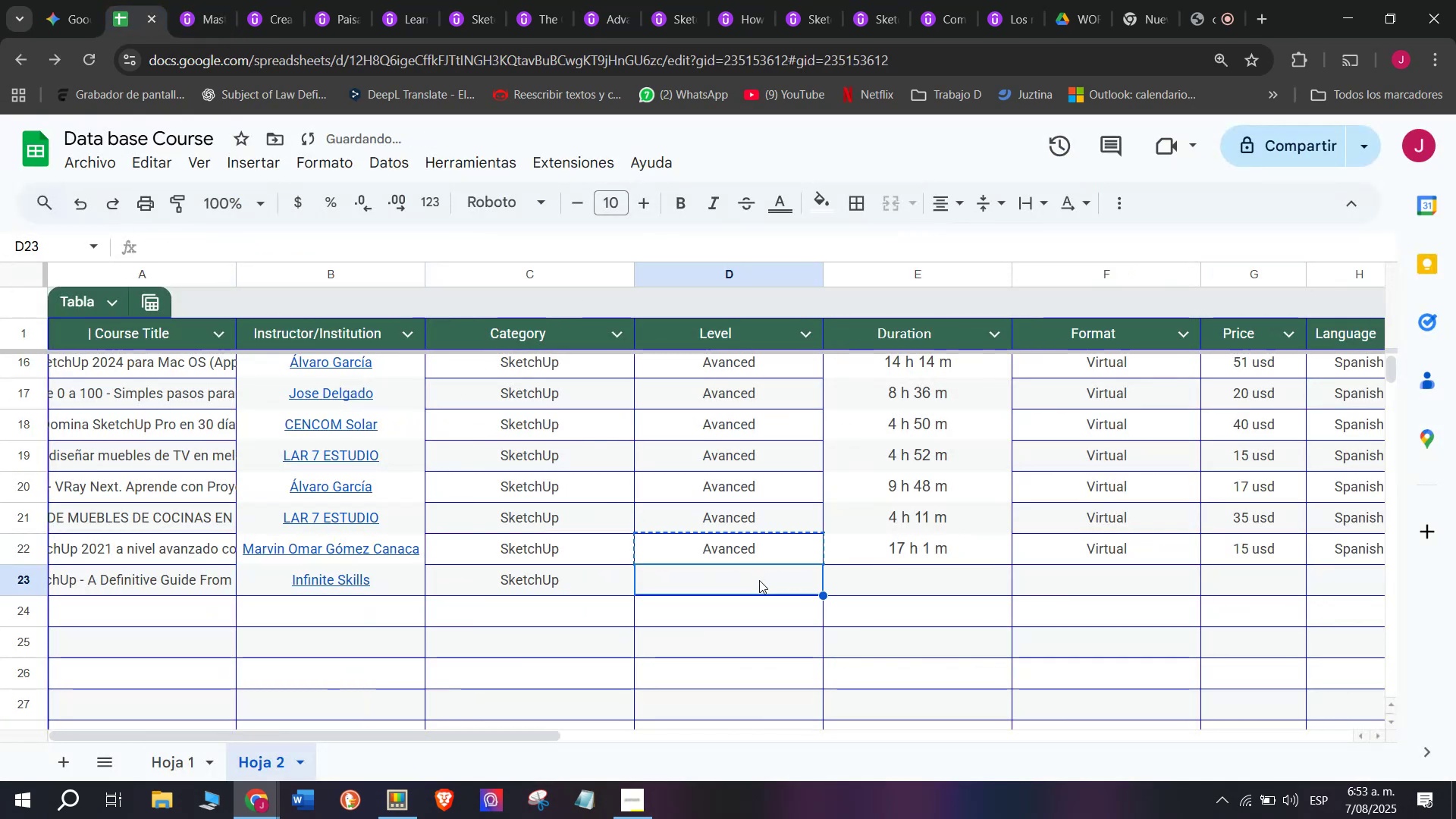 
key(Z)
 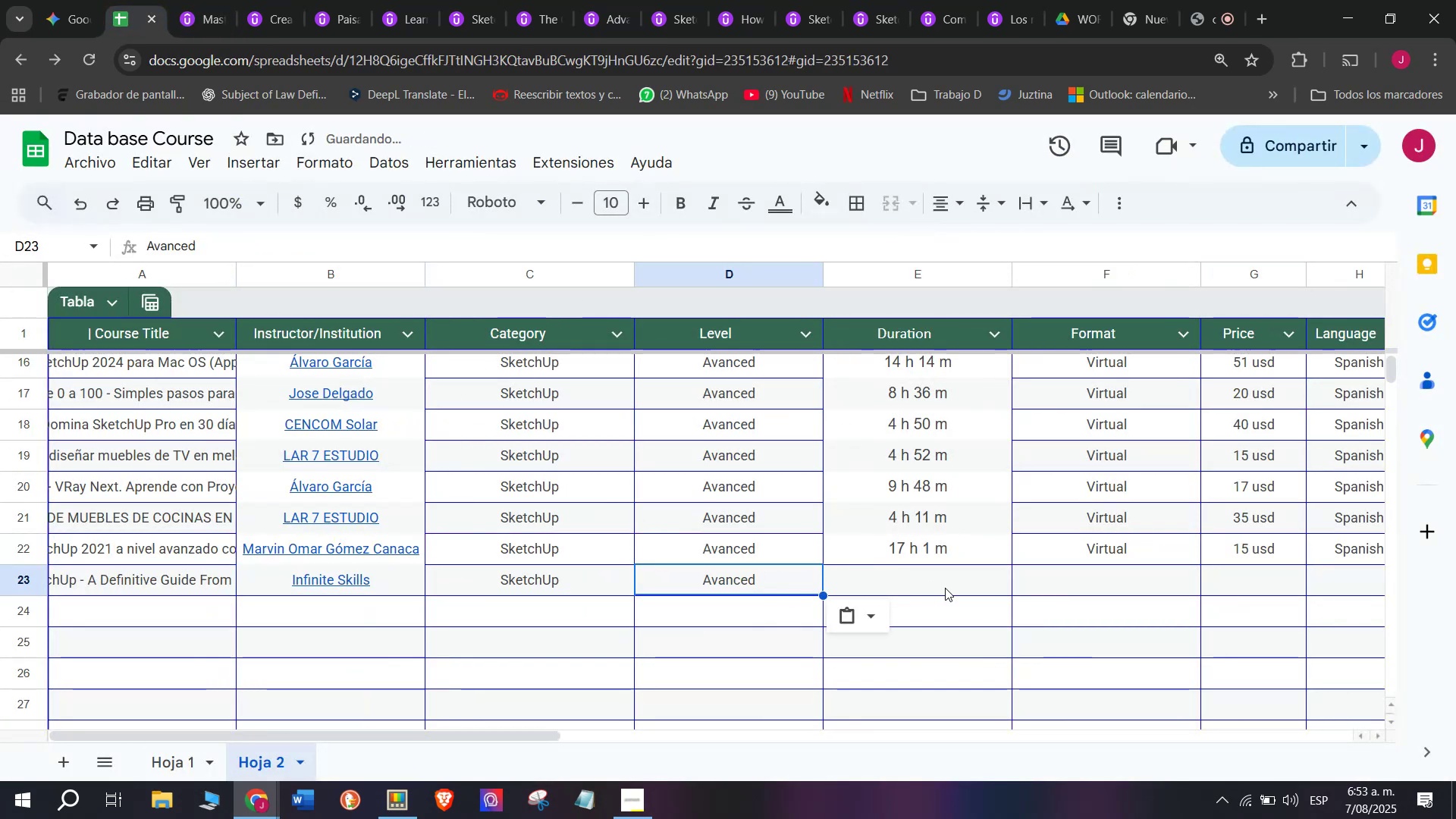 
key(Control+ControlLeft)
 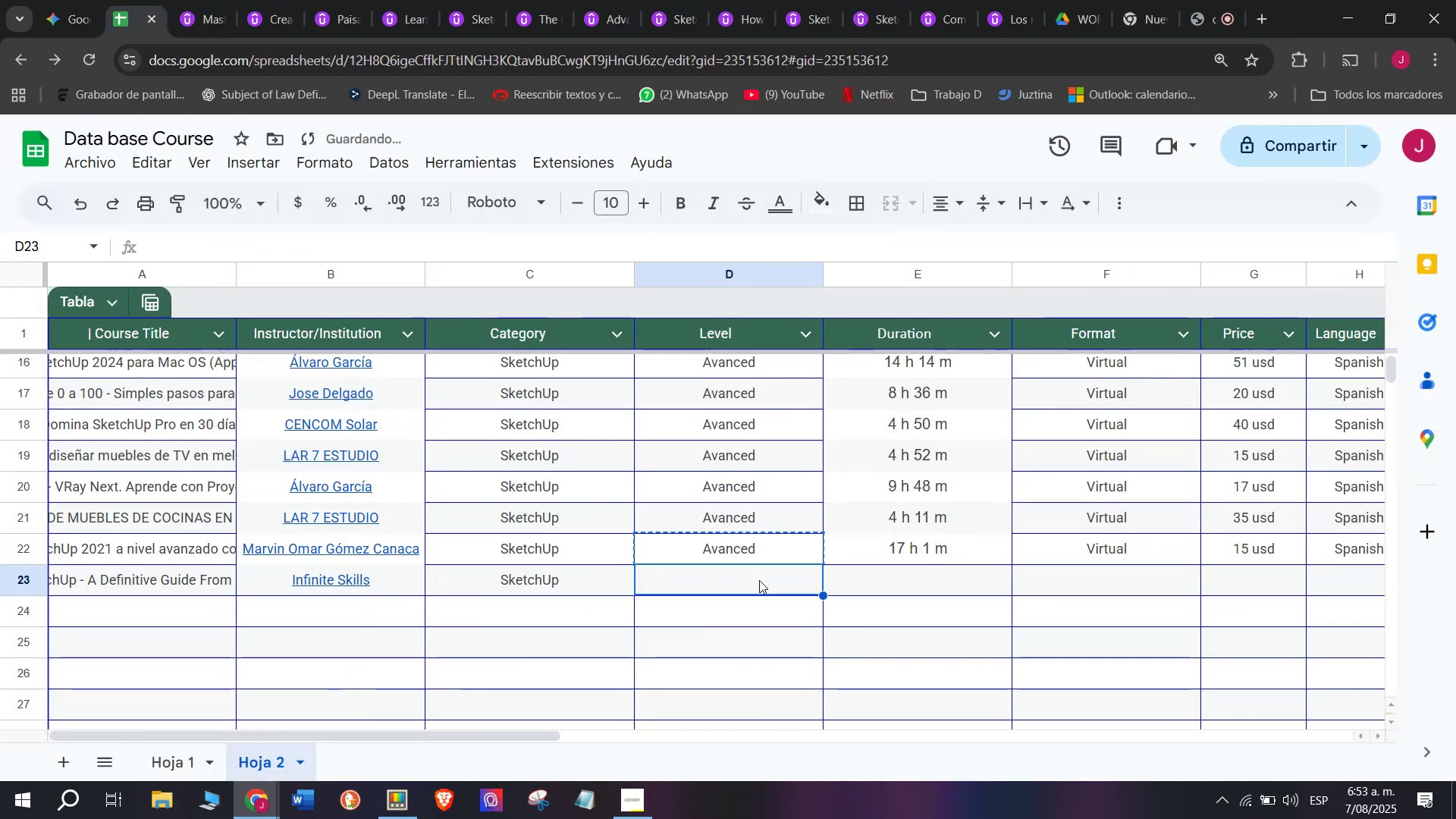 
key(Control+V)
 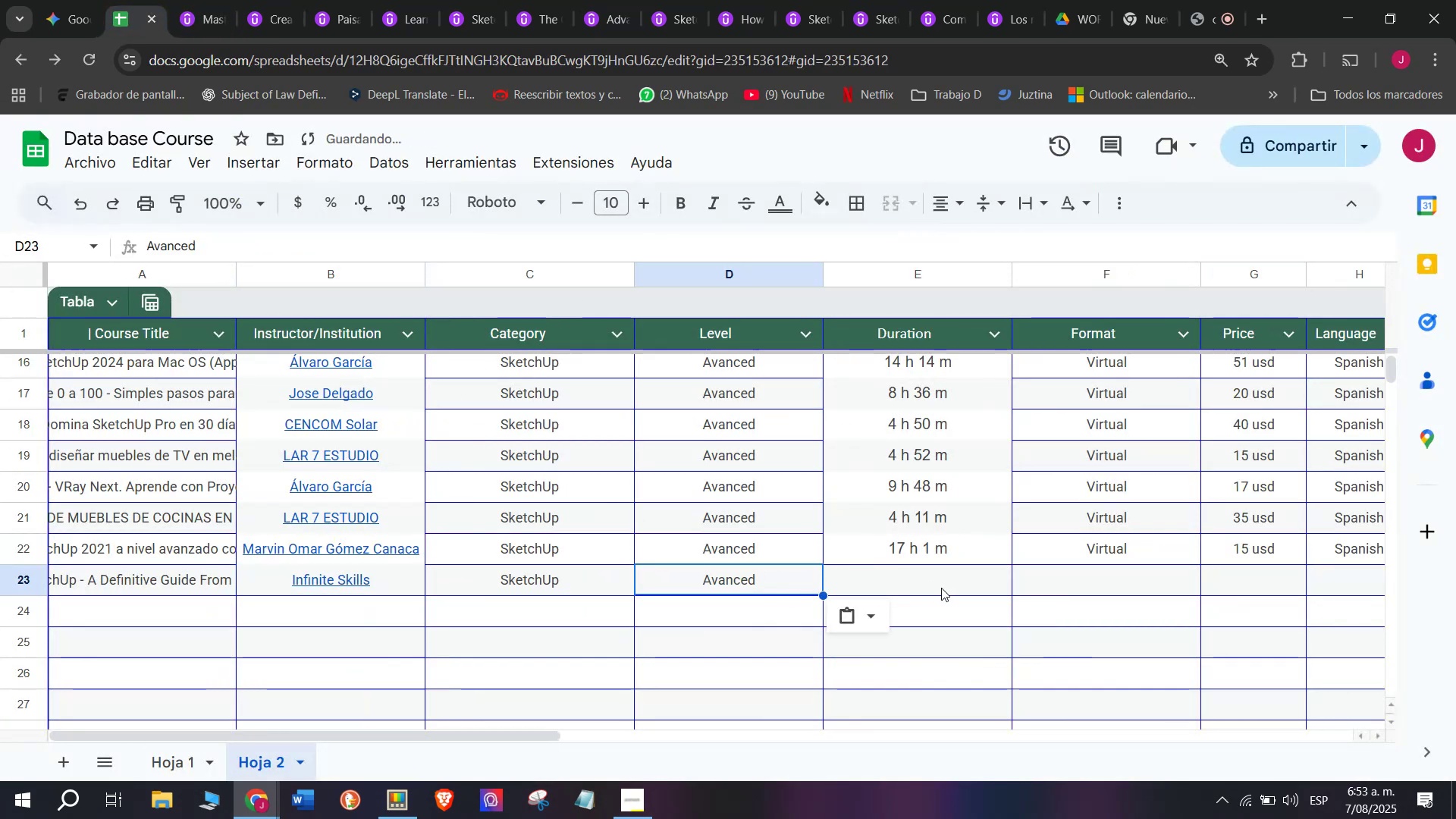 
left_click([945, 588])
 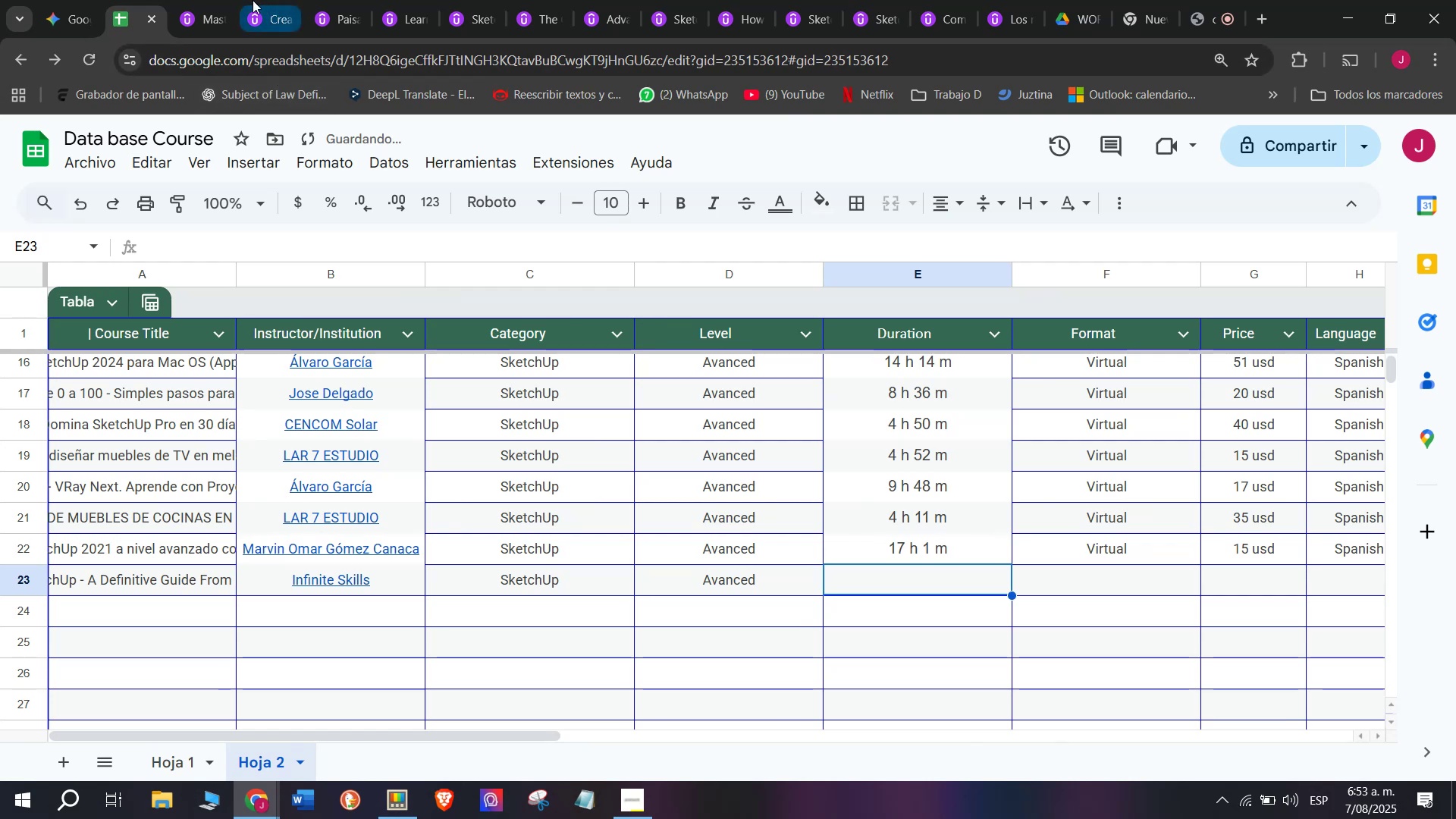 
left_click([221, 0])
 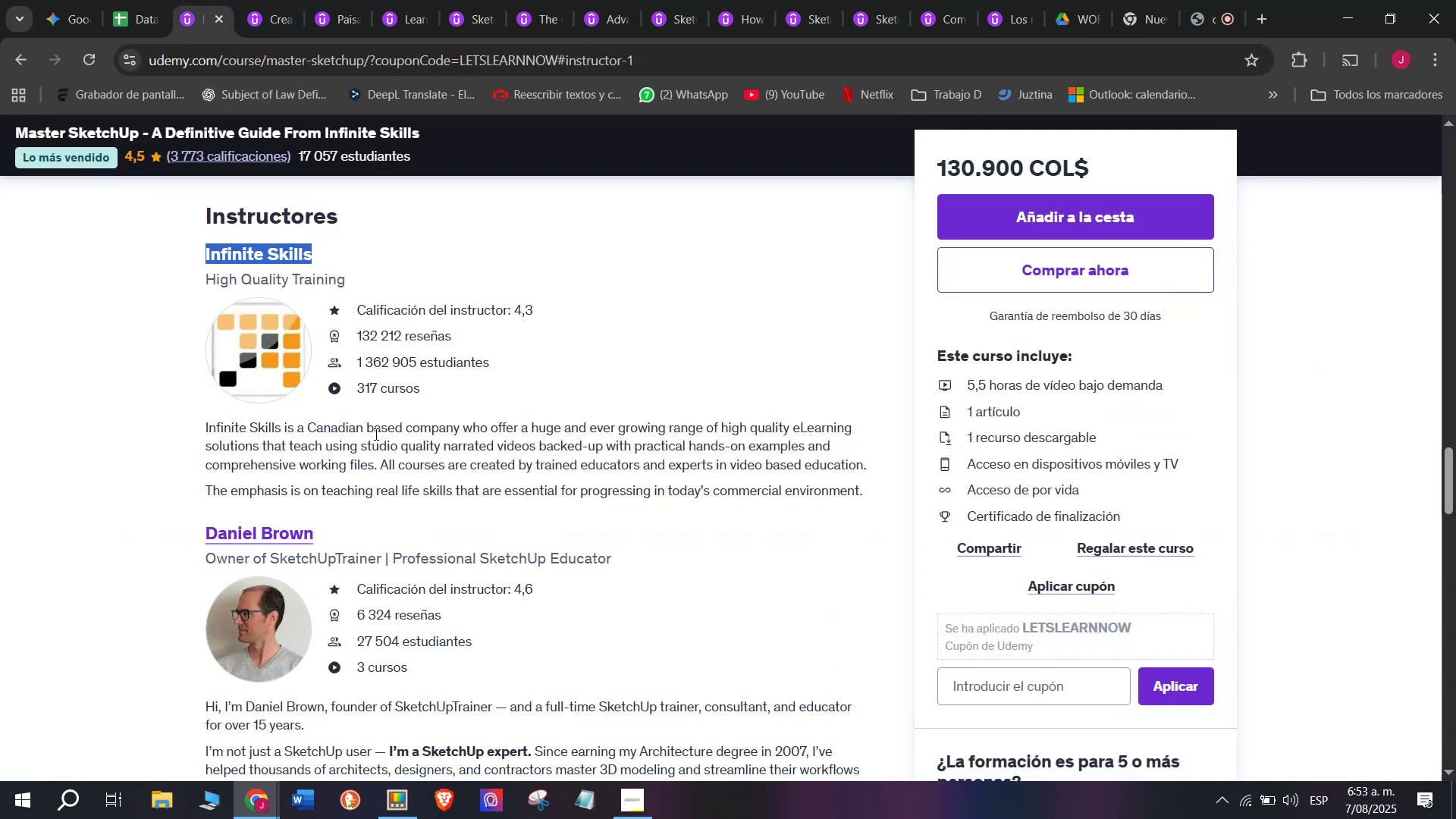 
scroll: coordinate [400, 492], scroll_direction: up, amount: 11.0
 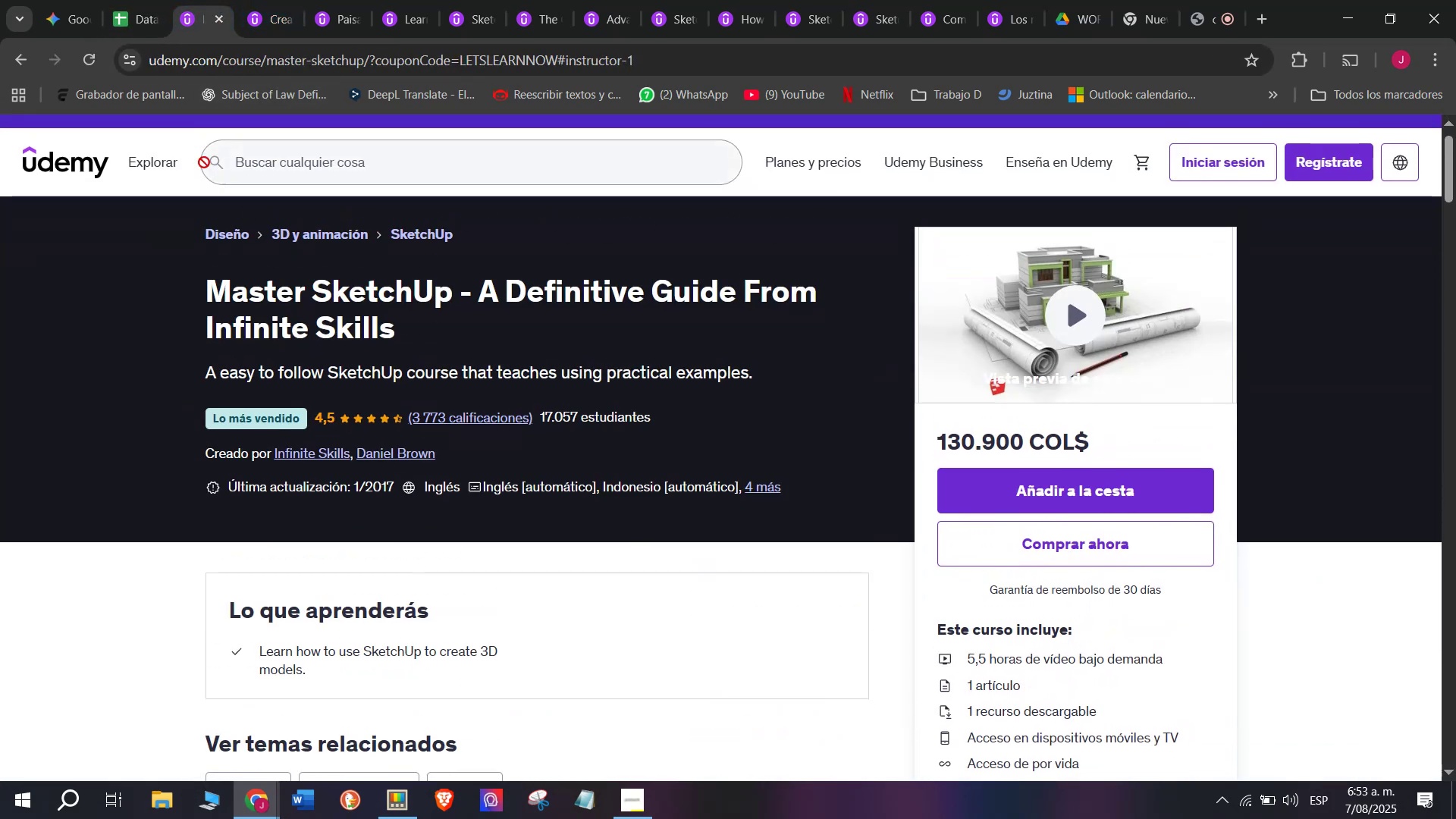 
left_click([130, 0])
 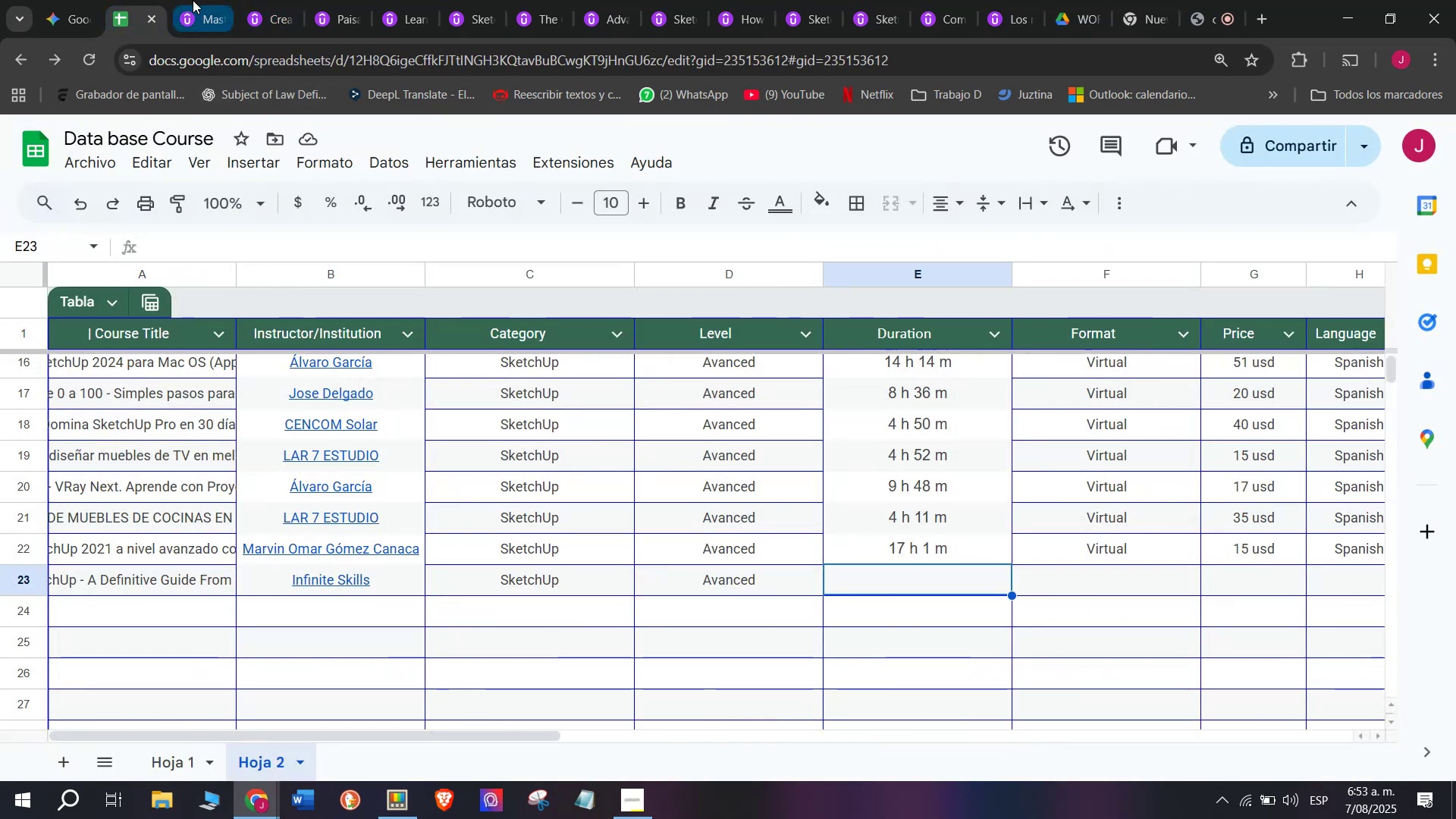 
left_click([199, 0])
 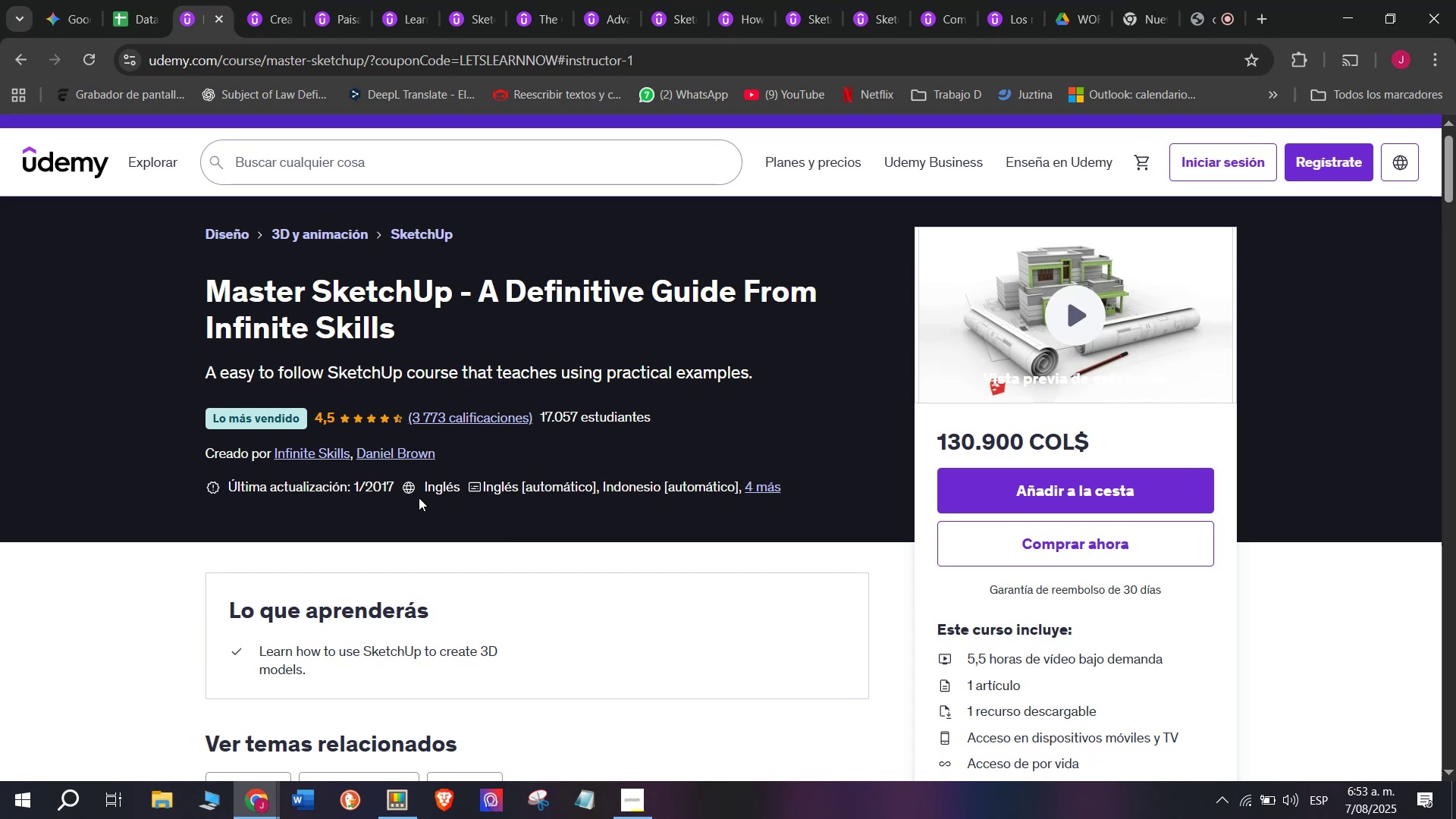 
left_click([141, 0])
 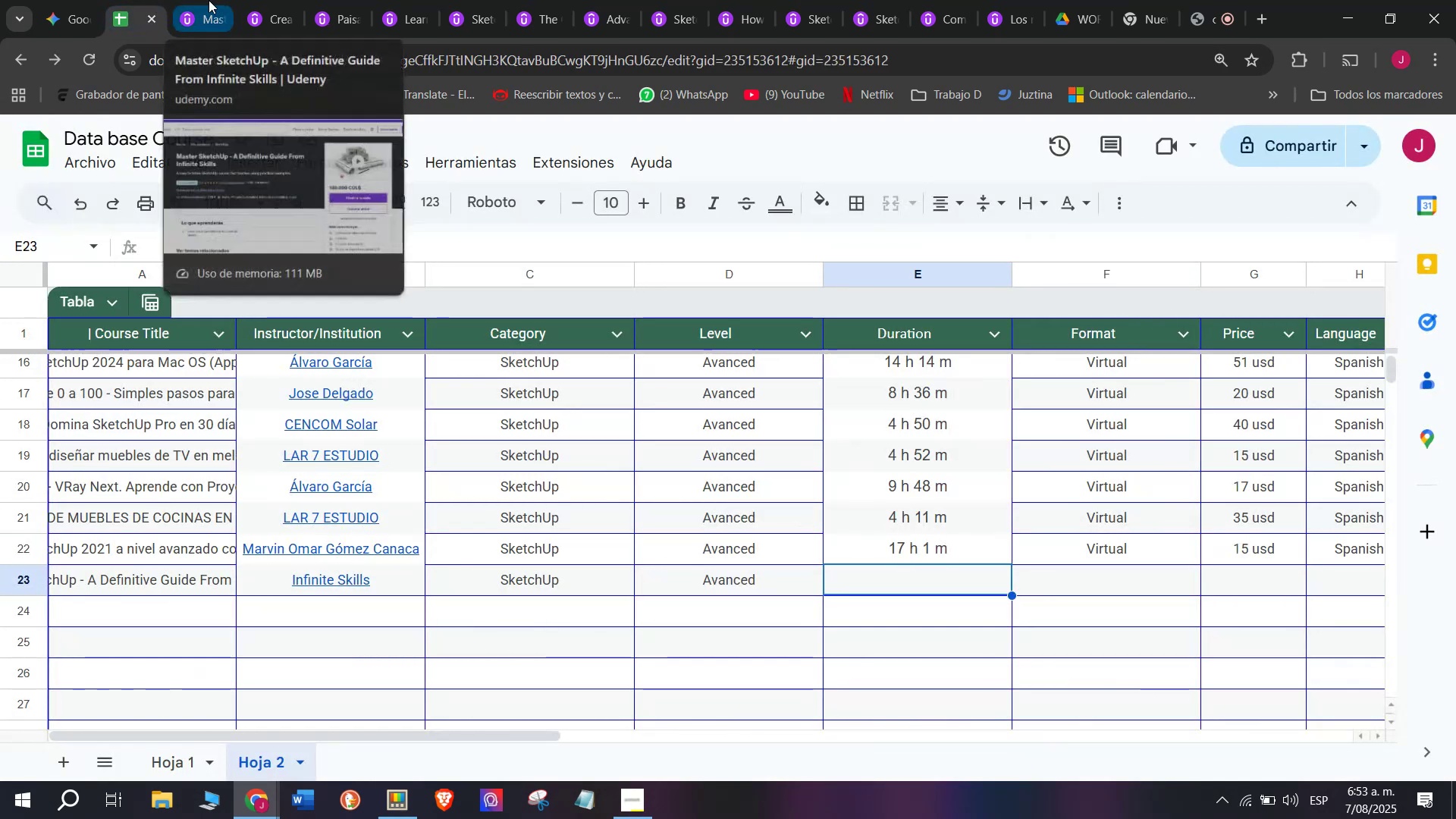 
left_click([209, 0])
 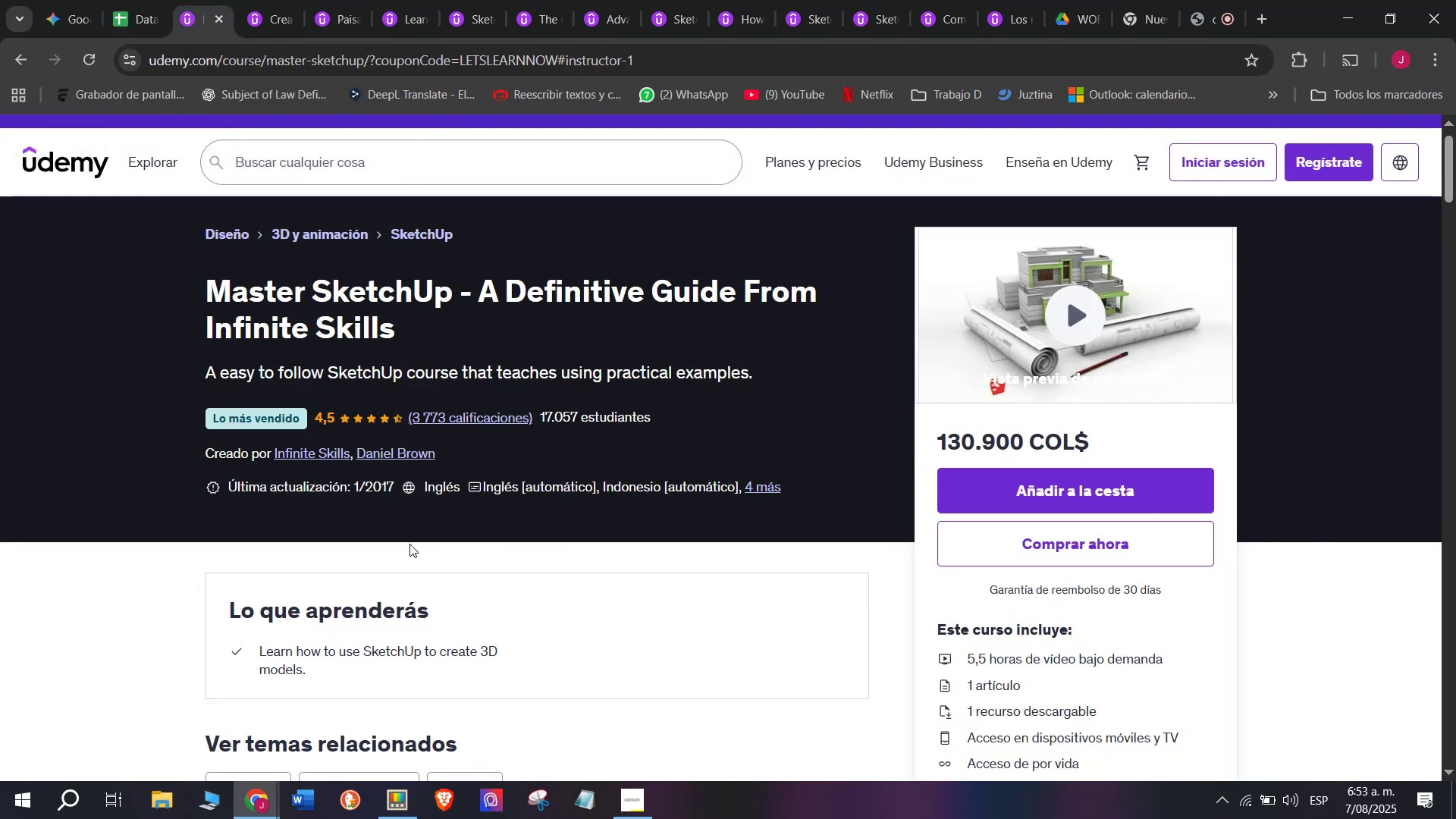 
scroll: coordinate [410, 544], scroll_direction: down, amount: 2.0
 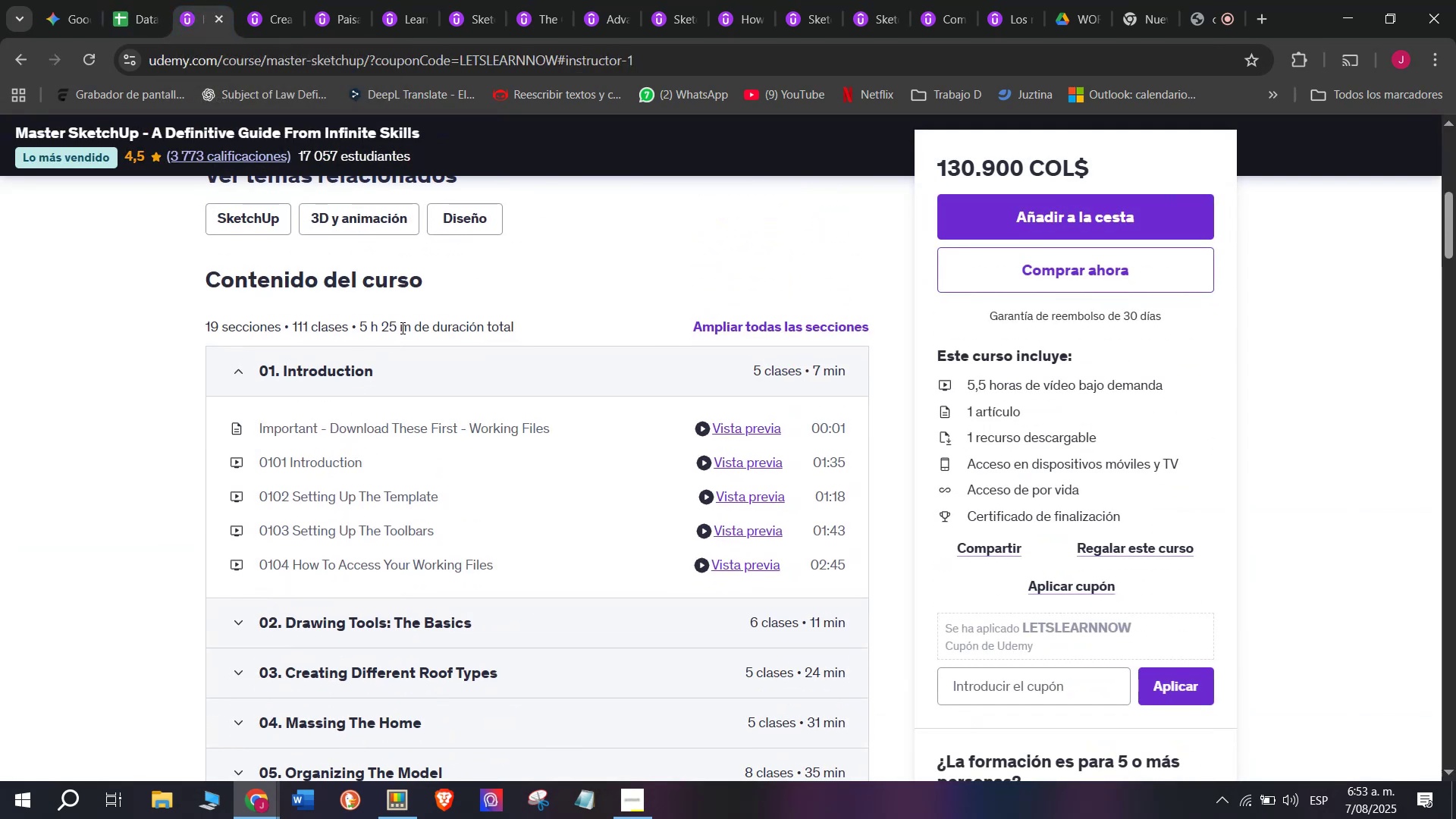 
left_click_drag(start_coordinate=[412, 328], to_coordinate=[356, 312])
 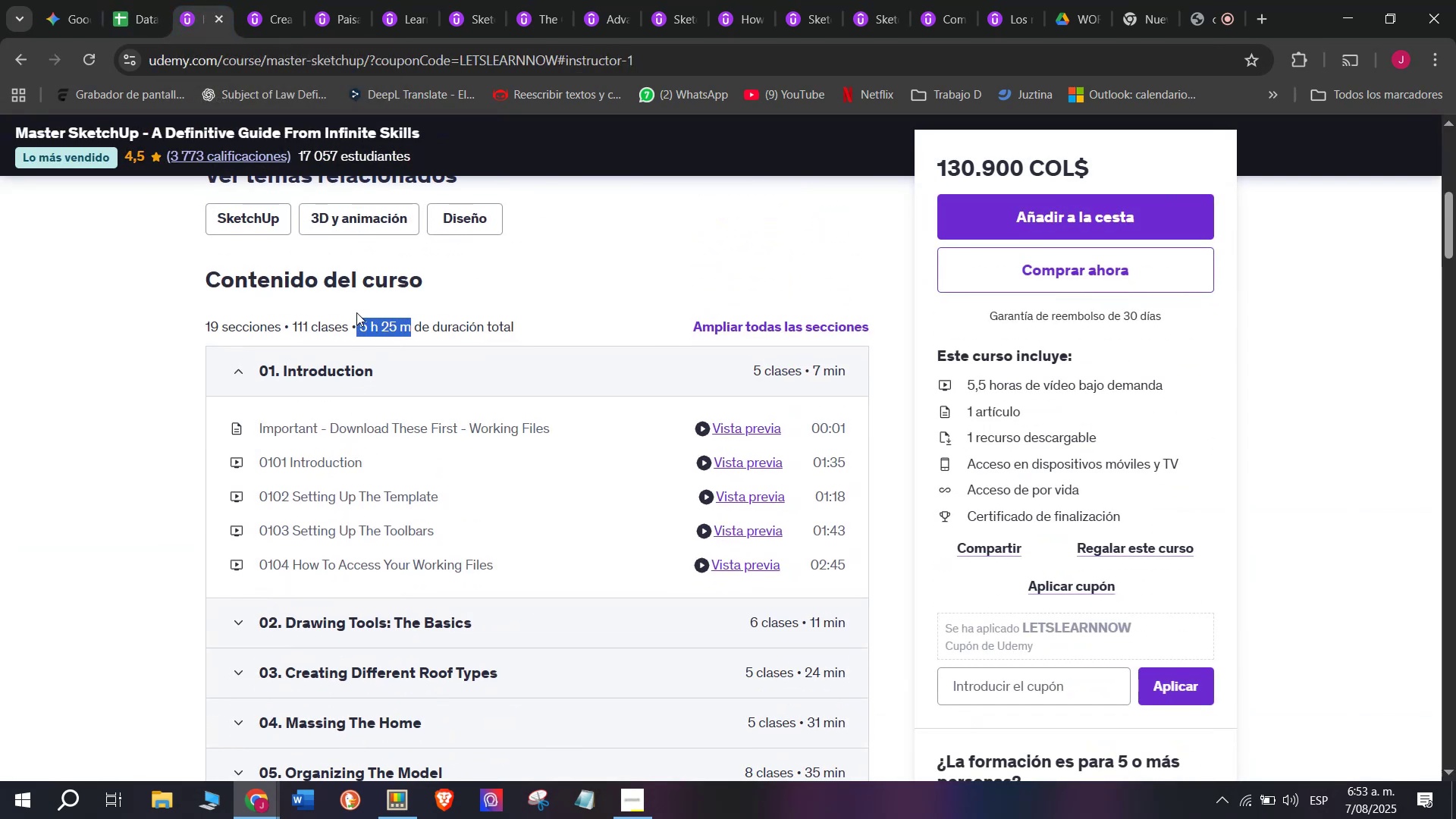 
key(Break)
 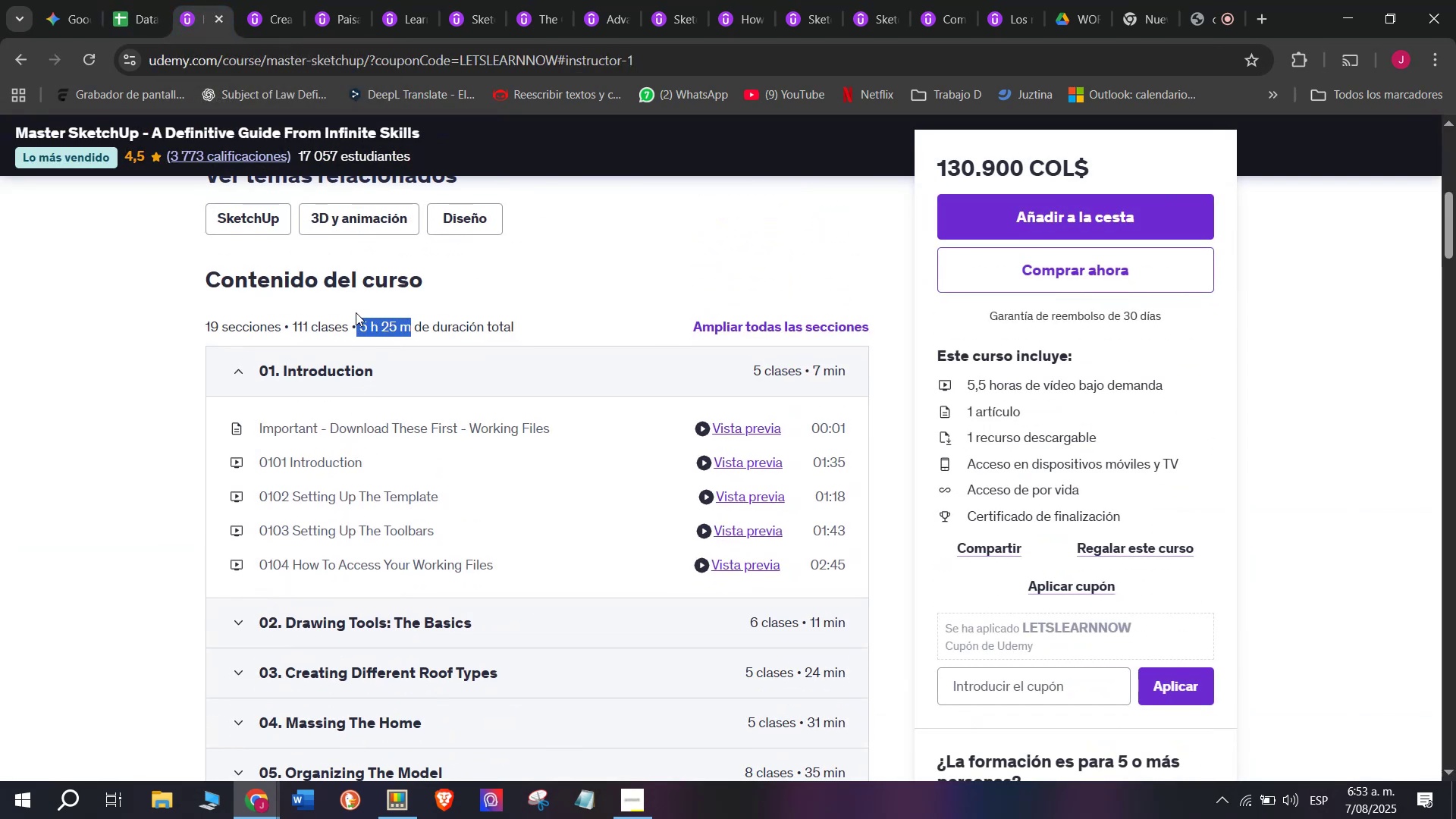 
key(Control+ControlLeft)
 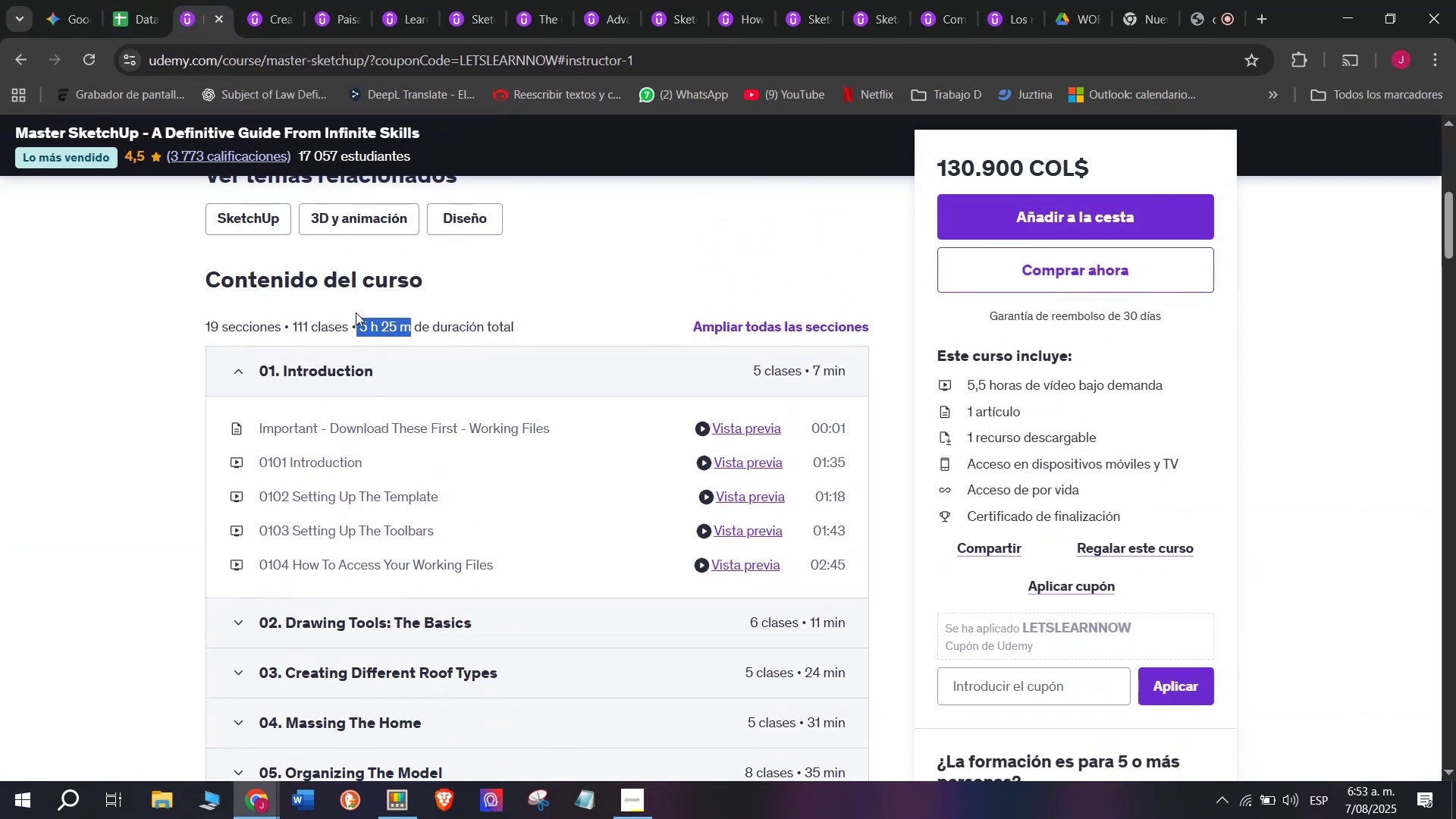 
key(Control+C)
 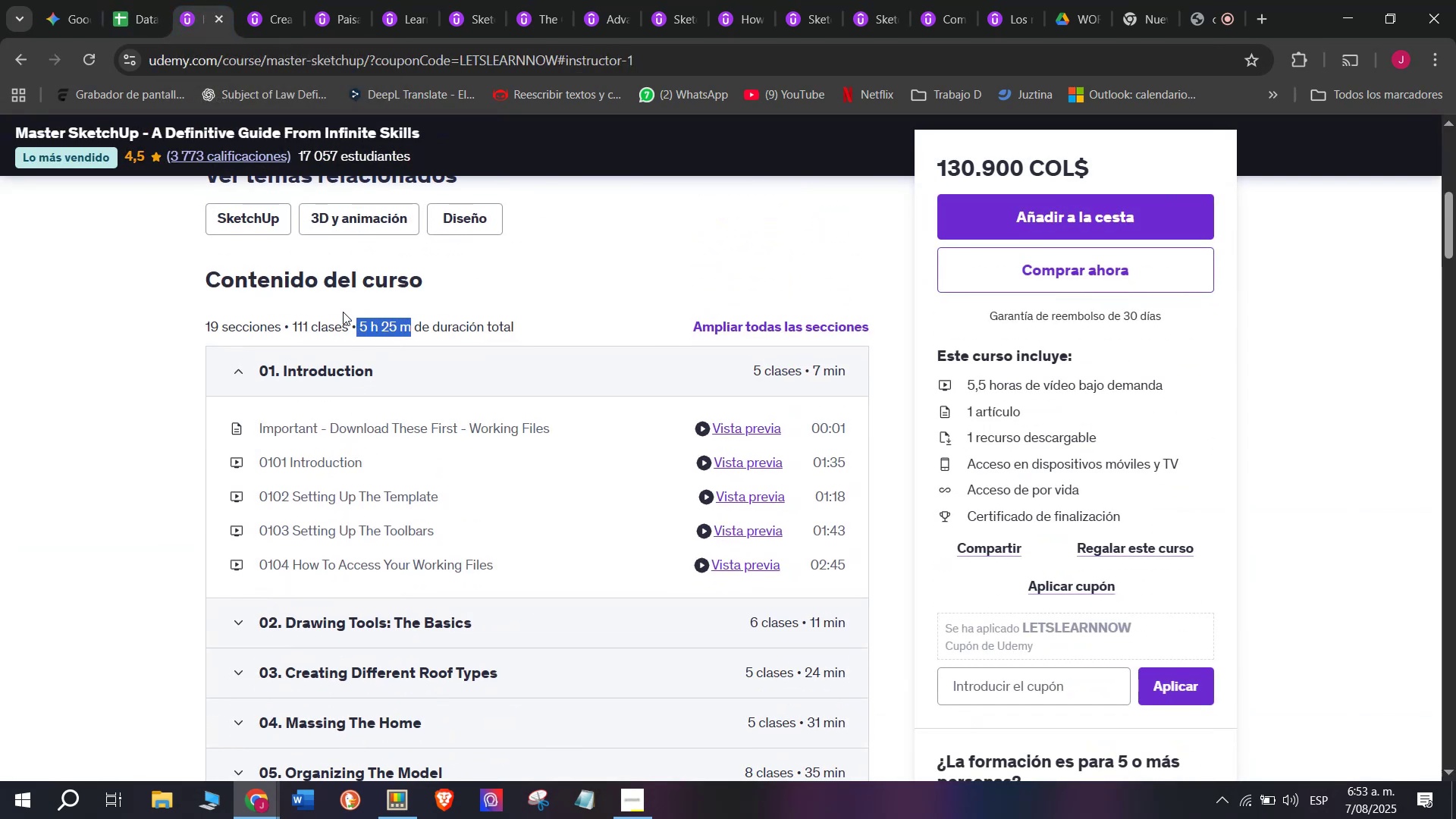 
key(Control+ControlLeft)
 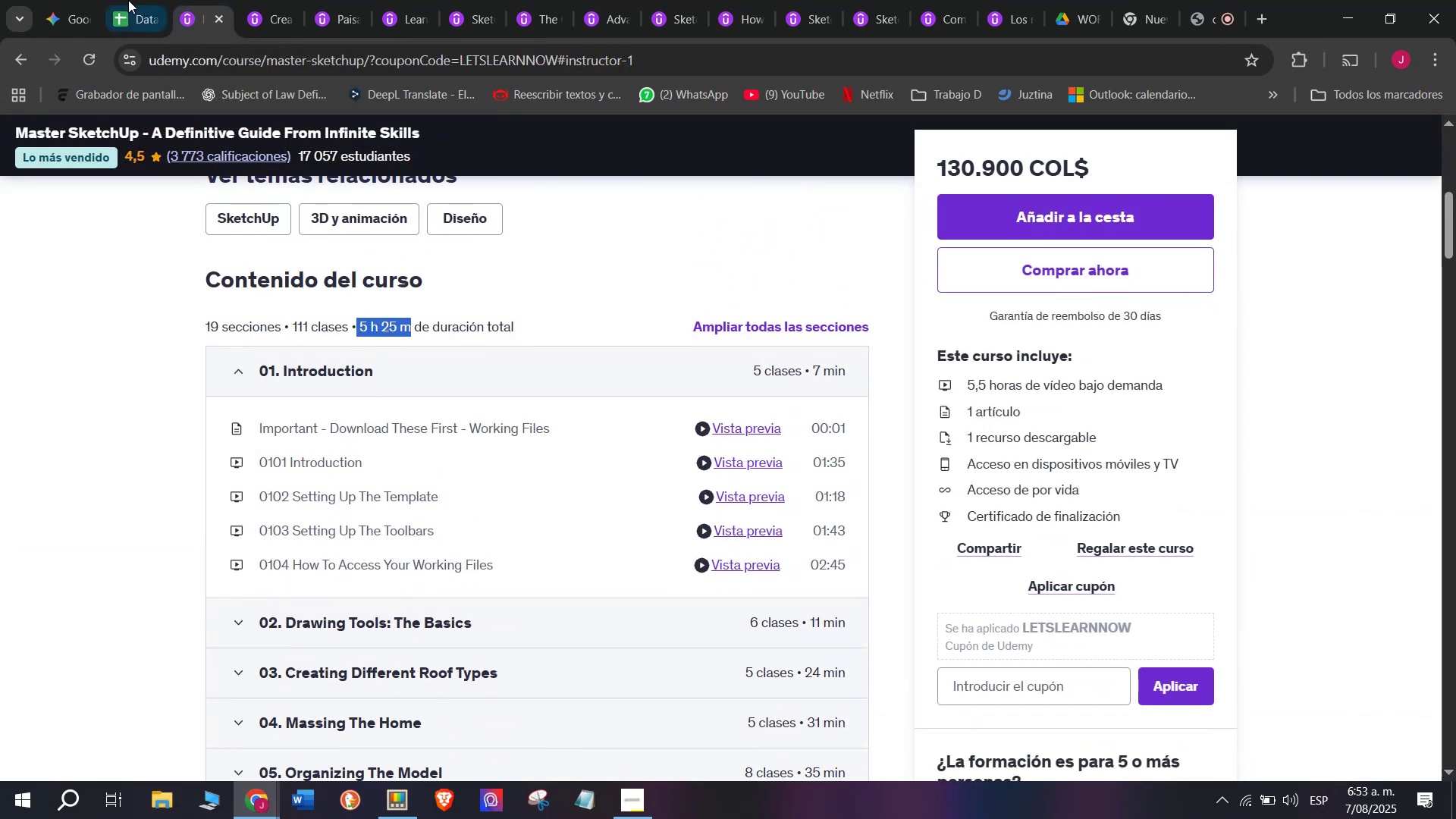 
key(Break)
 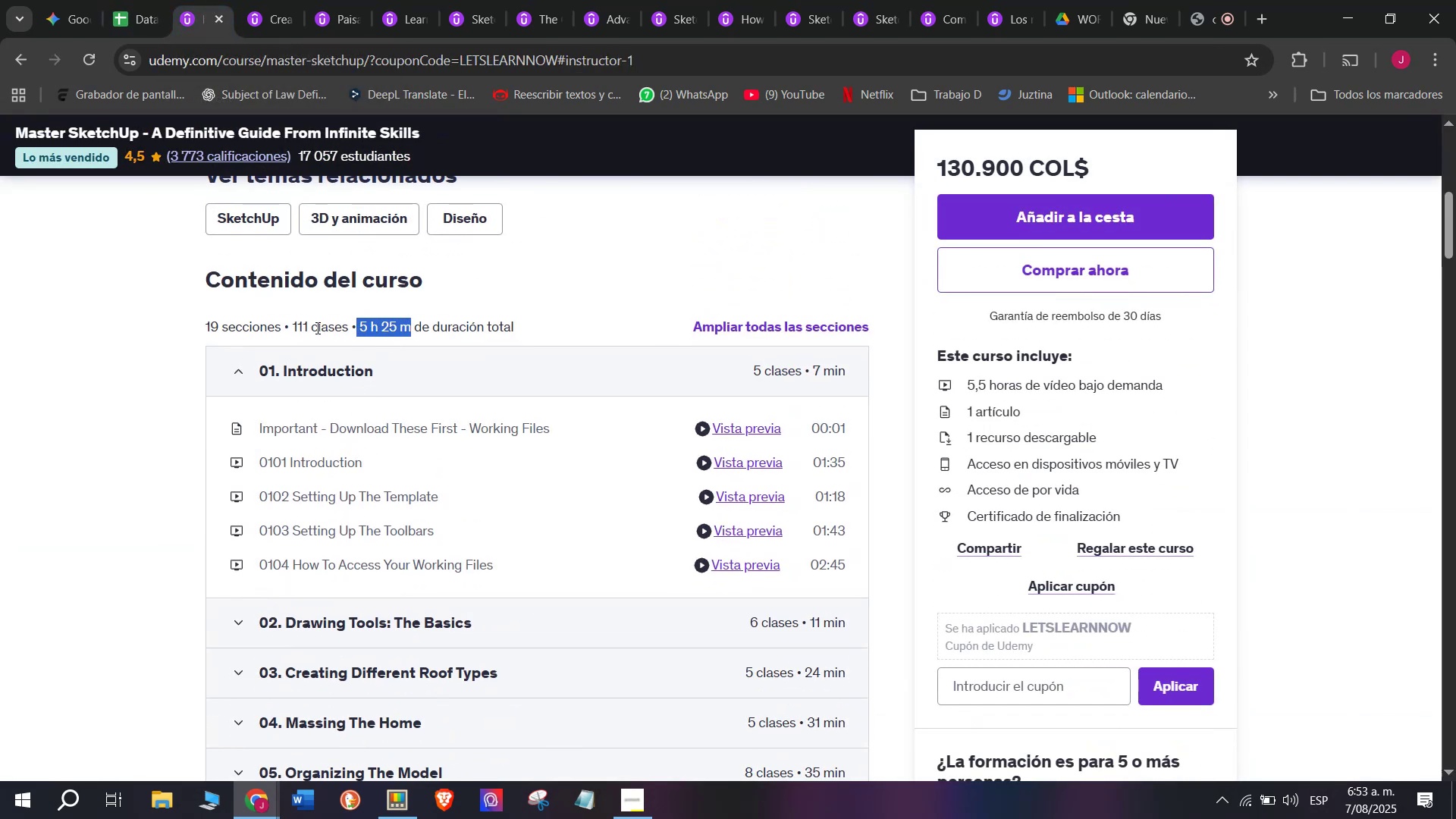 
key(Control+C)
 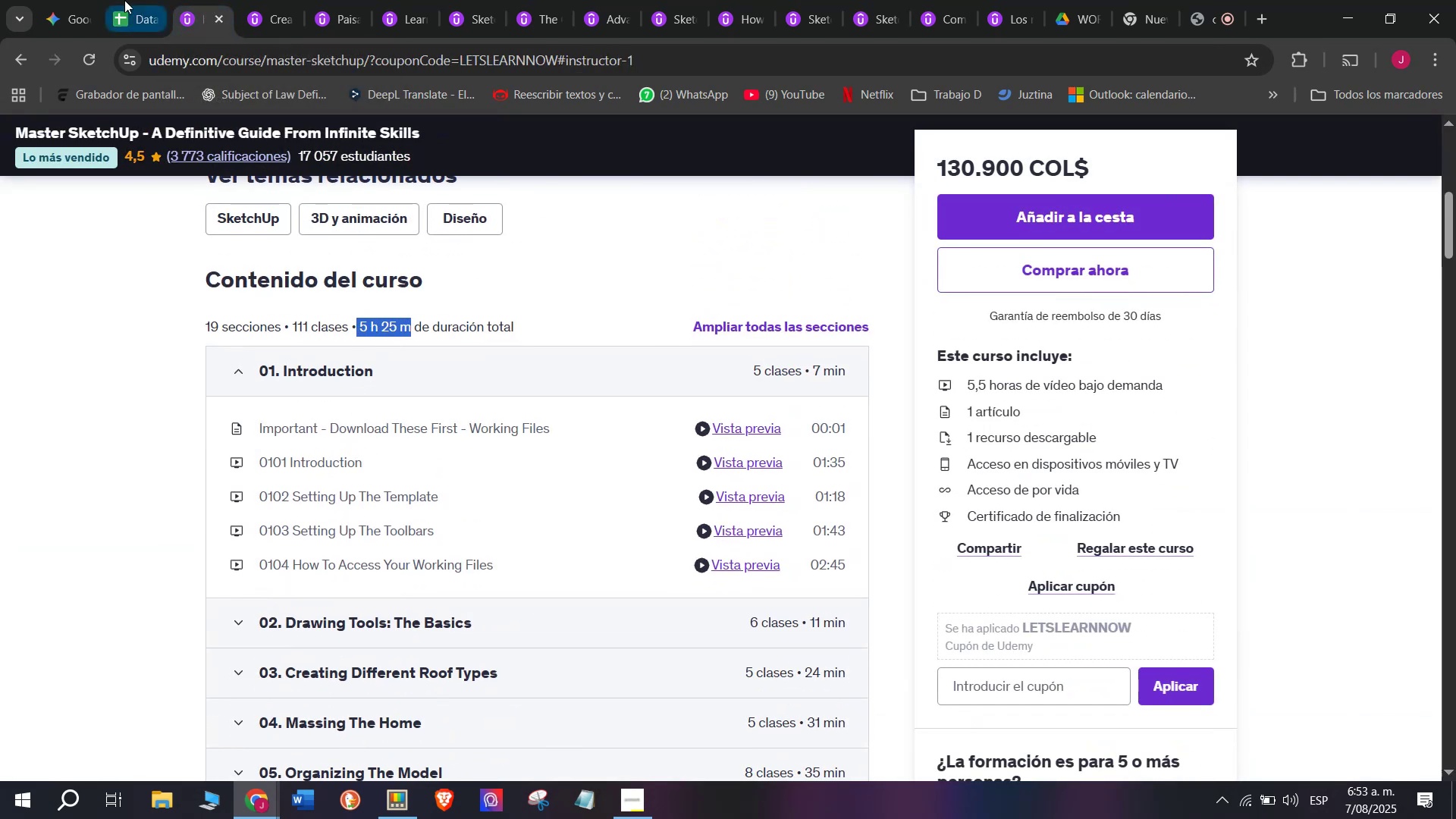 
left_click([124, 0])
 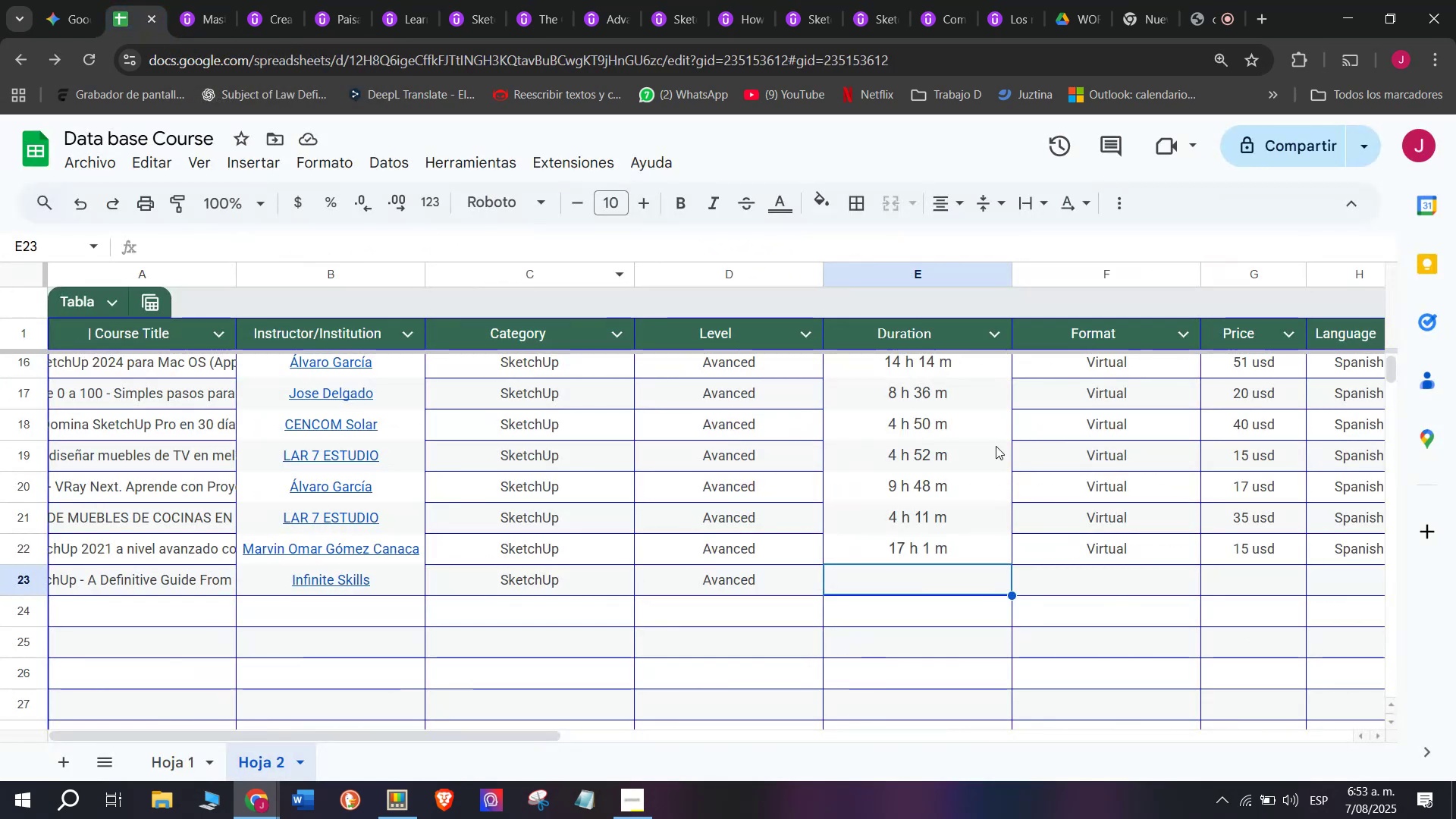 
key(Z)
 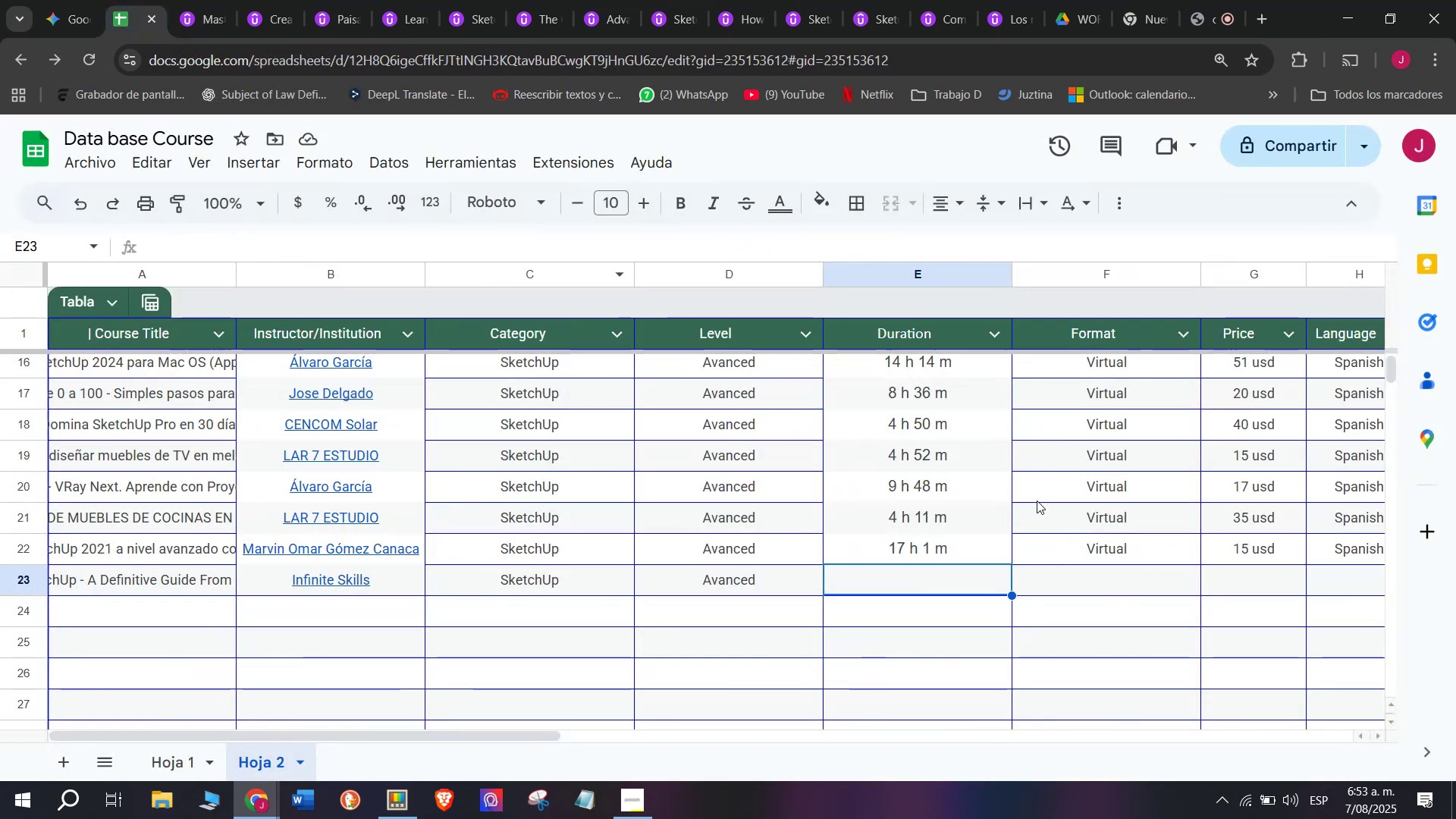 
key(Control+ControlLeft)
 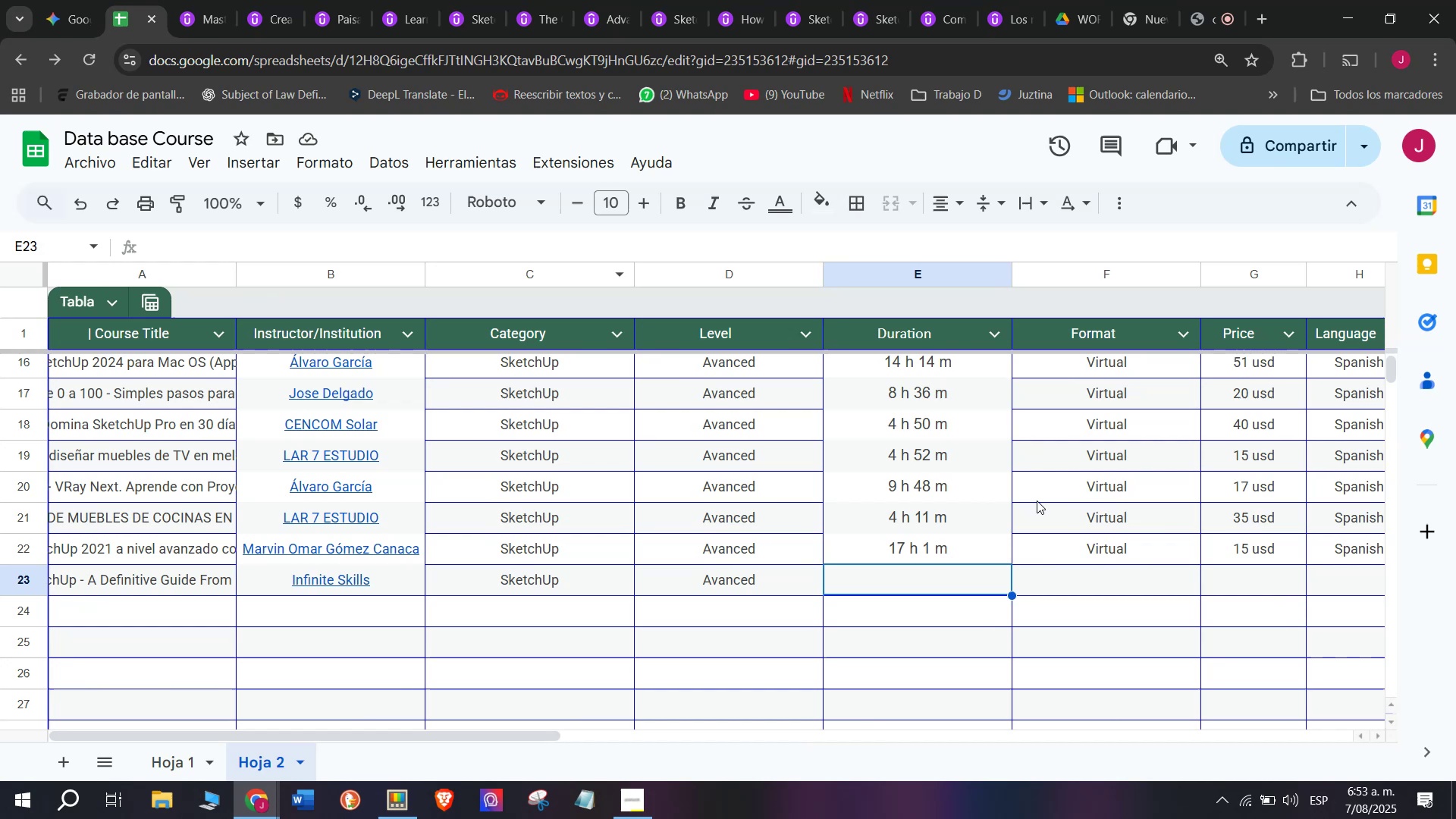 
key(Control+V)
 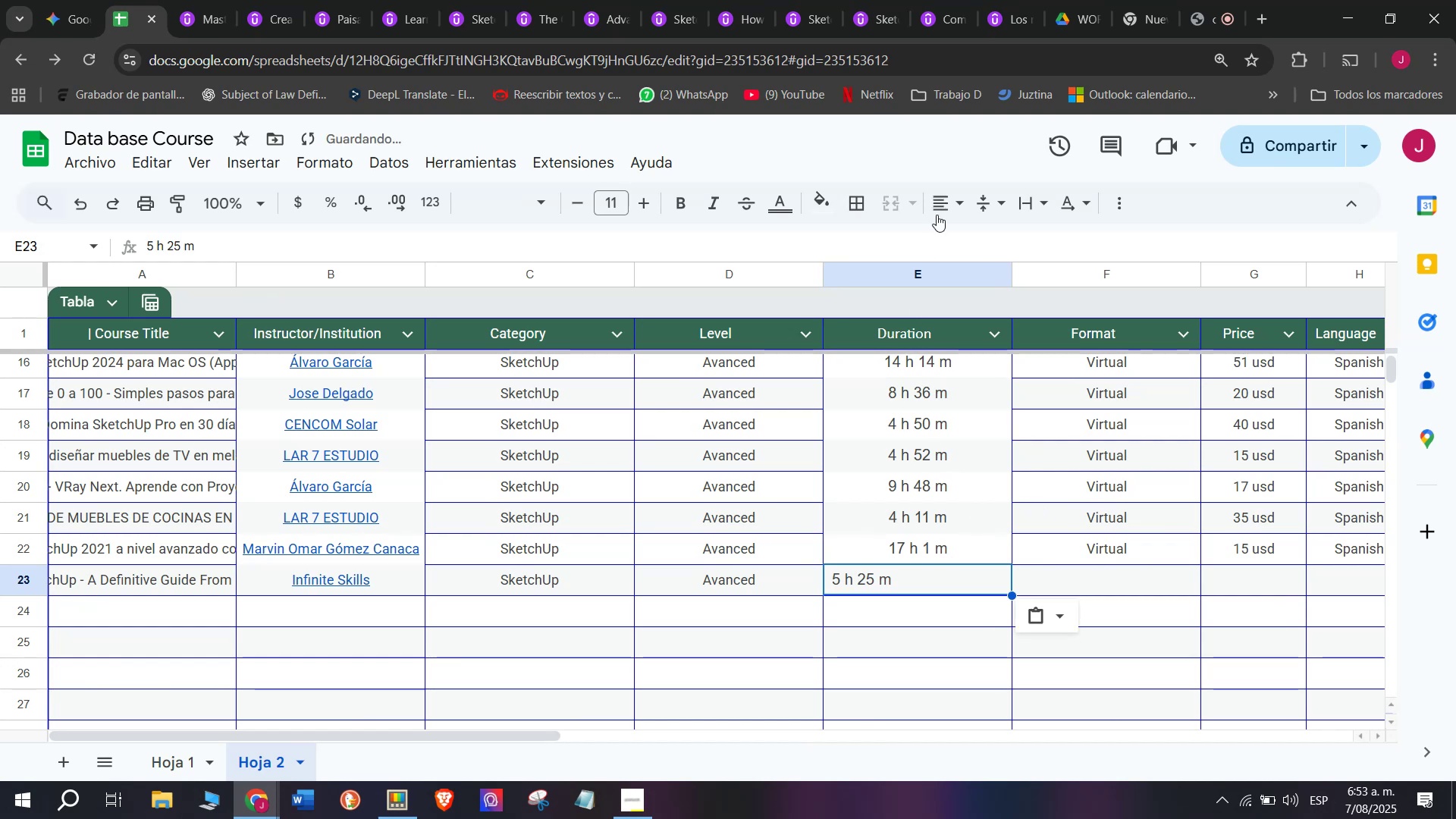 
left_click([939, 194])
 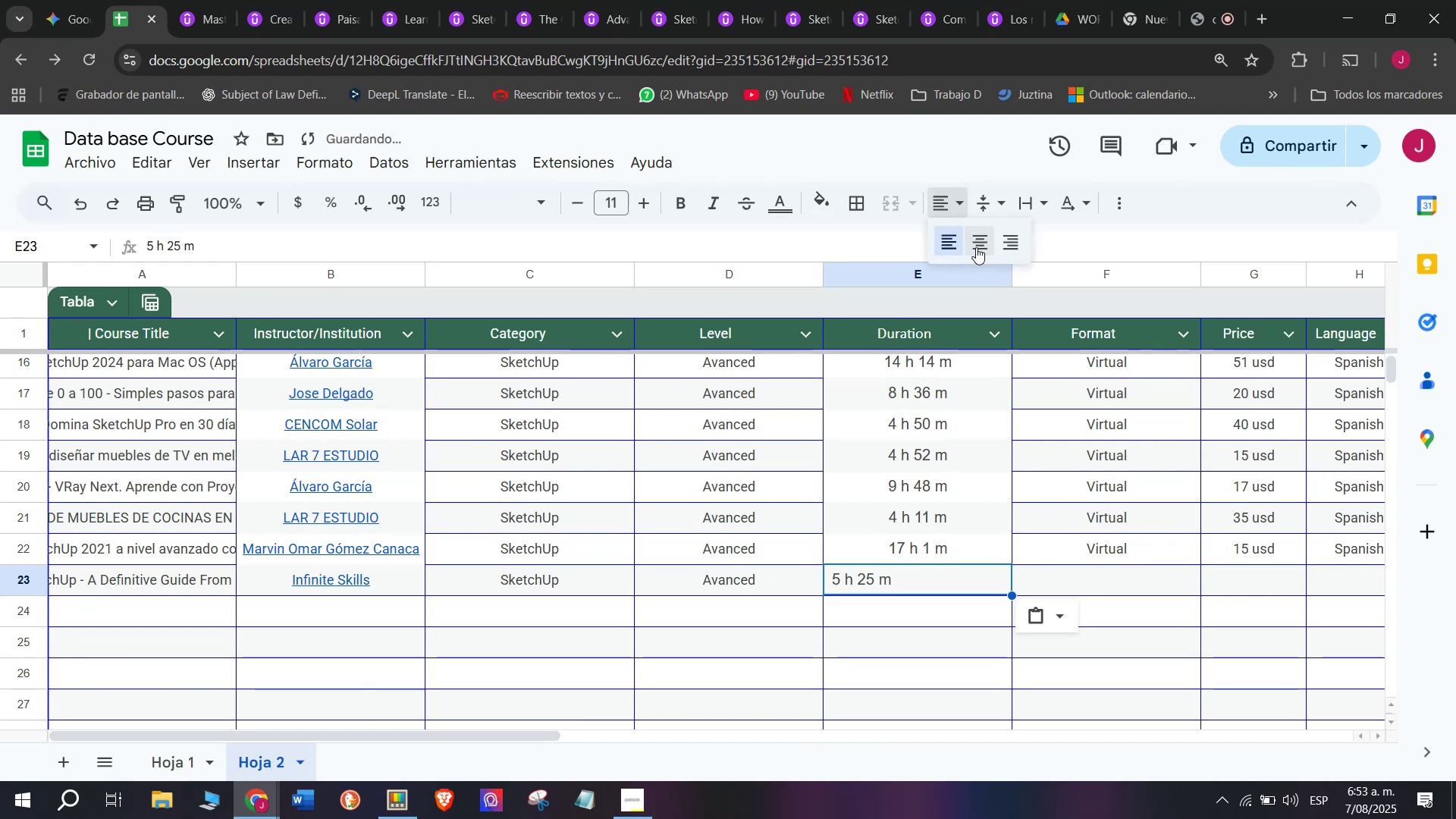 
left_click([976, 247])
 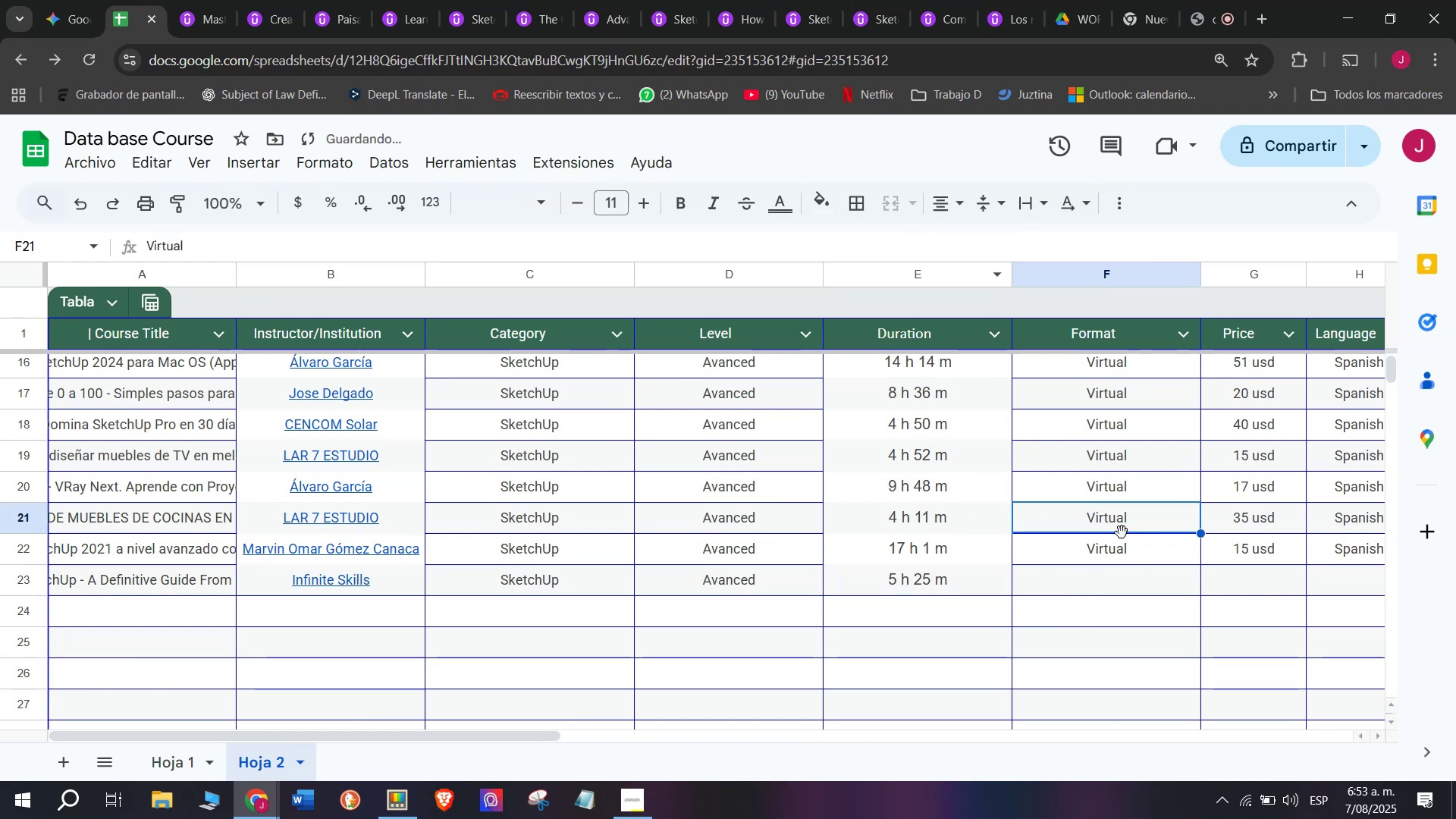 
double_click([1122, 554])
 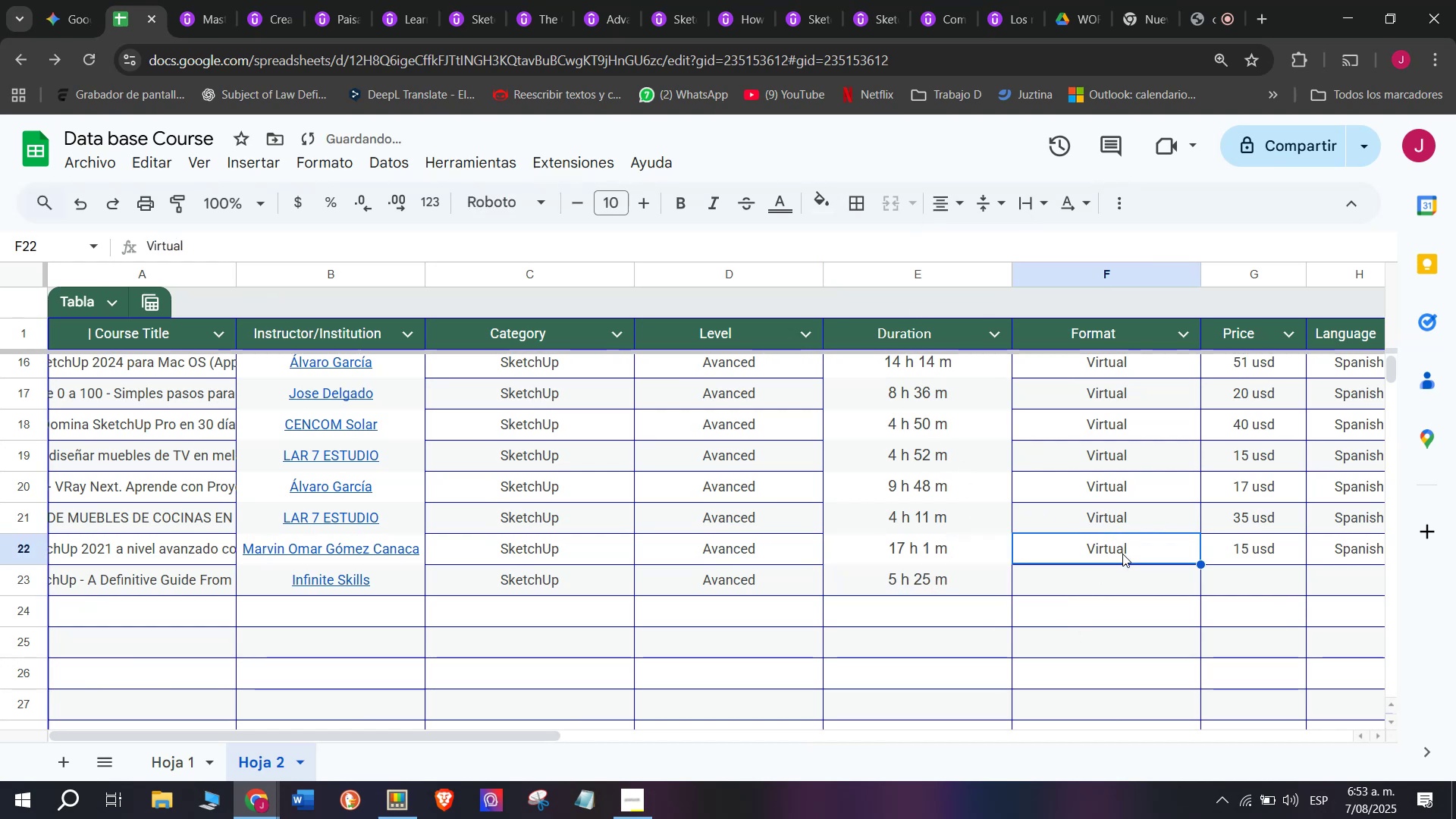 
key(Break)
 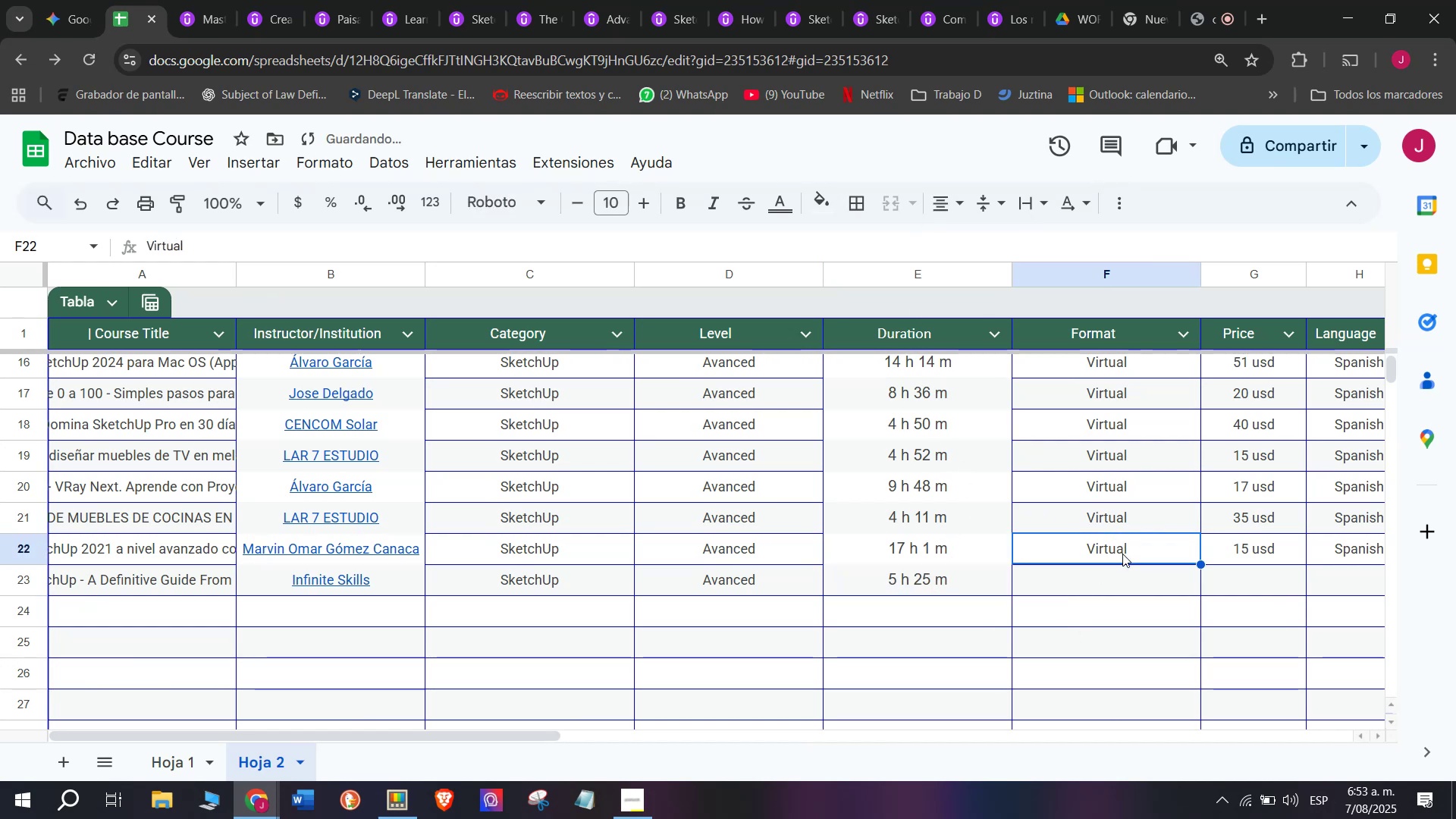 
key(Control+ControlLeft)
 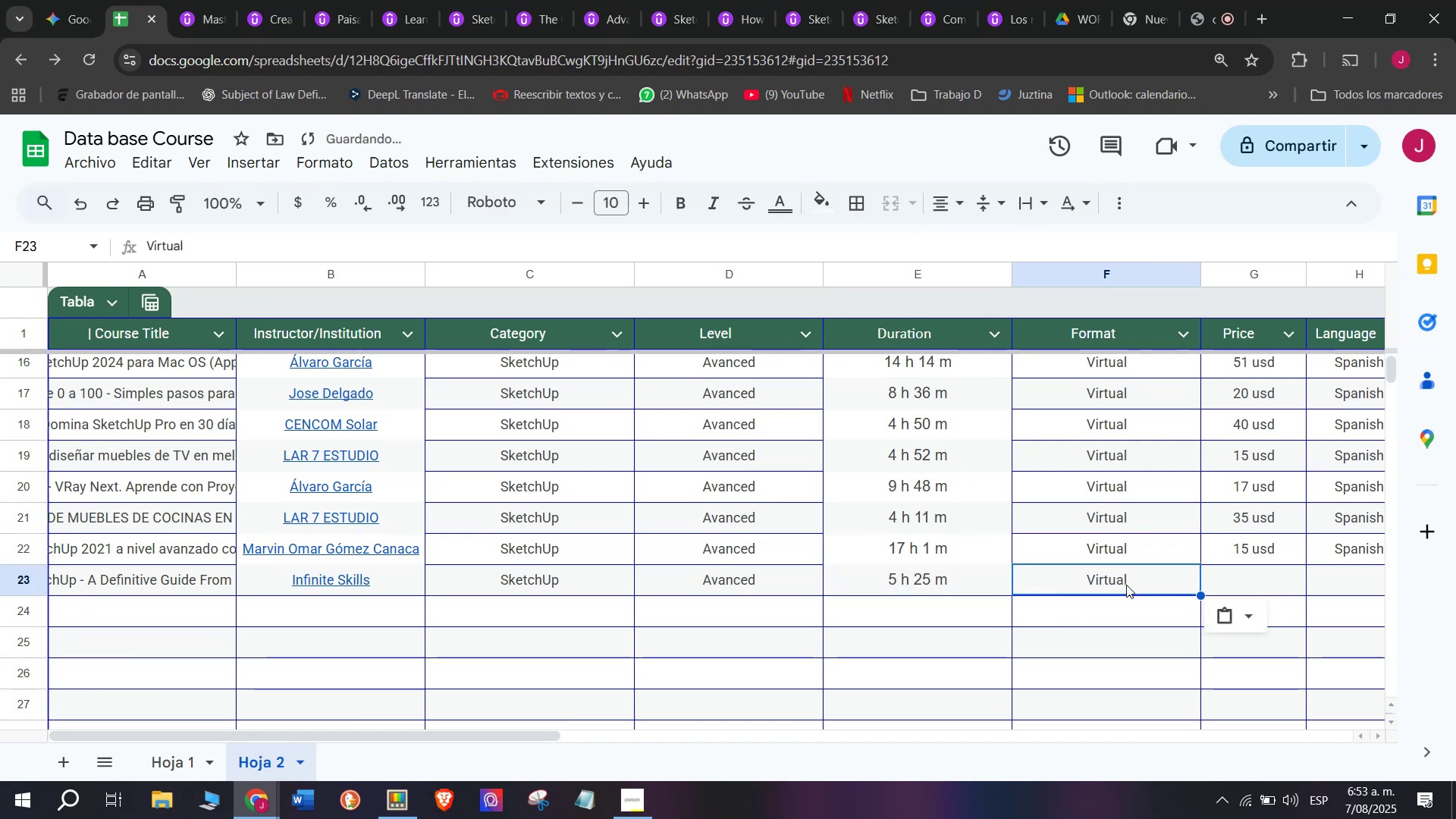 
key(Control+C)
 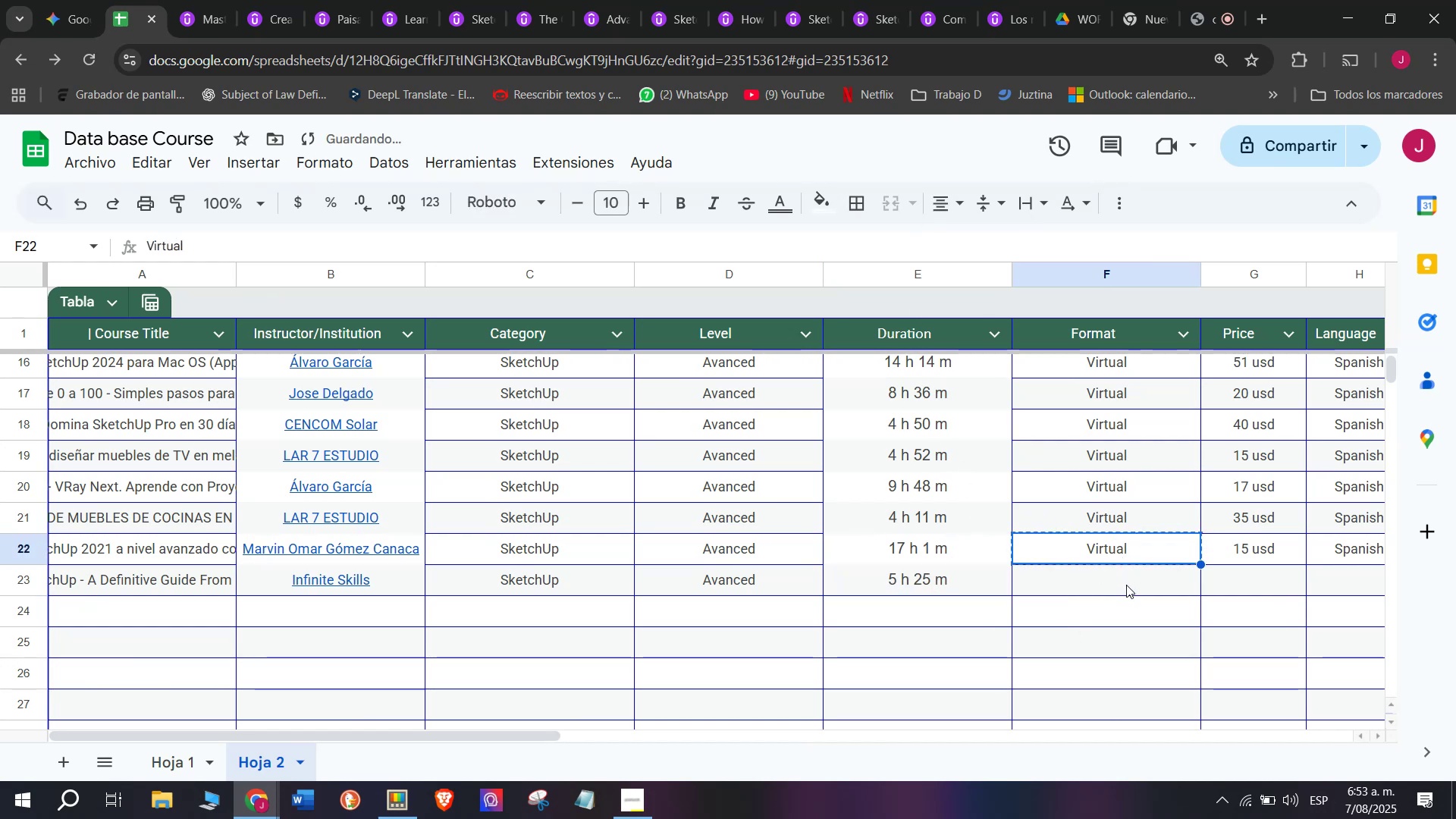 
triple_click([1126, 585])
 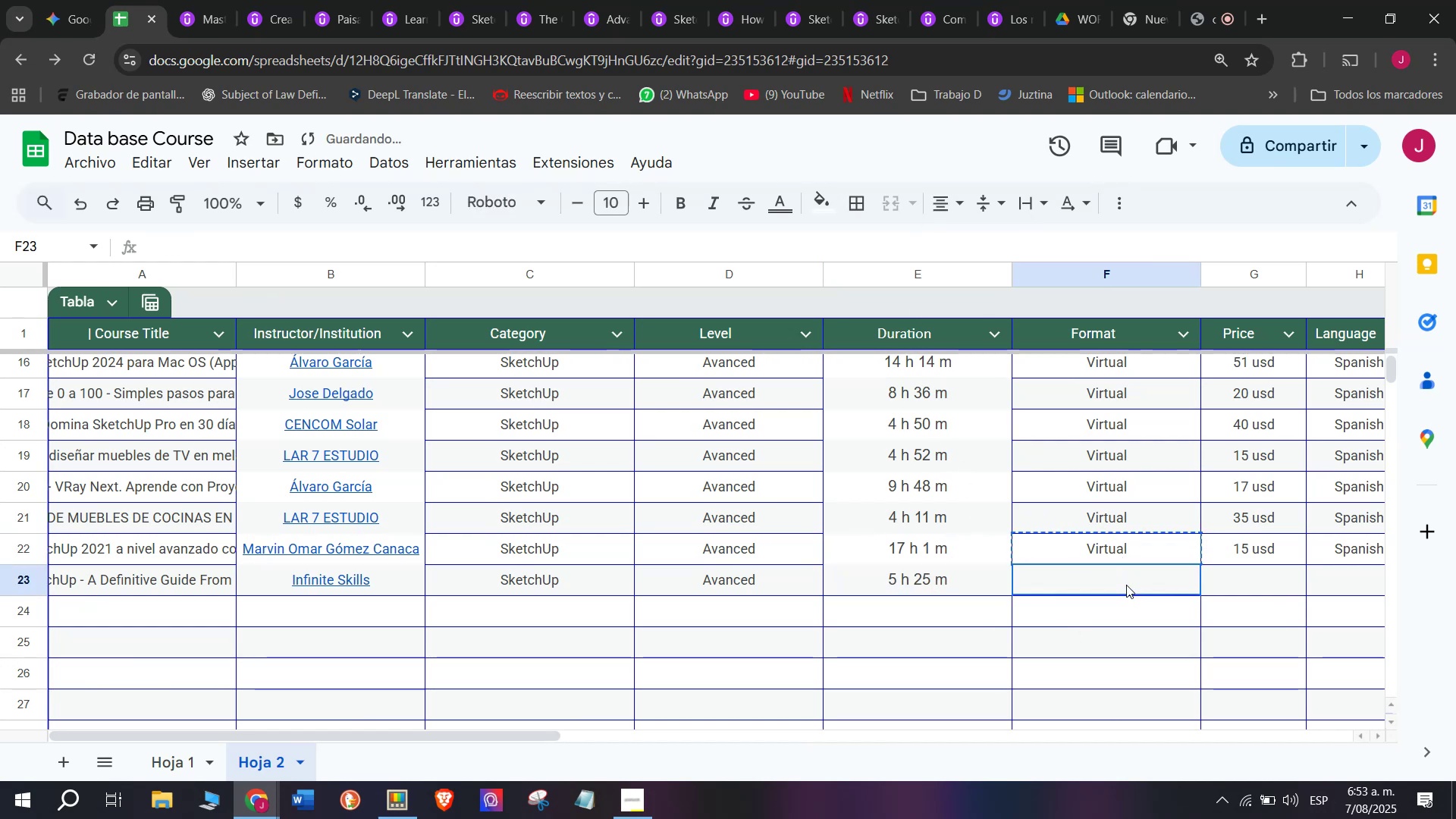 
key(Z)
 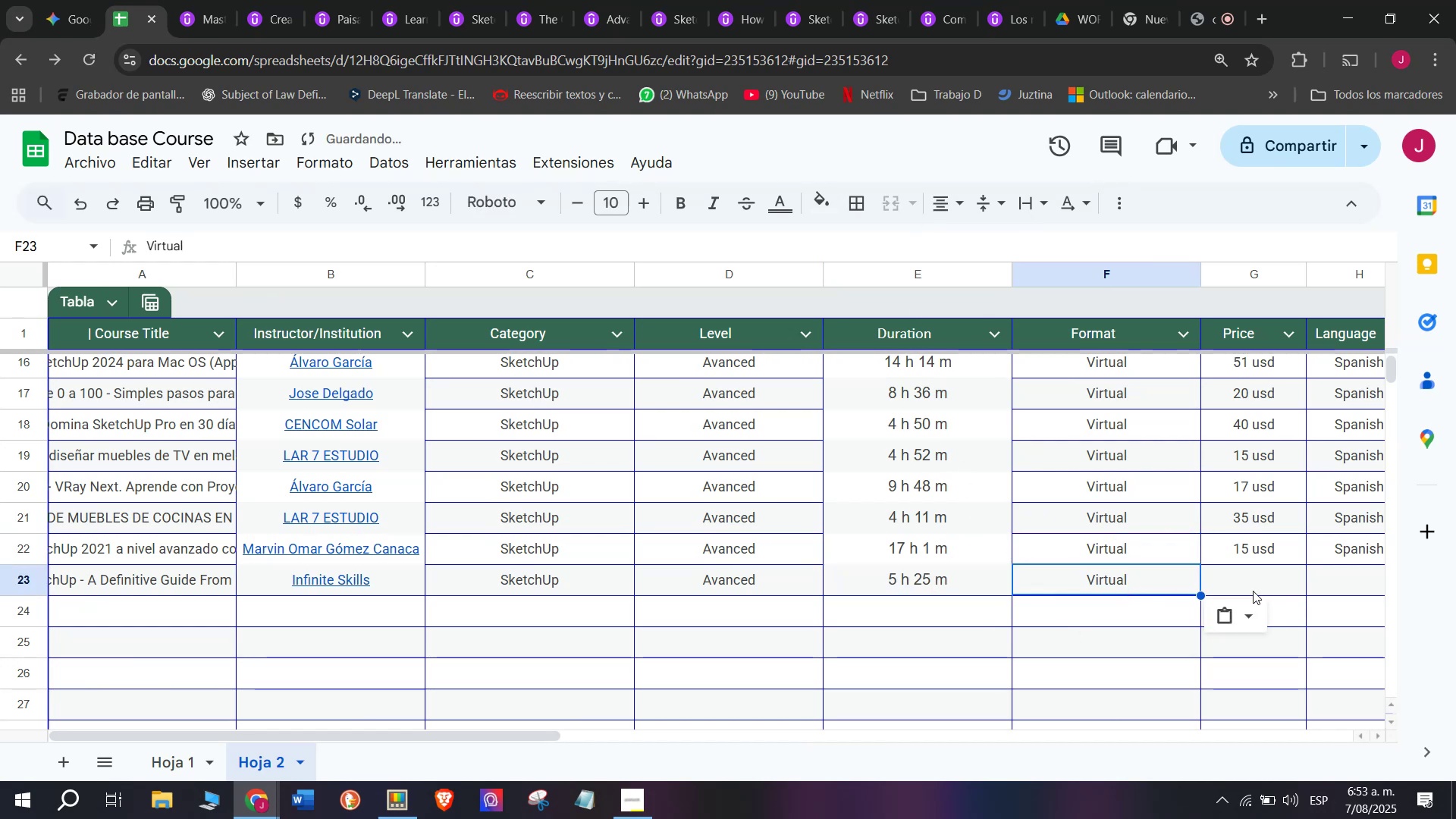 
key(Control+ControlLeft)
 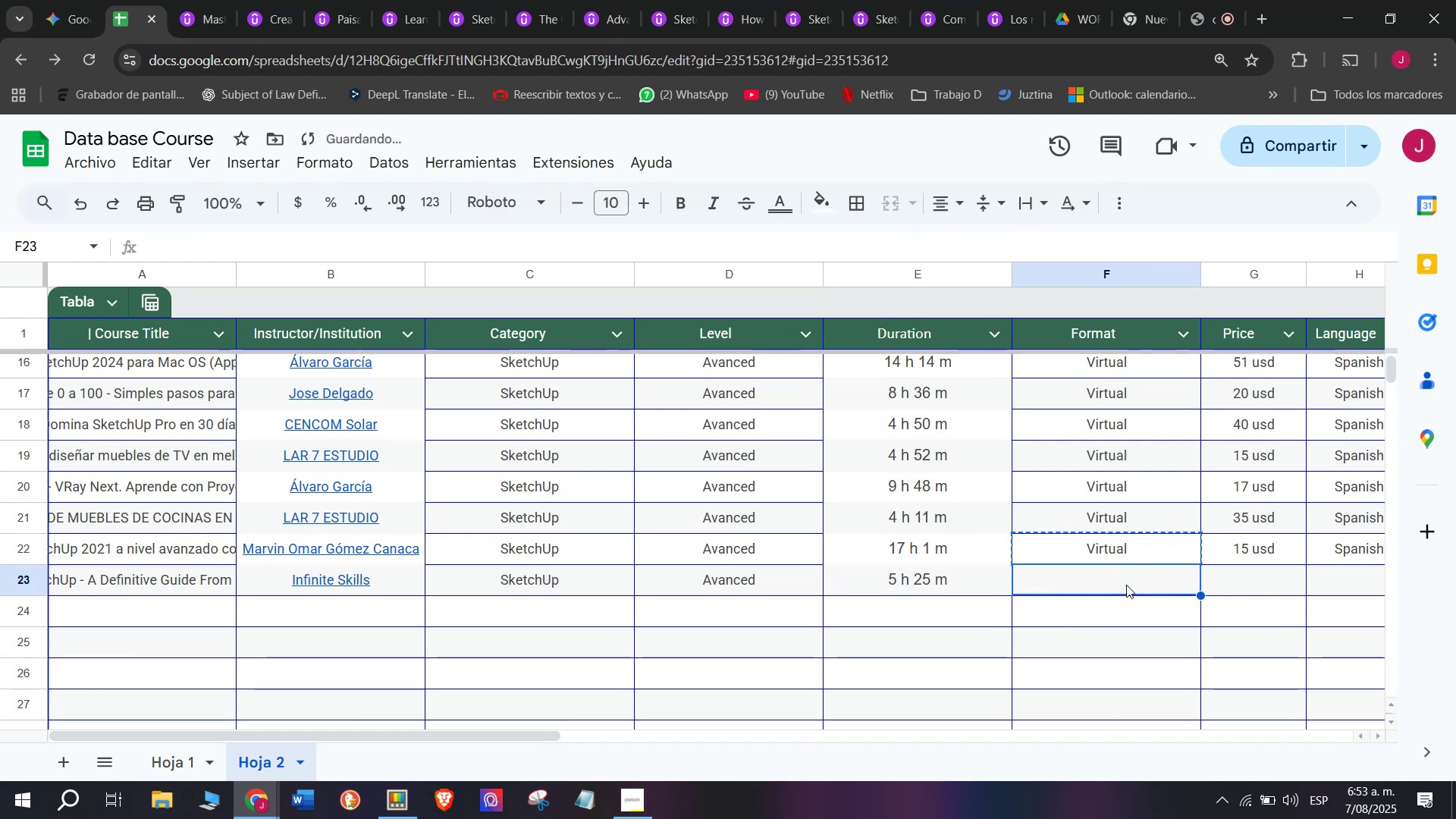 
key(Control+V)
 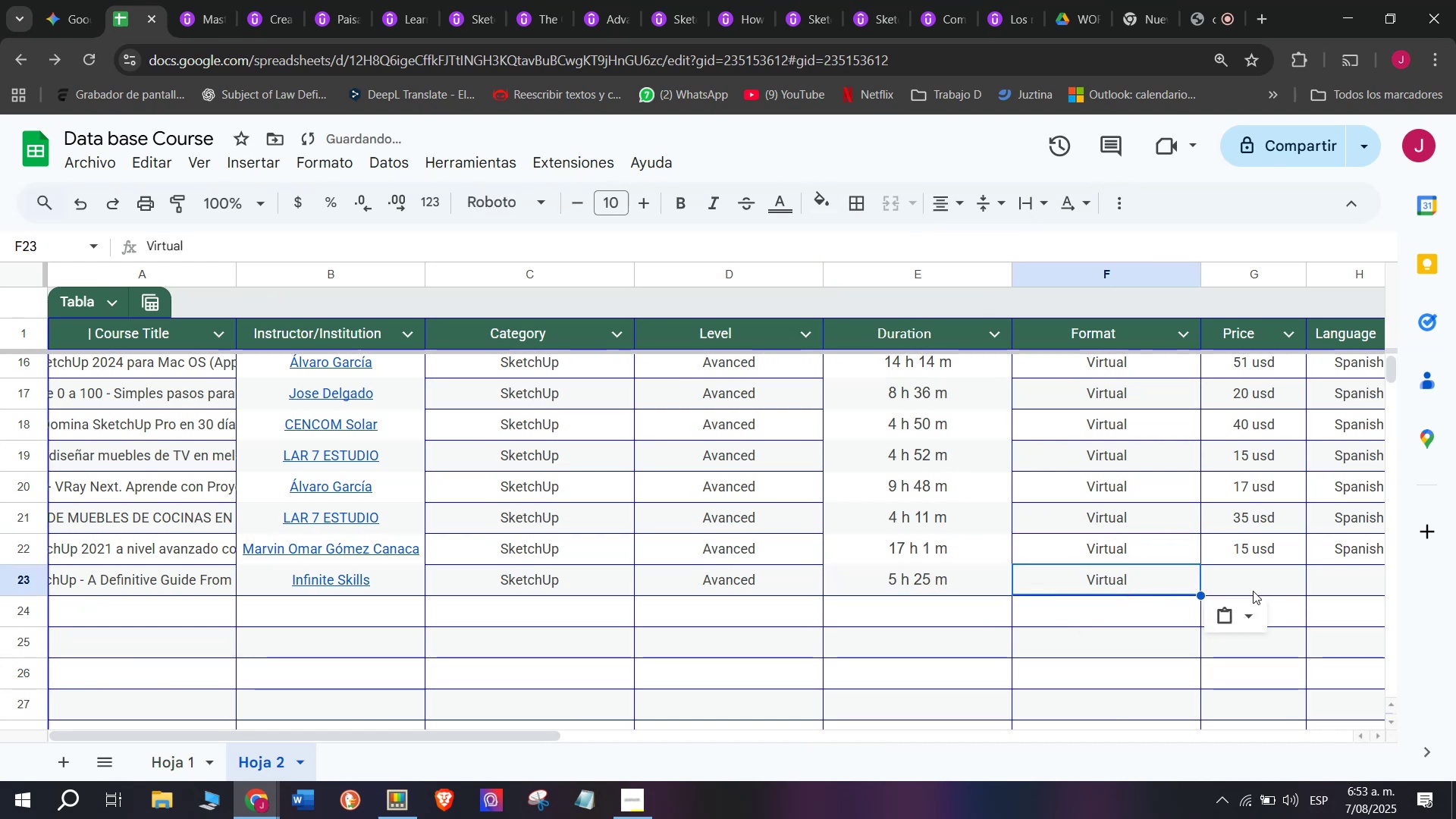 
left_click([1253, 591])
 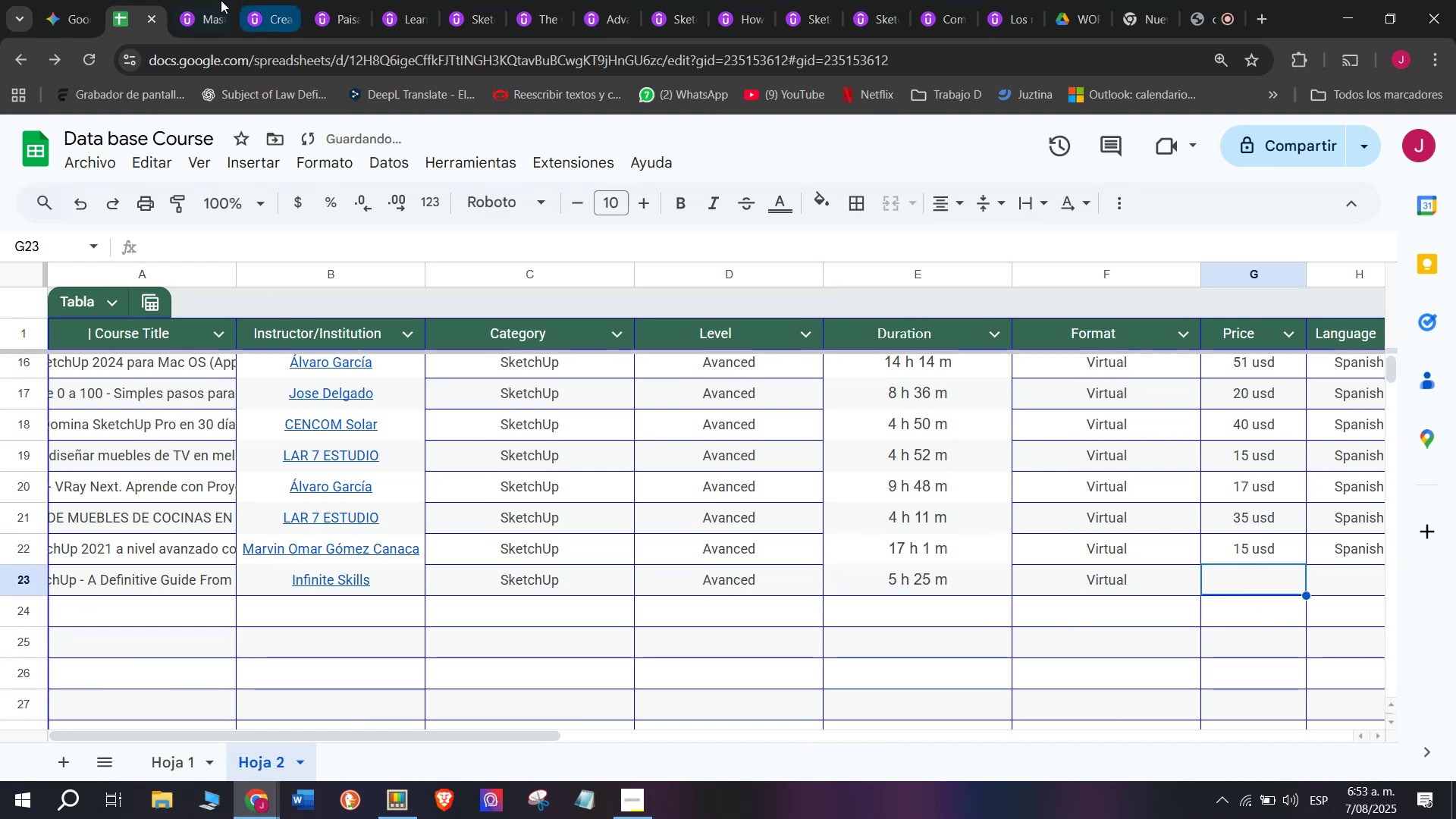 
left_click([200, 0])
 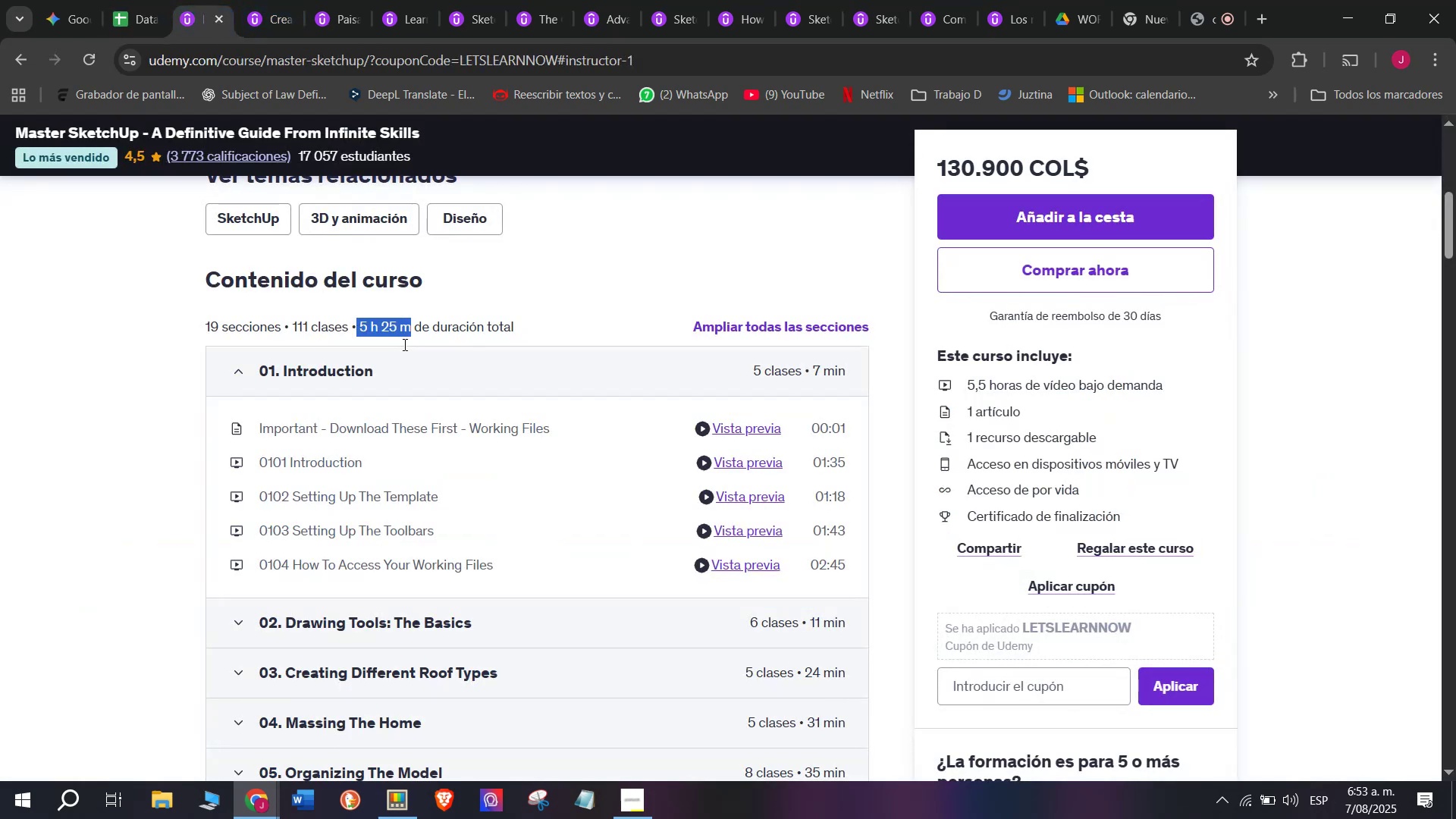 
scroll: coordinate [479, 421], scroll_direction: up, amount: 3.0
 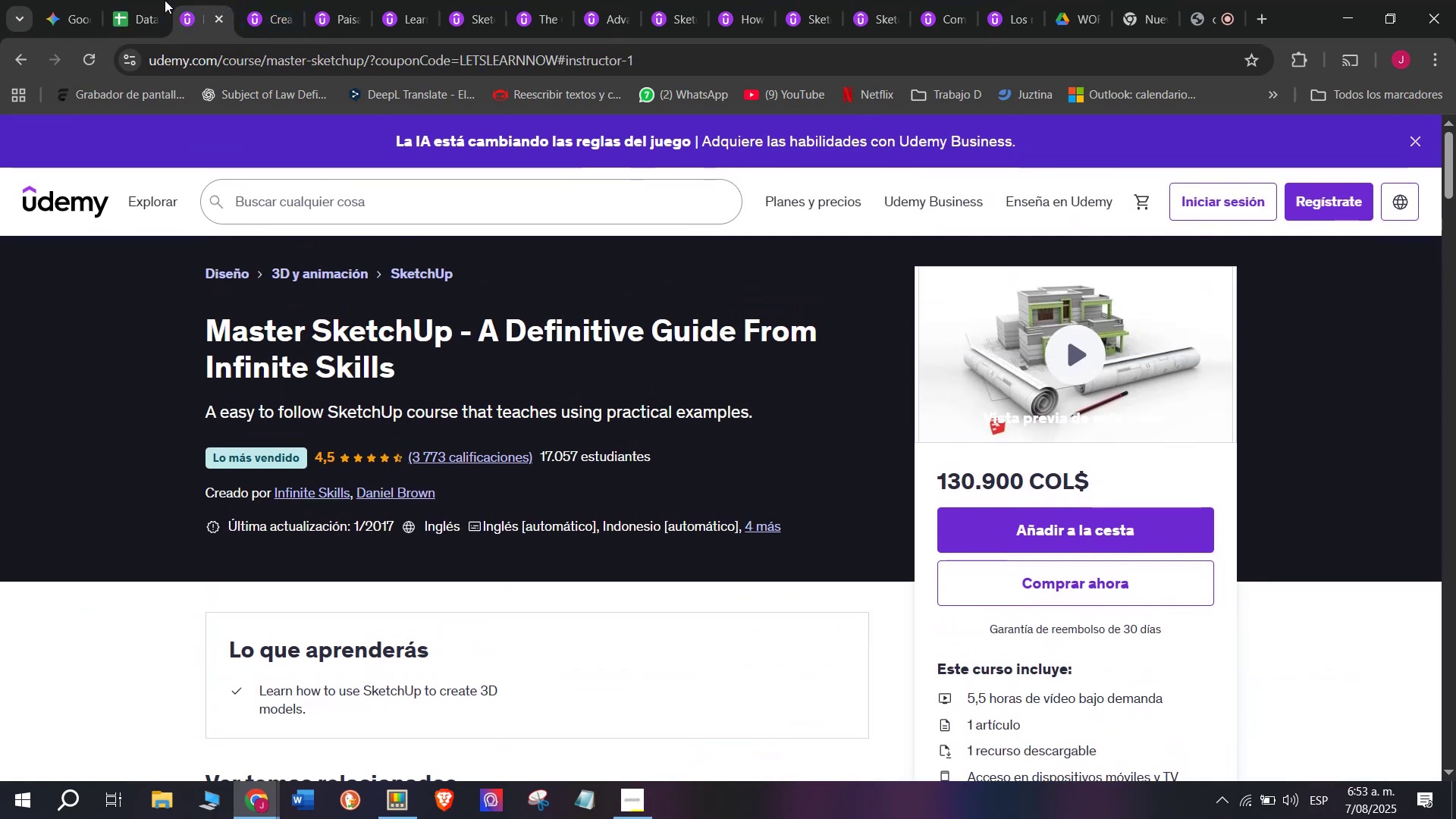 
left_click([143, 0])
 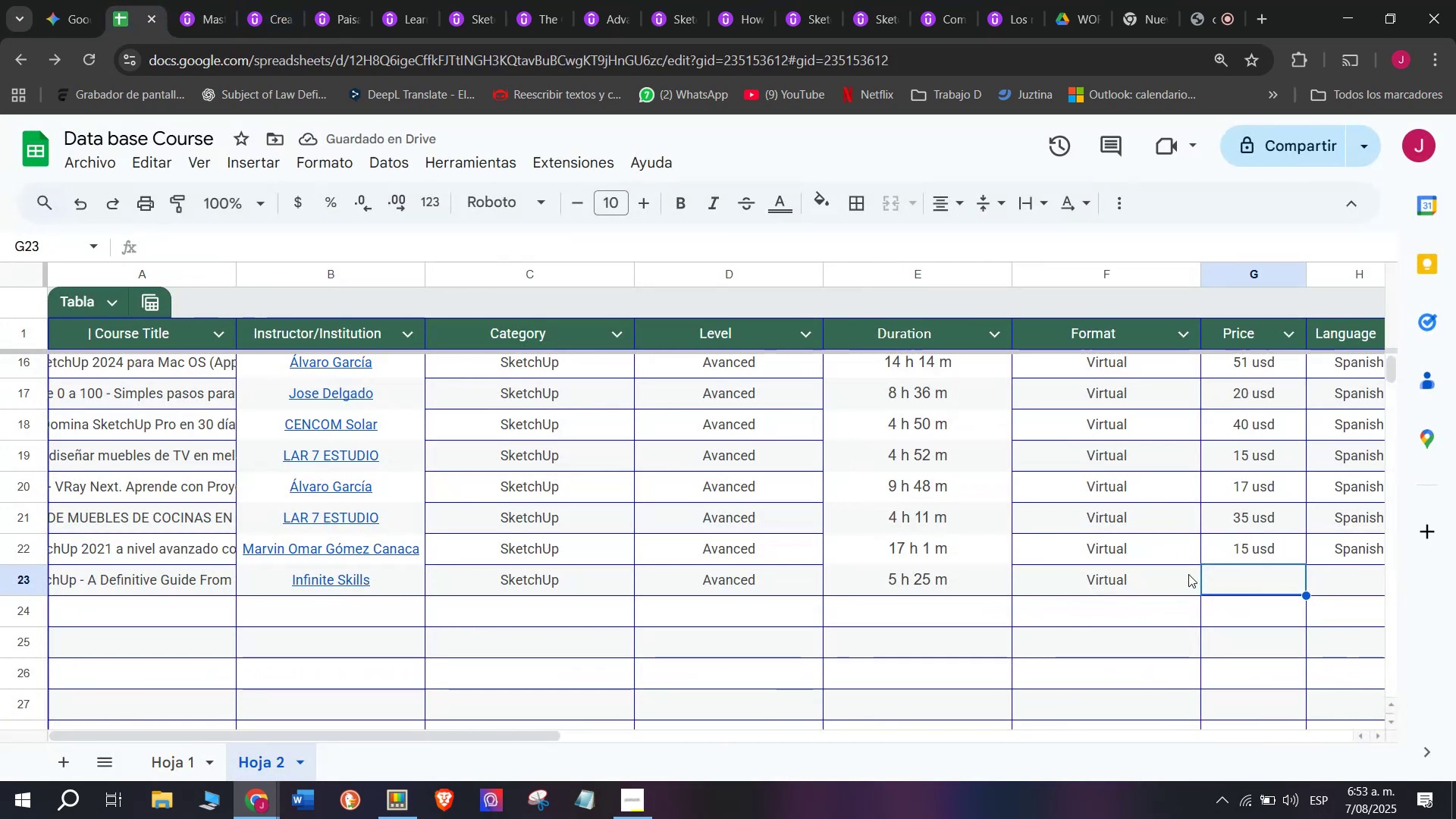 
left_click([1265, 581])
 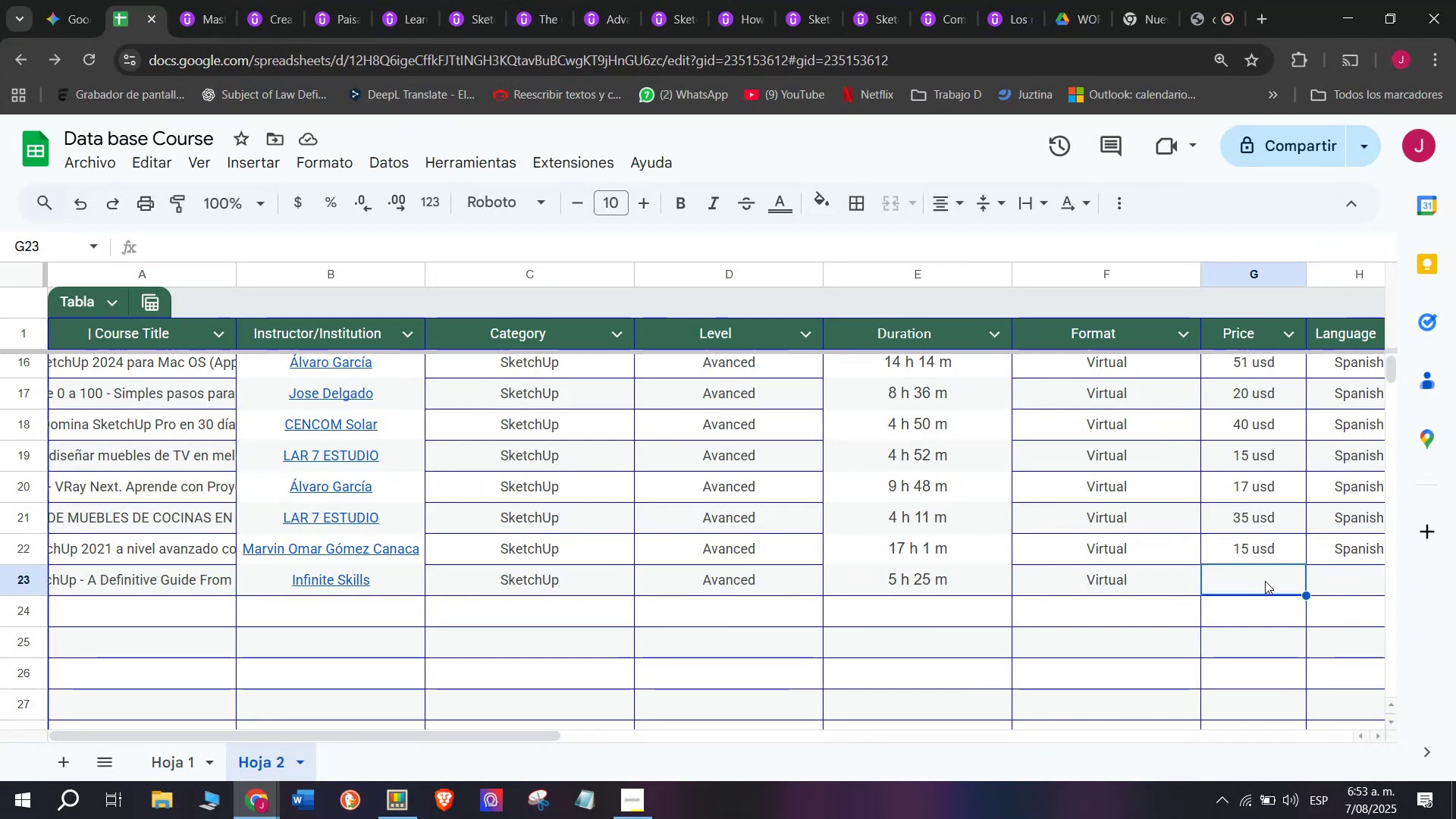 
type(32 usd)
 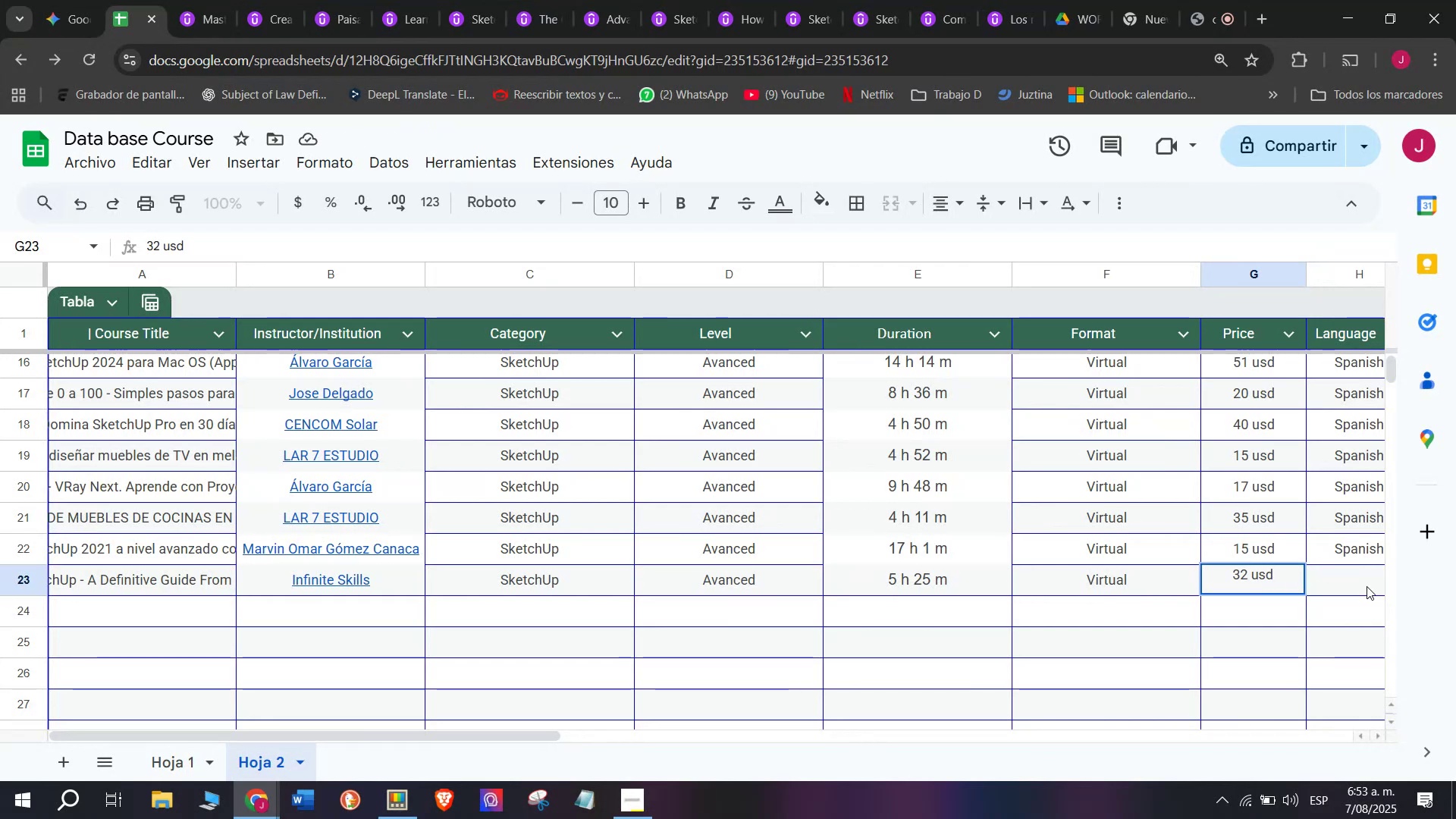 
left_click([1375, 576])
 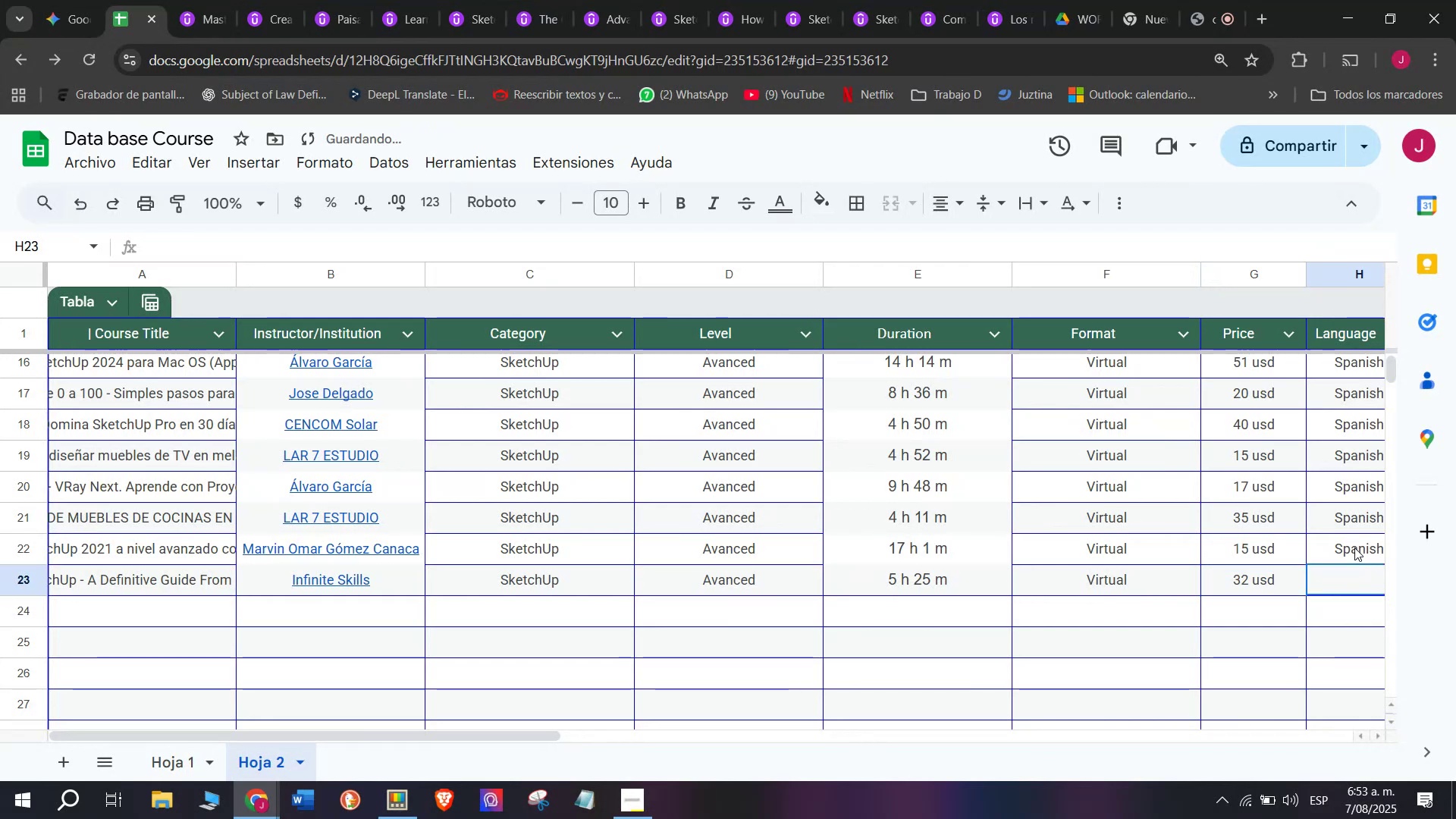 
left_click([1354, 548])
 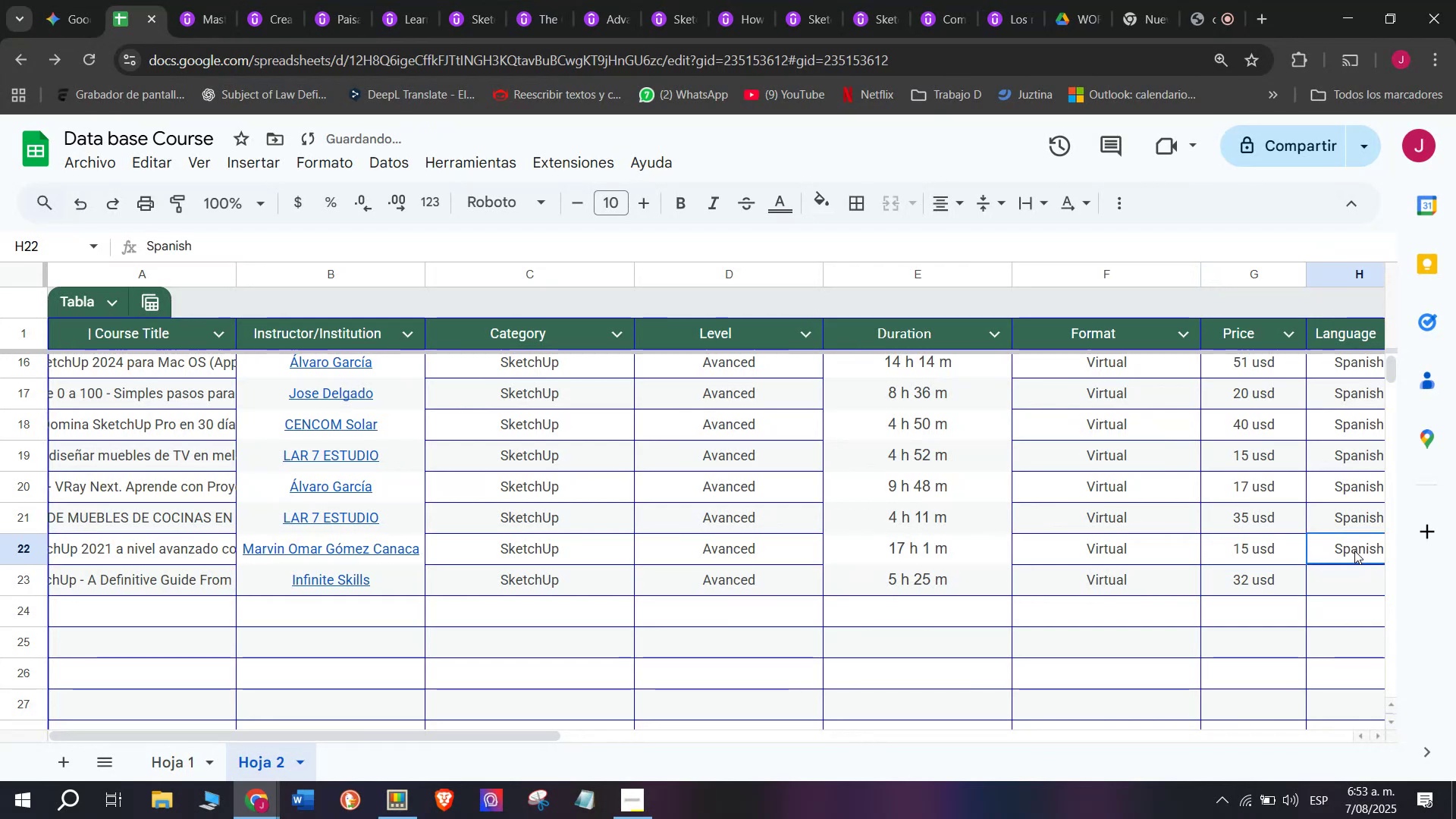 
key(Break)
 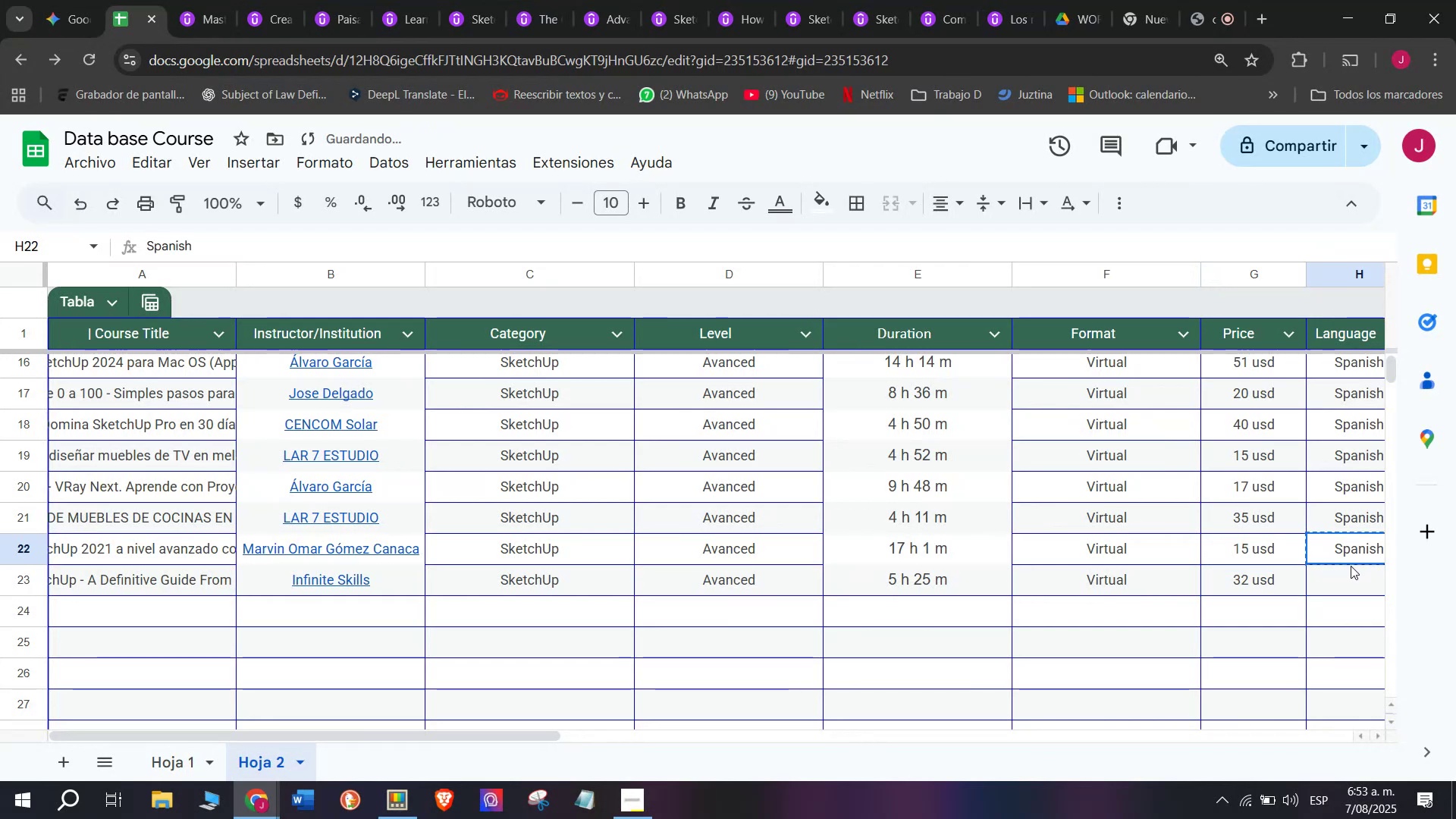 
key(Control+ControlLeft)
 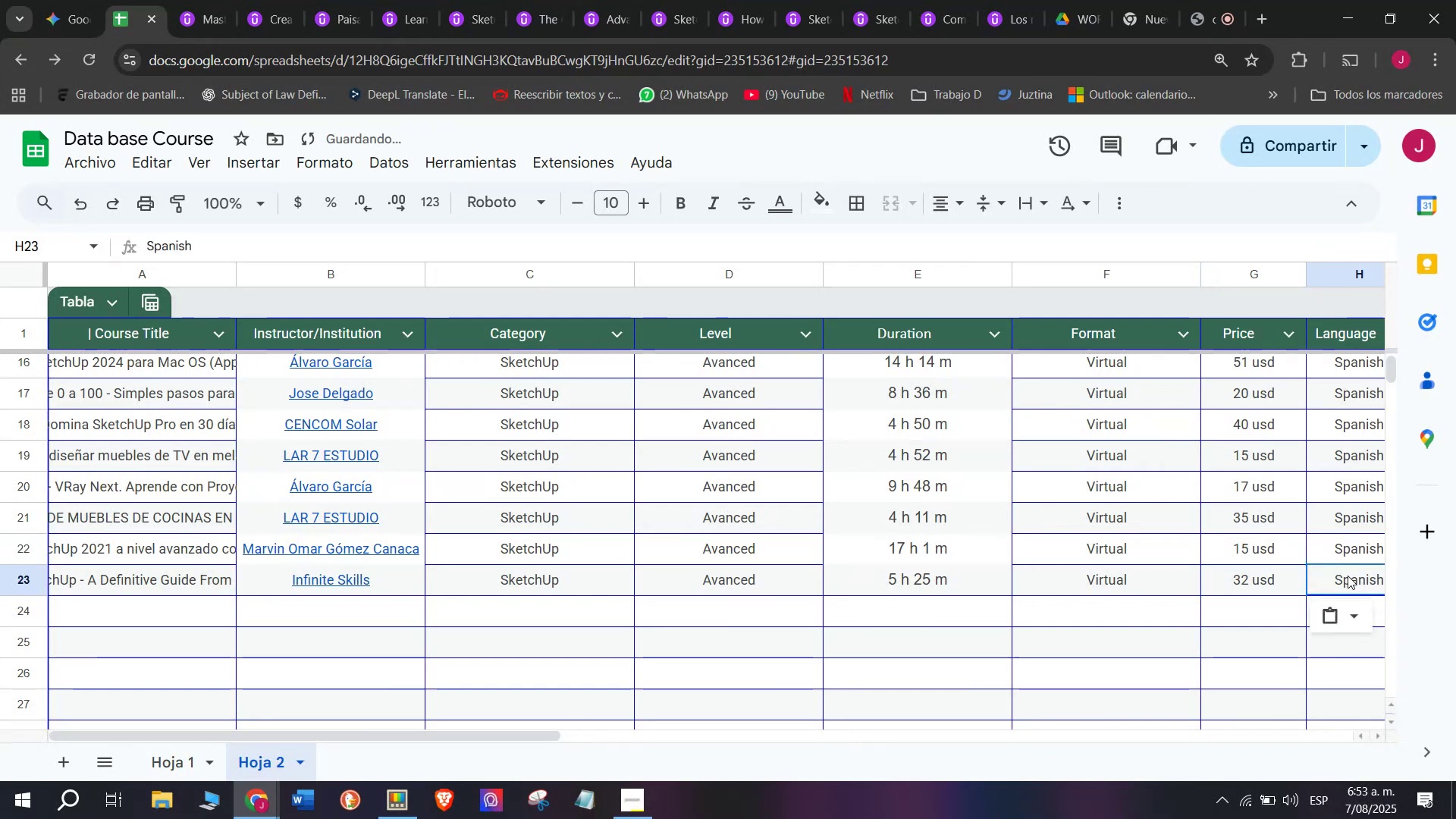 
key(Control+C)
 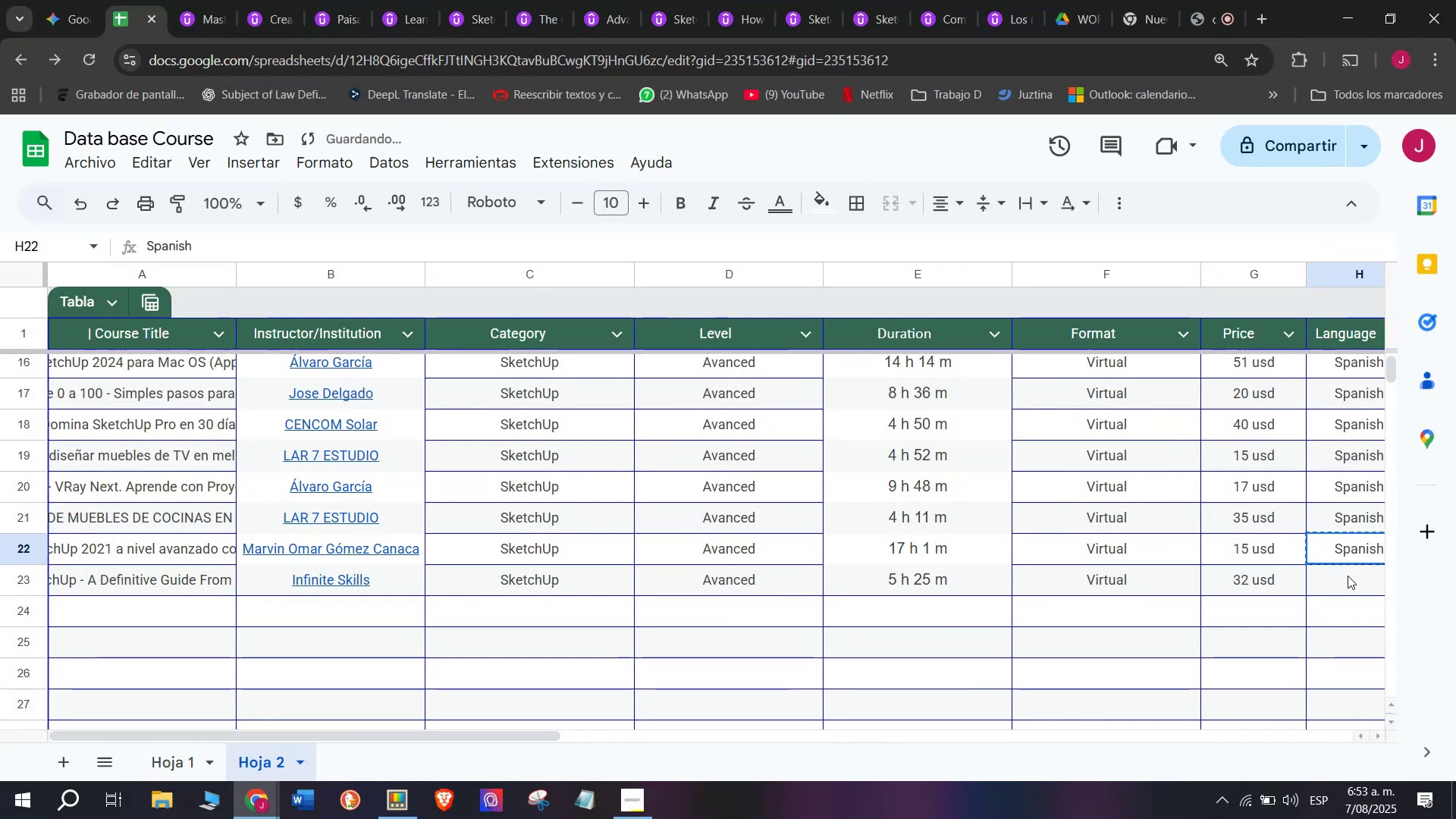 
double_click([1348, 576])
 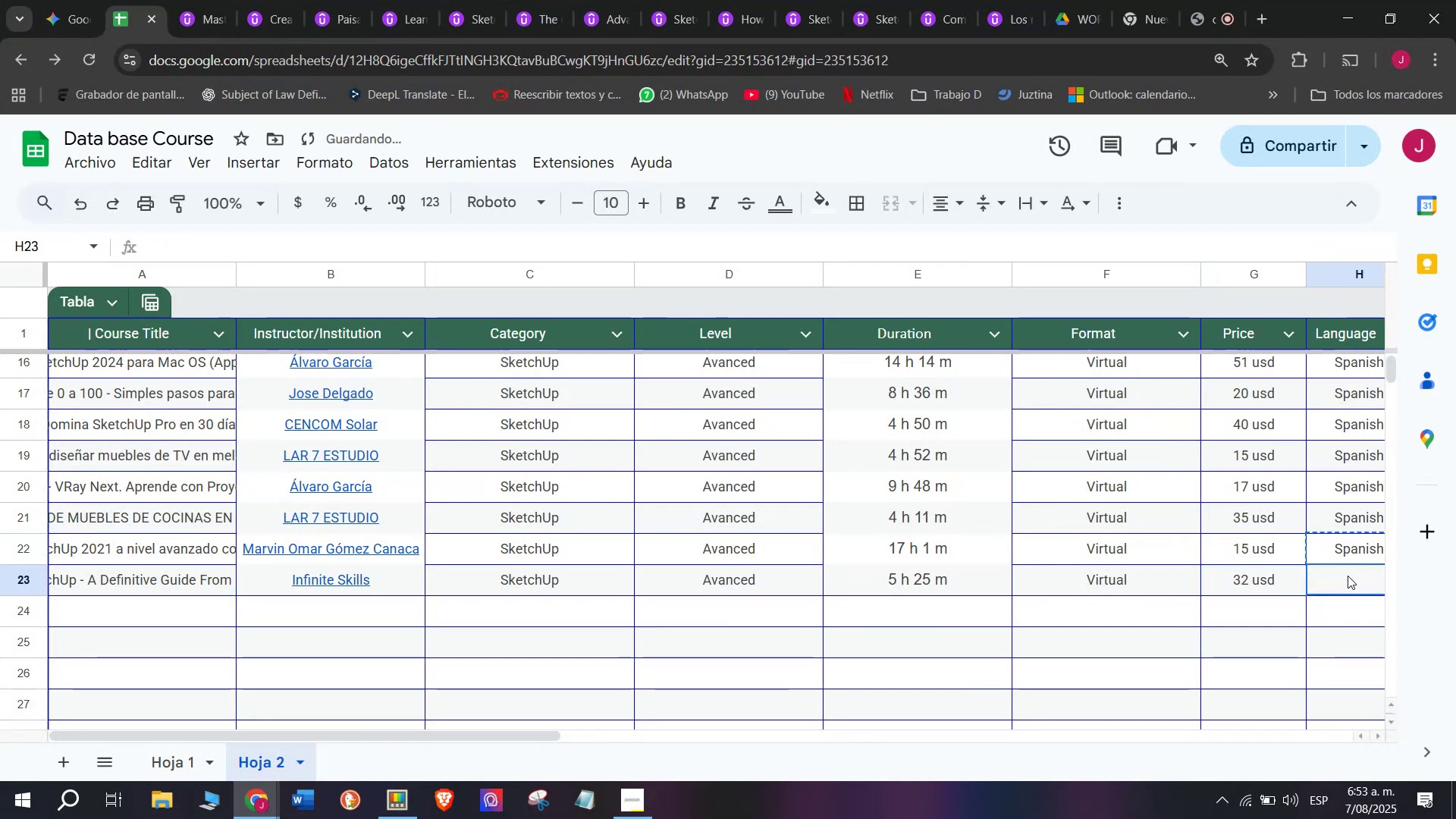 
key(Z)
 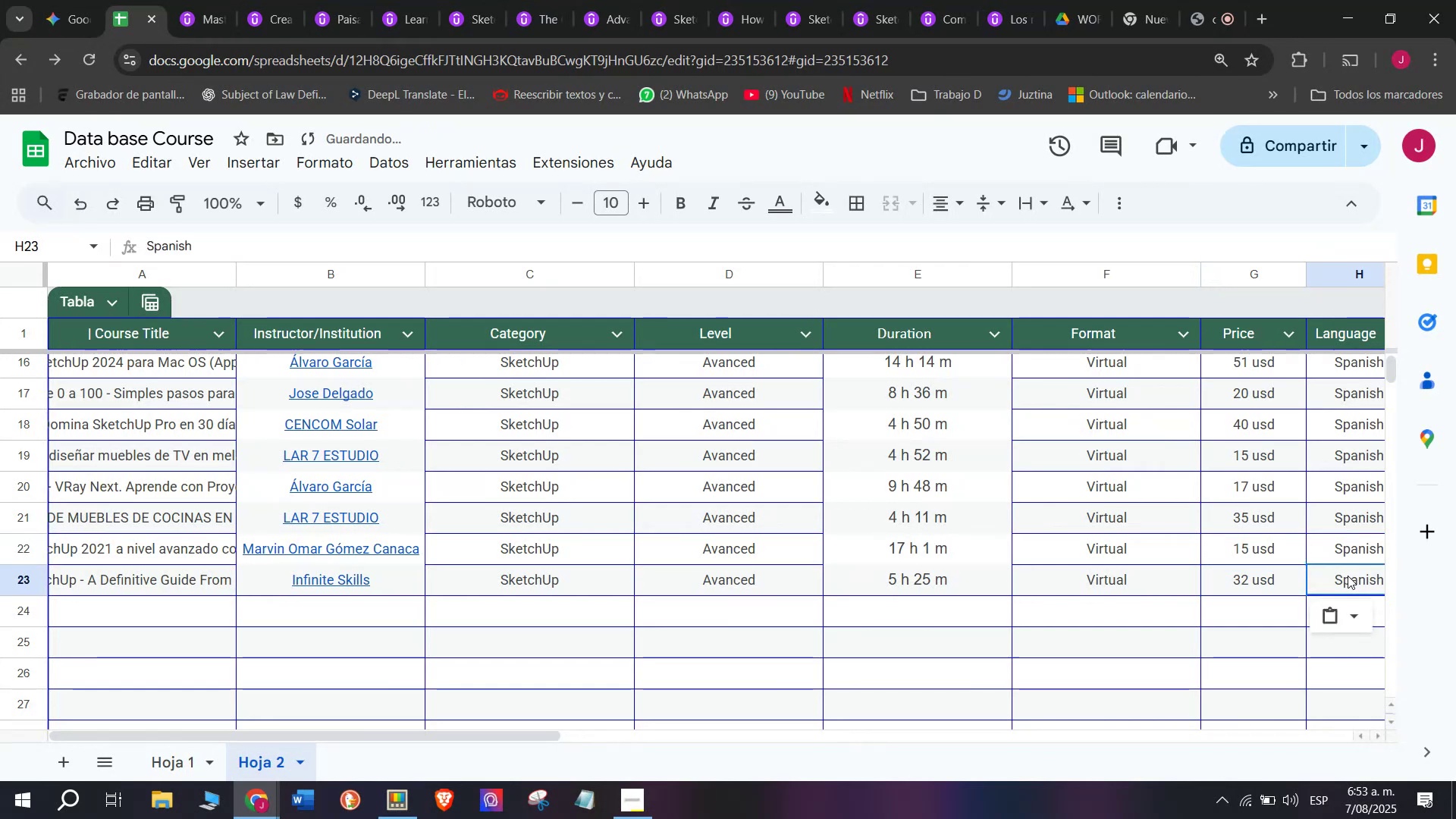 
key(Control+ControlLeft)
 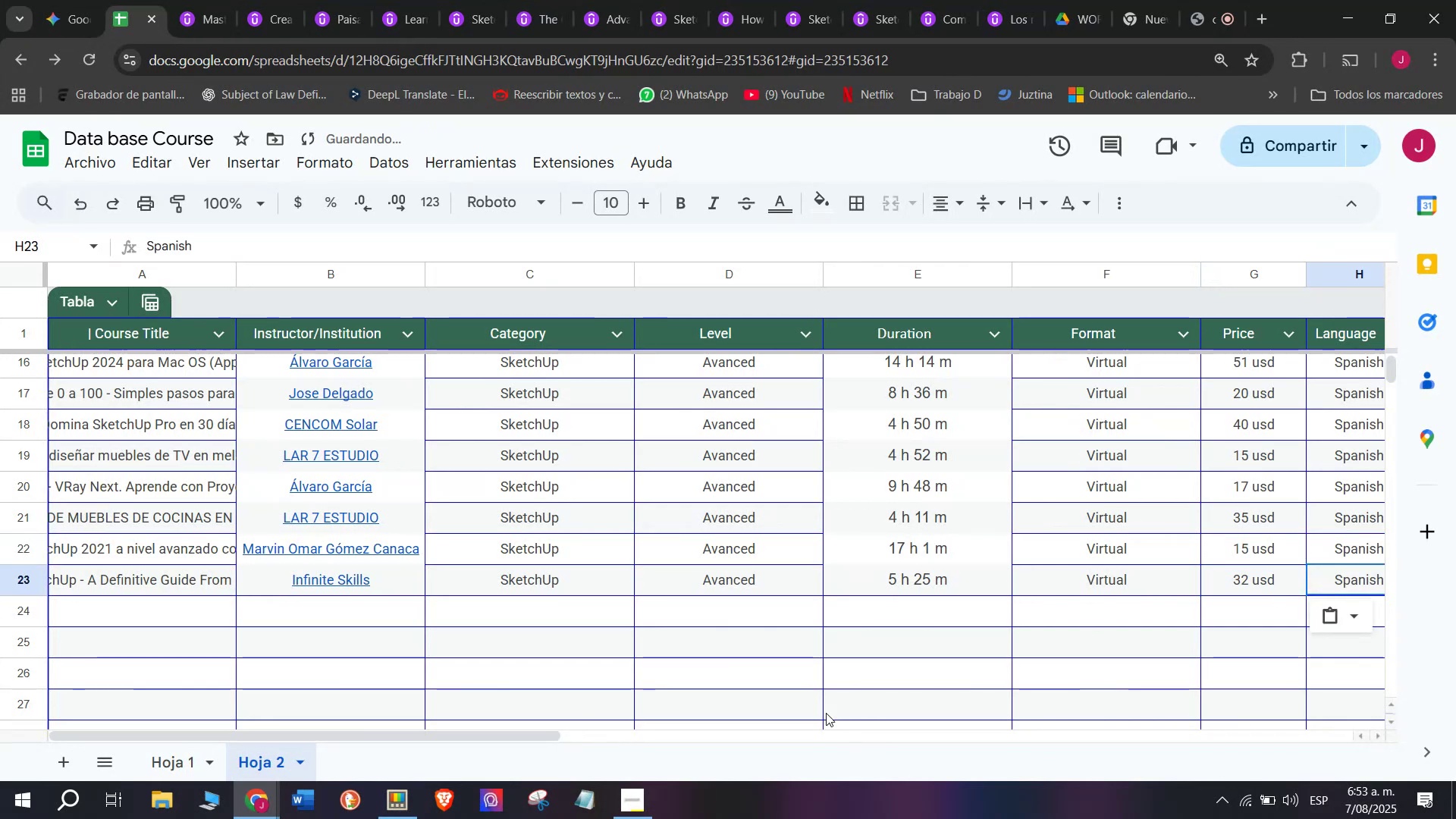 
key(Control+V)
 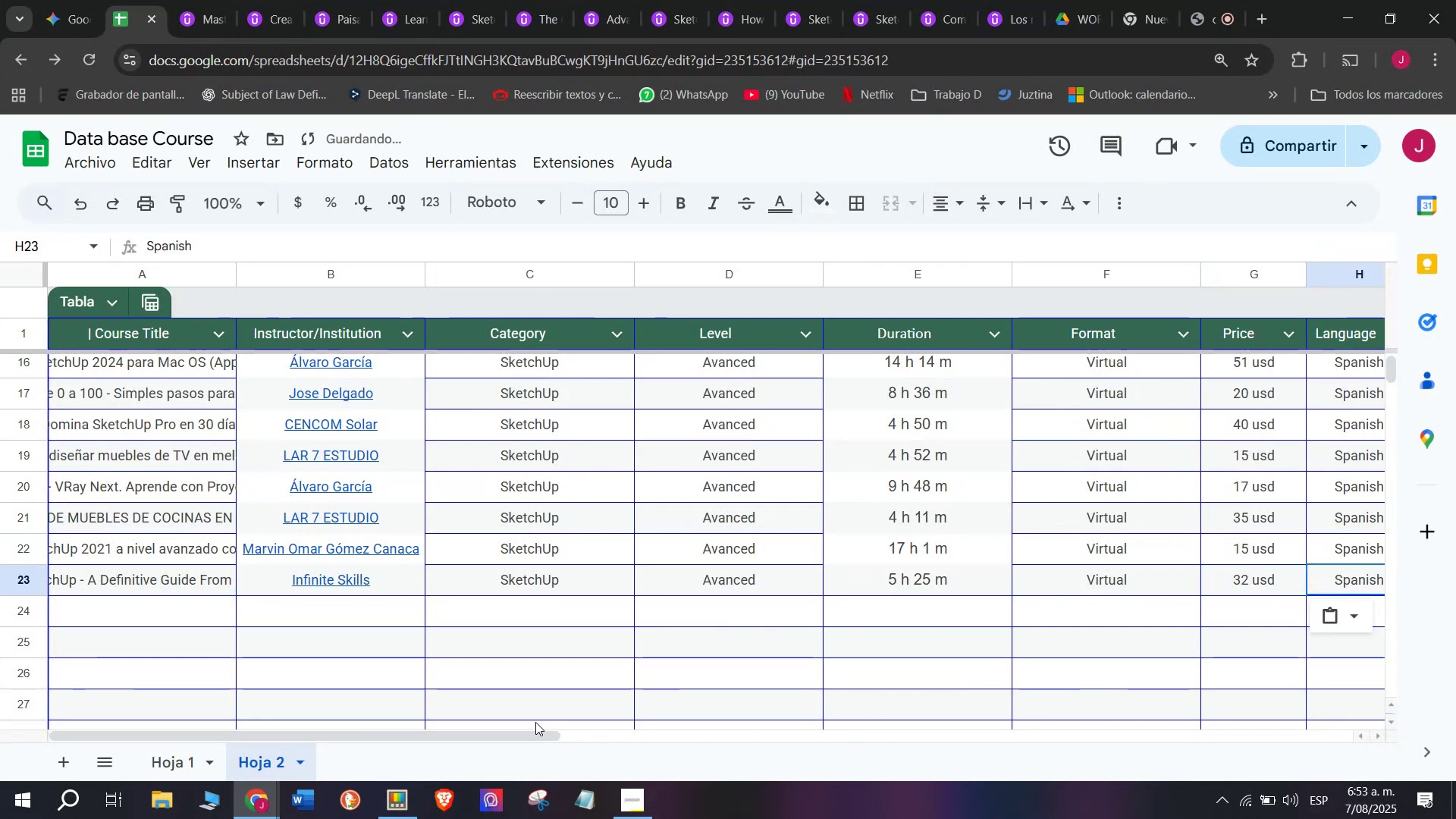 
left_click_drag(start_coordinate=[529, 730], to_coordinate=[946, 743])
 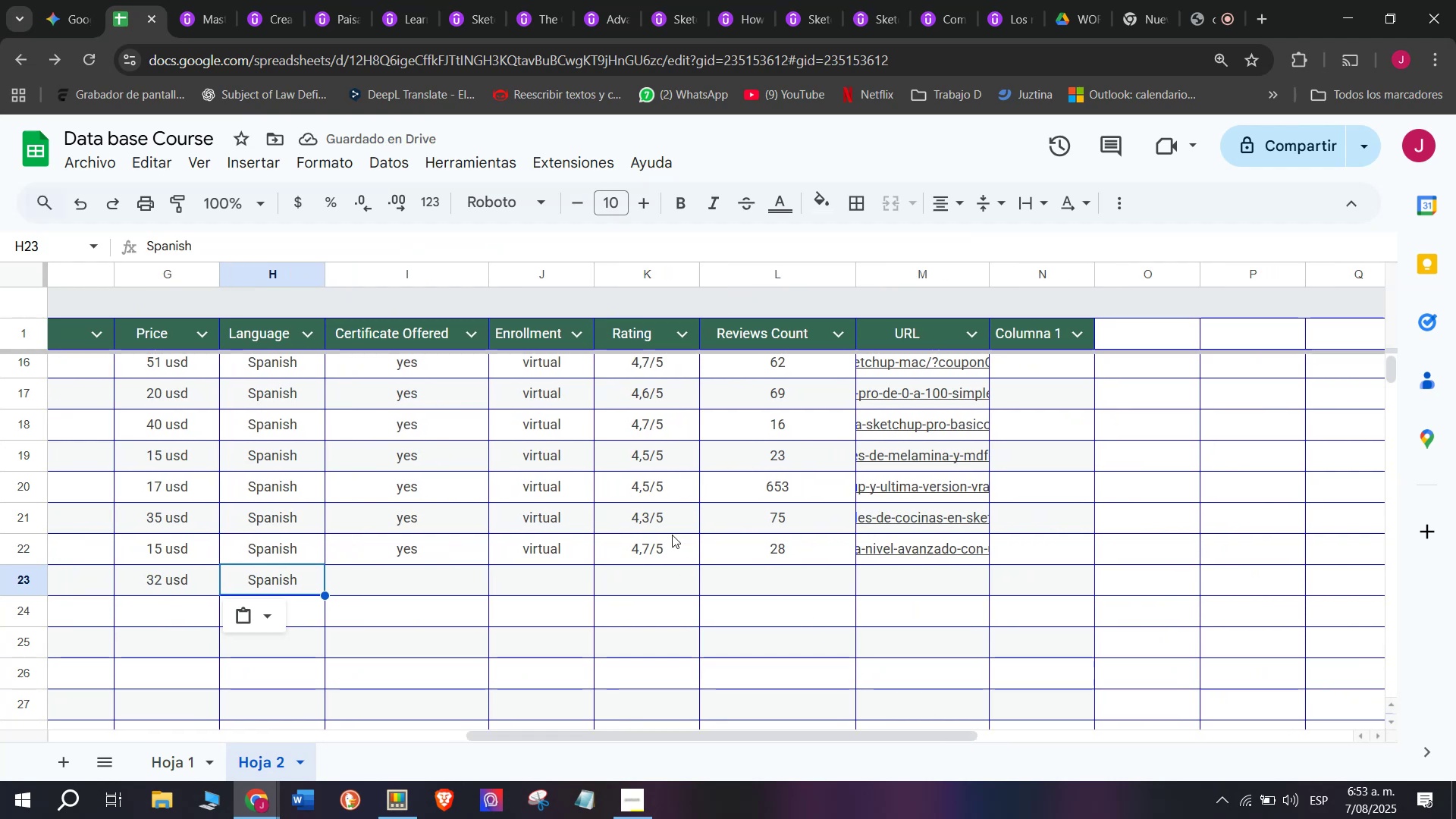 
left_click([438, 580])
 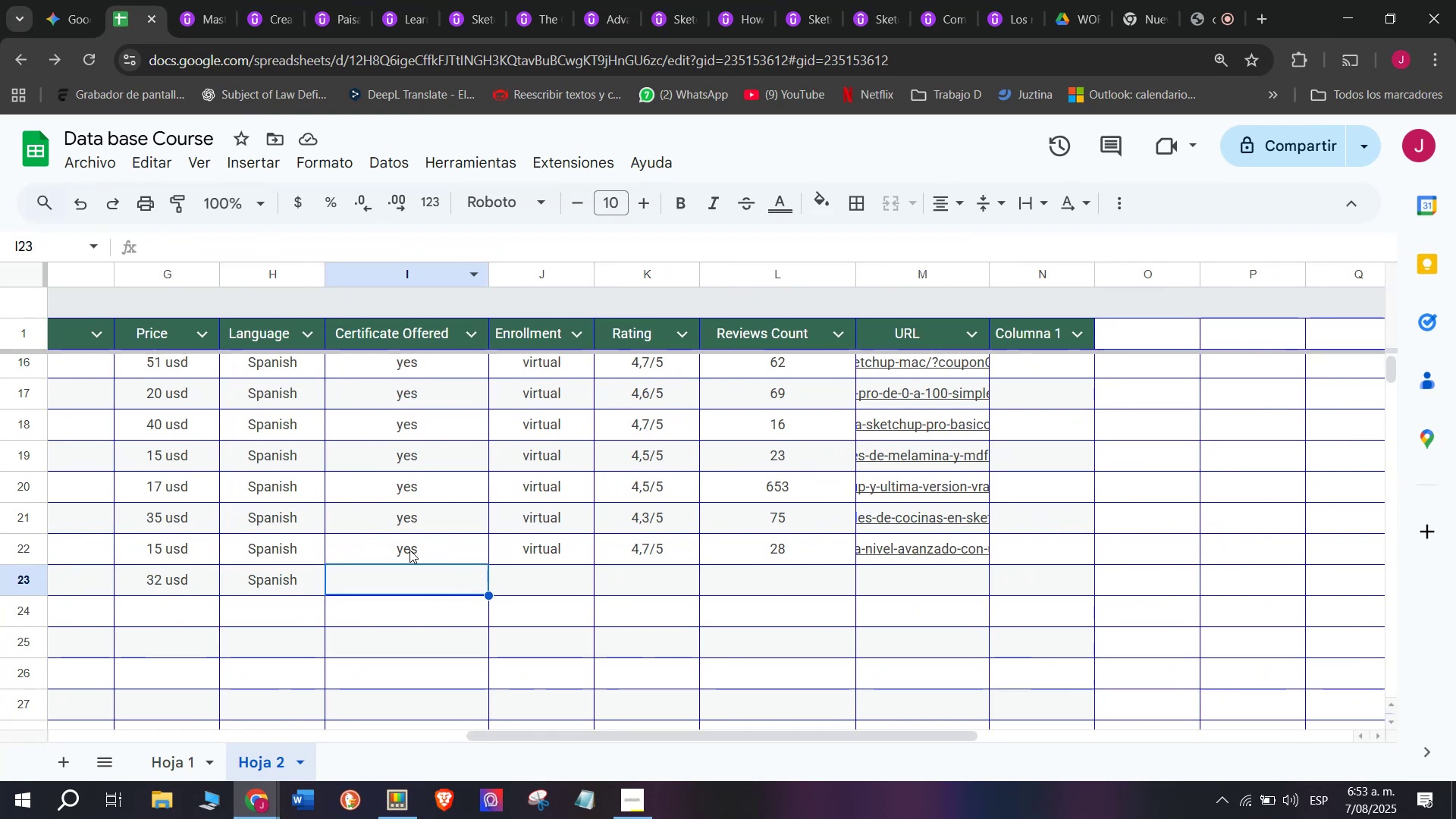 
left_click([416, 555])
 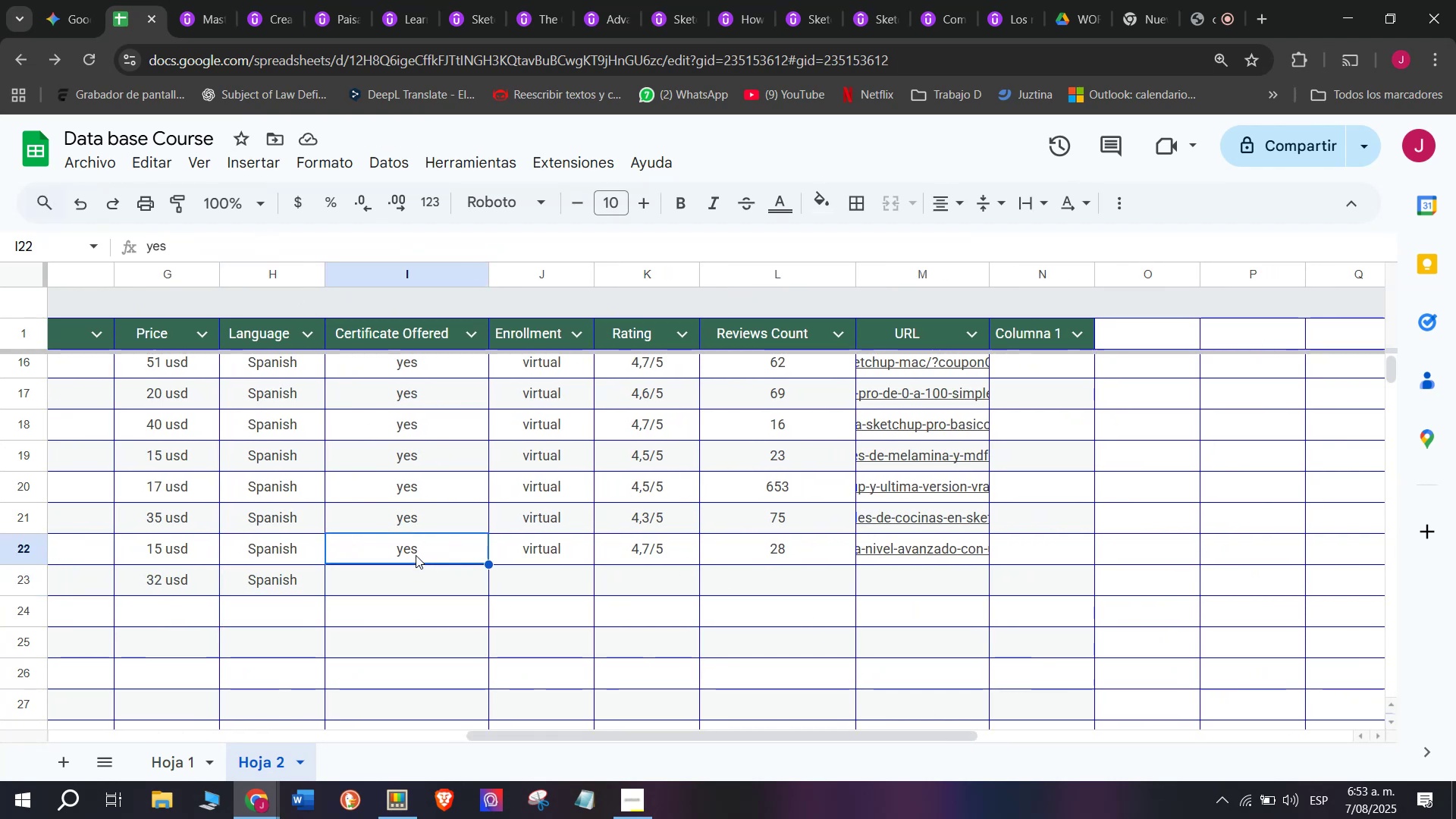 
key(Control+ControlLeft)
 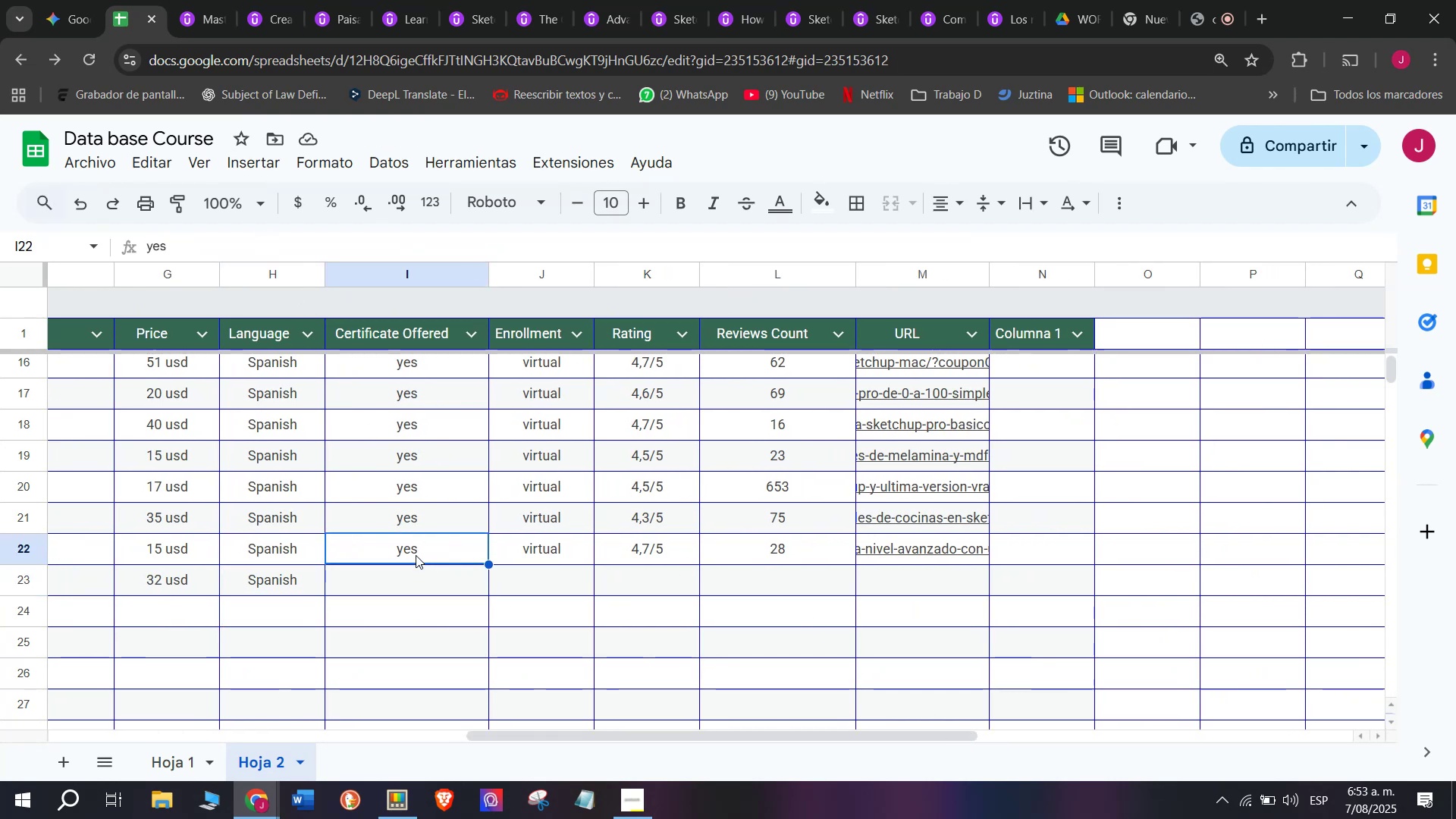 
key(Break)
 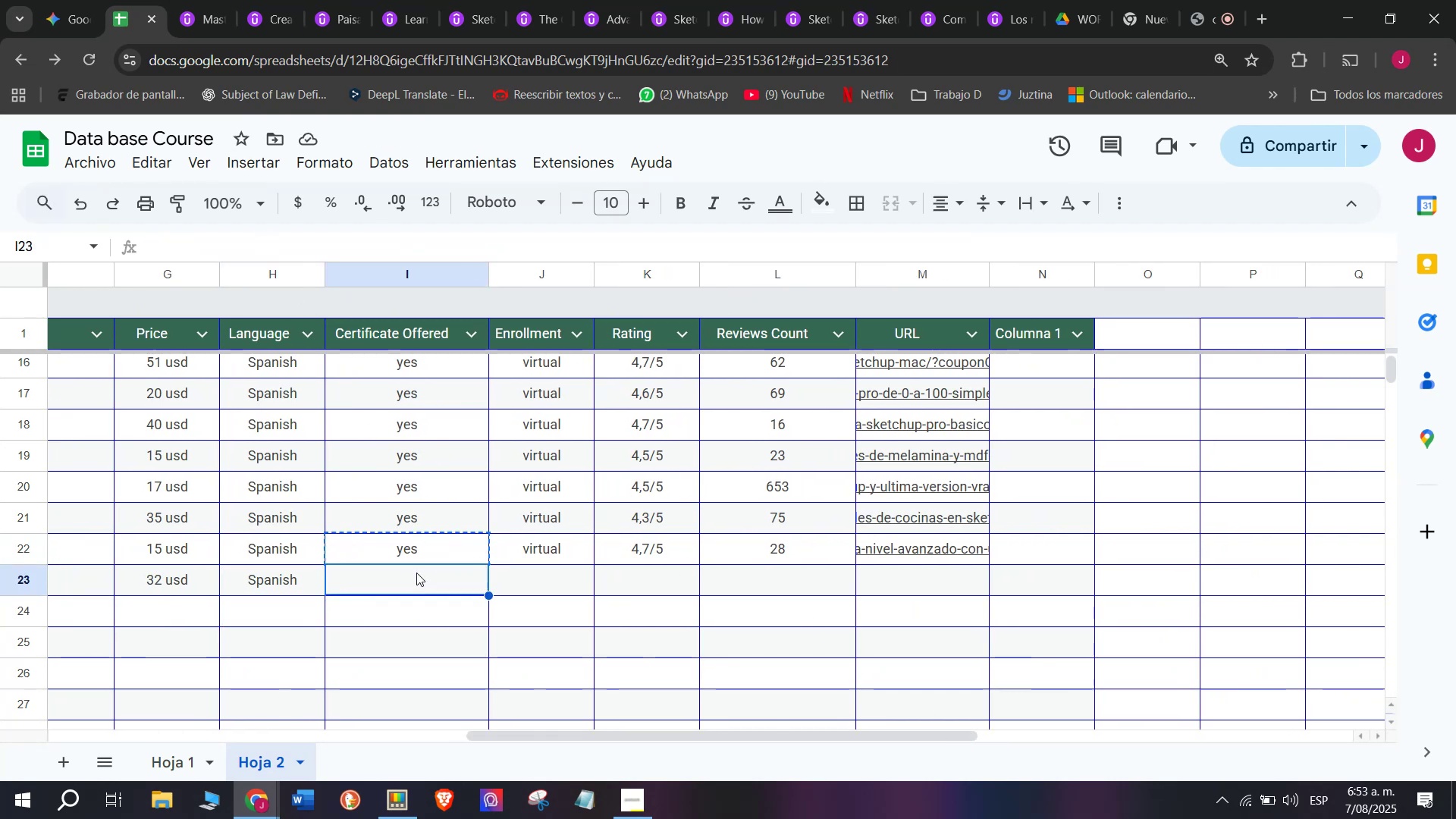 
key(Control+C)
 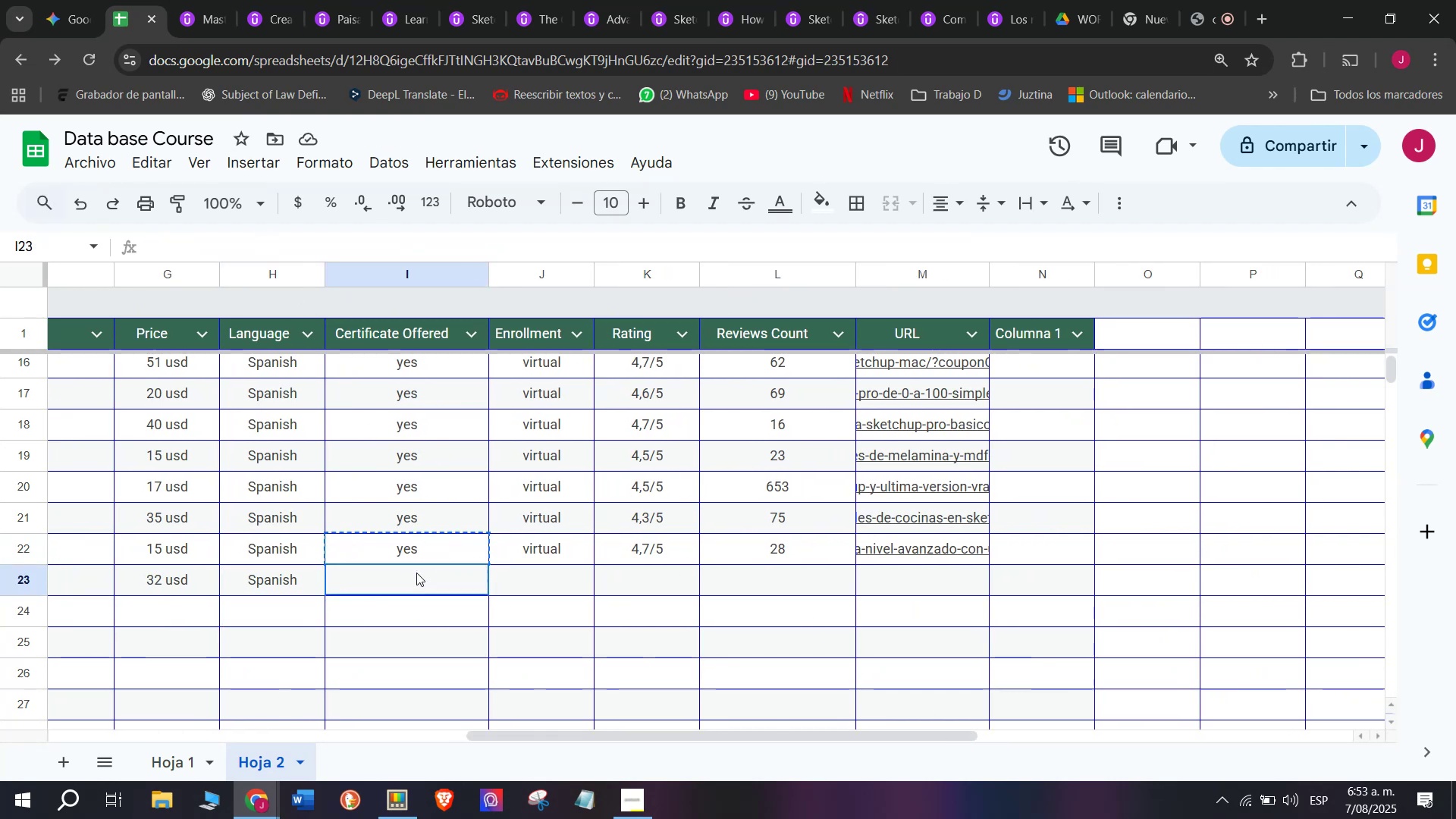 
left_click([416, 573])
 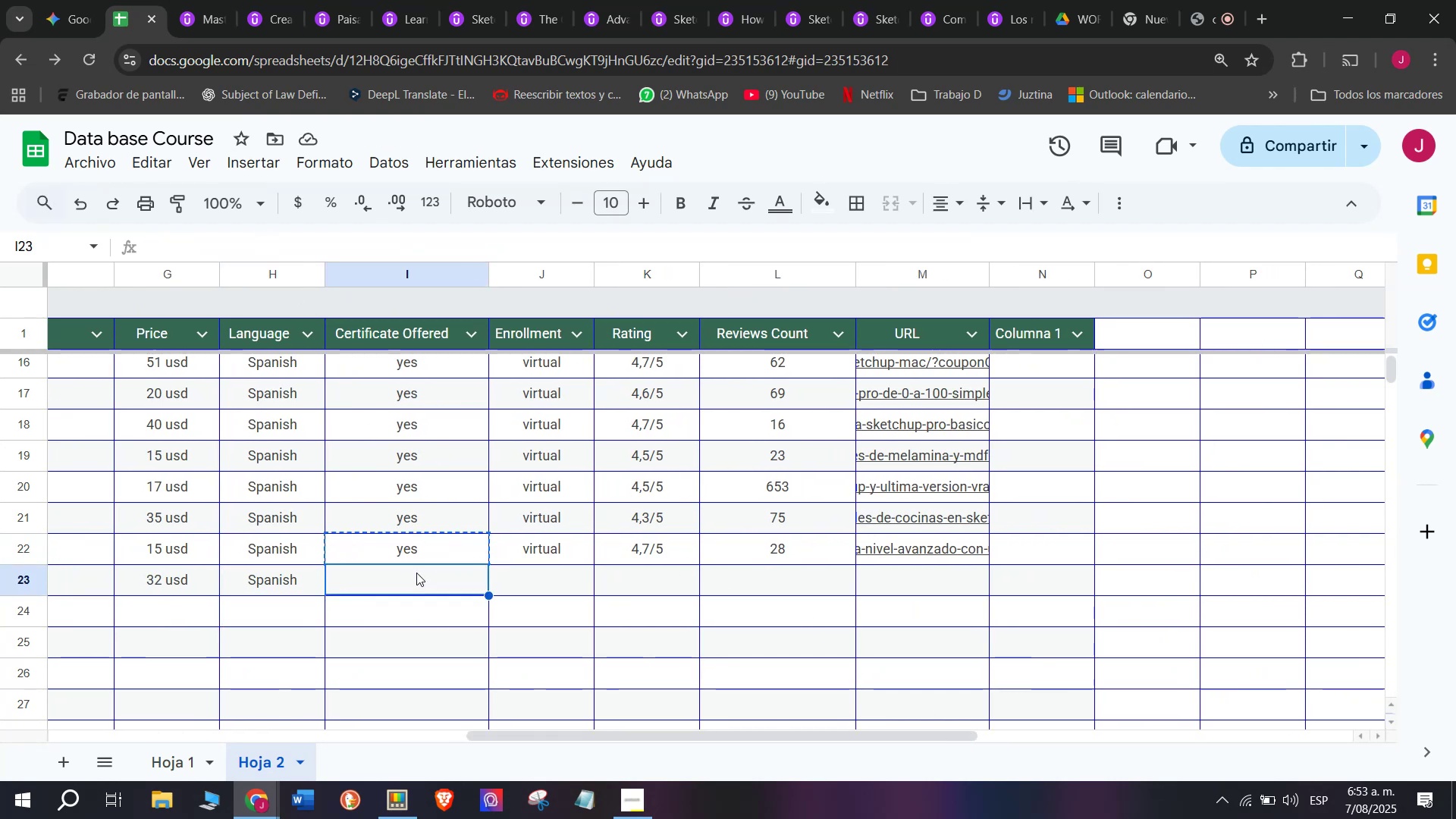 
key(Control+ControlLeft)
 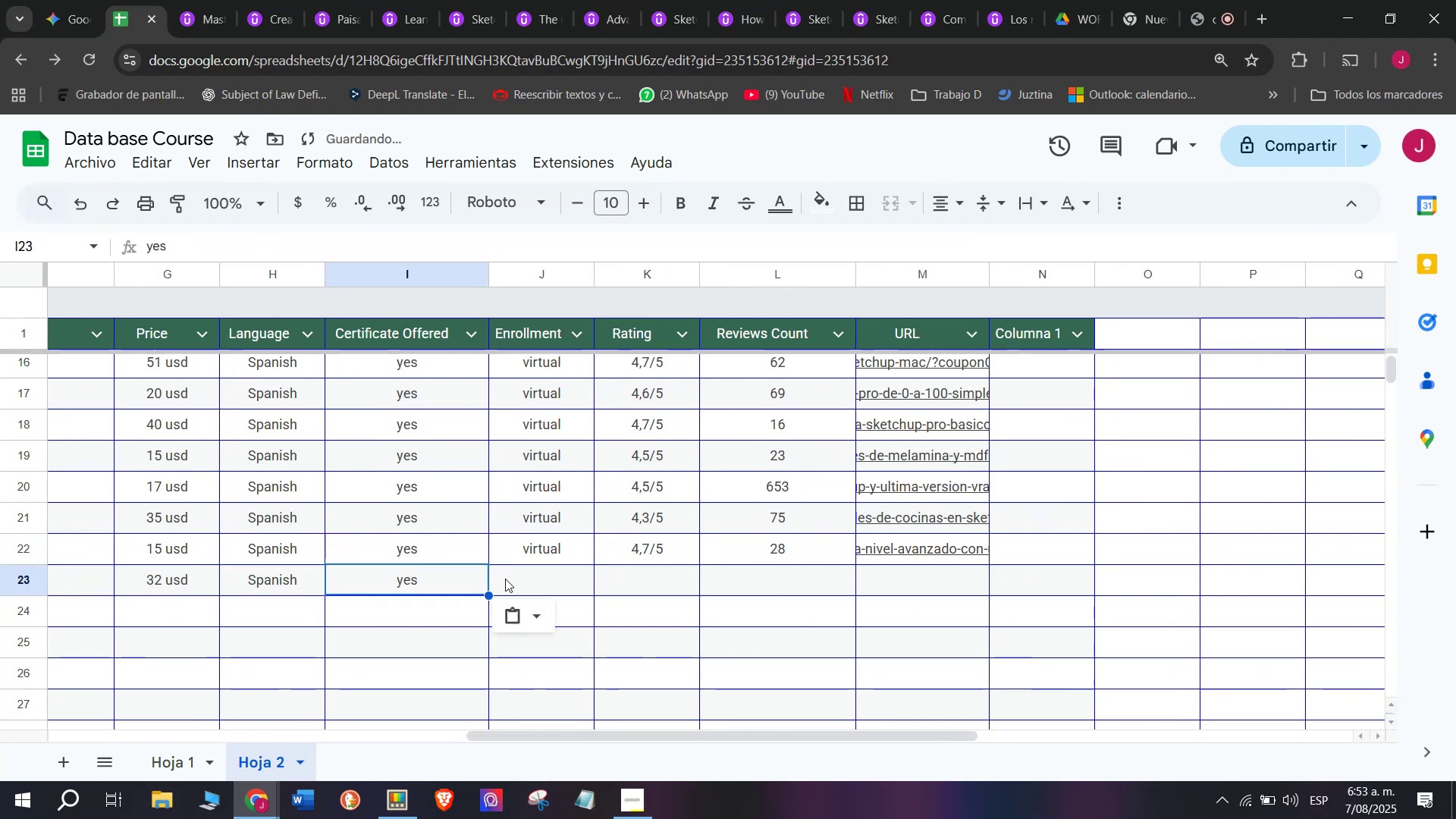 
key(Z)
 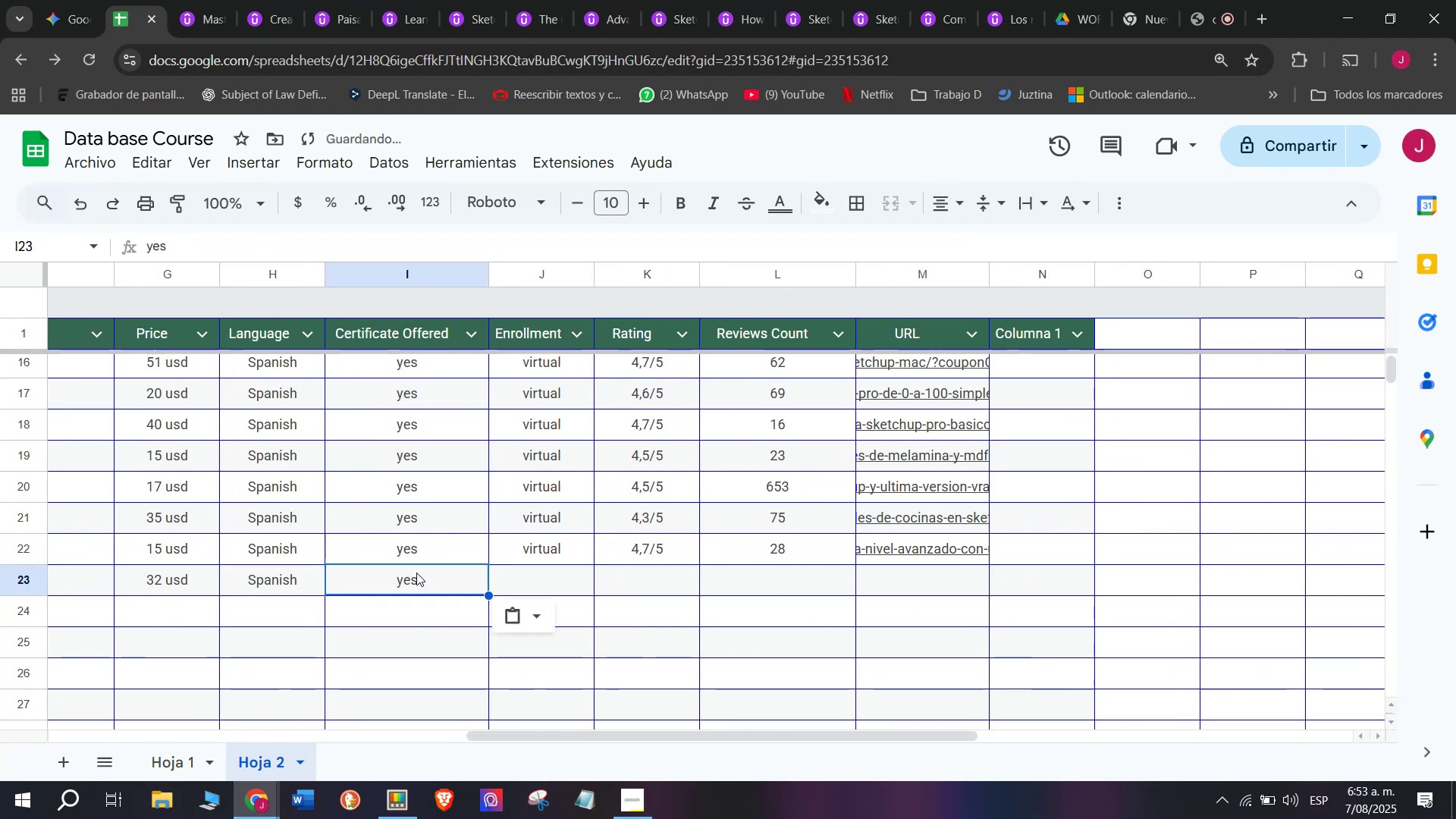 
key(Control+V)
 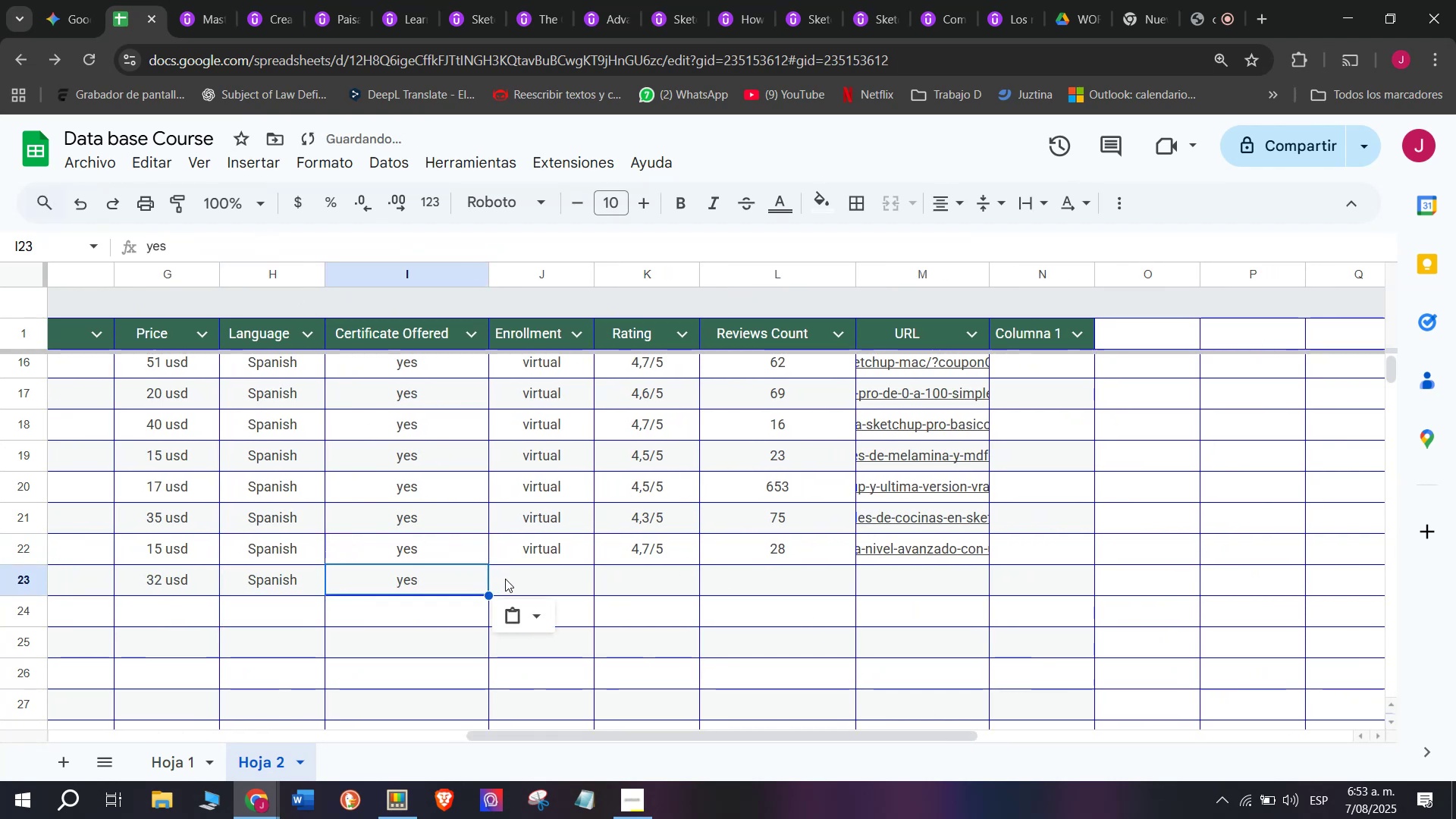 
left_click([505, 579])
 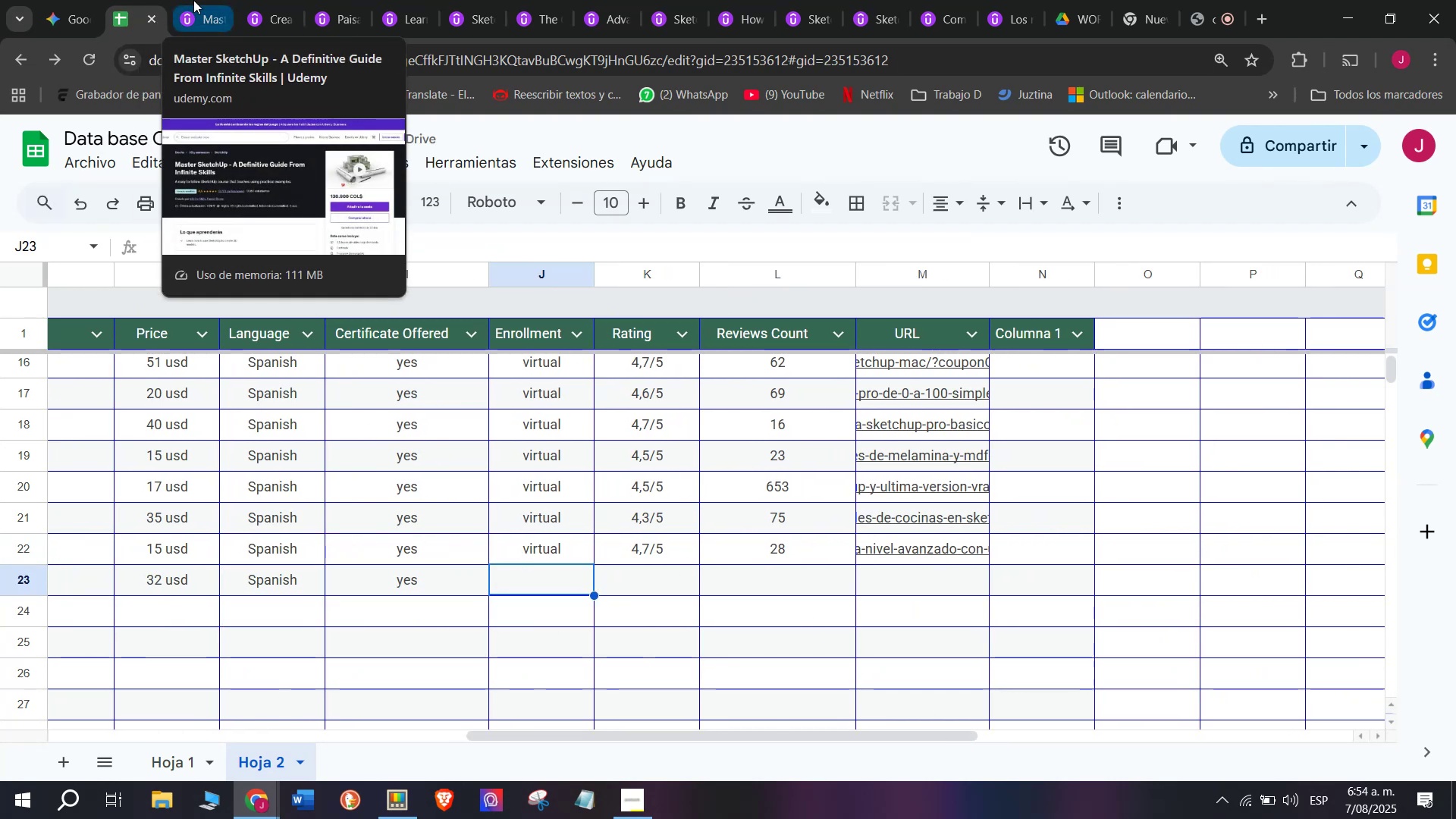 
left_click([193, 0])
 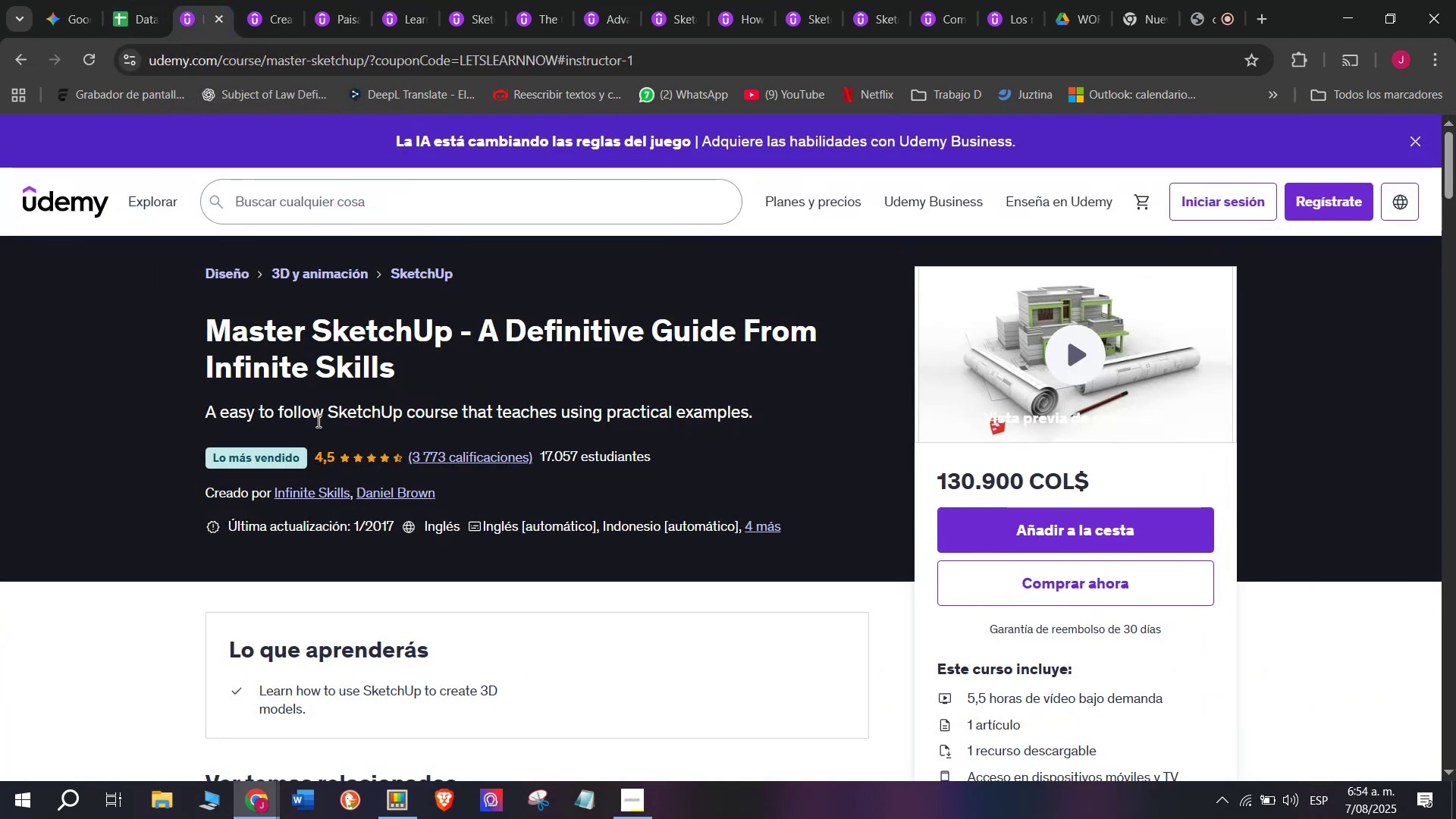 
scroll: coordinate [344, 582], scroll_direction: down, amount: 1.0
 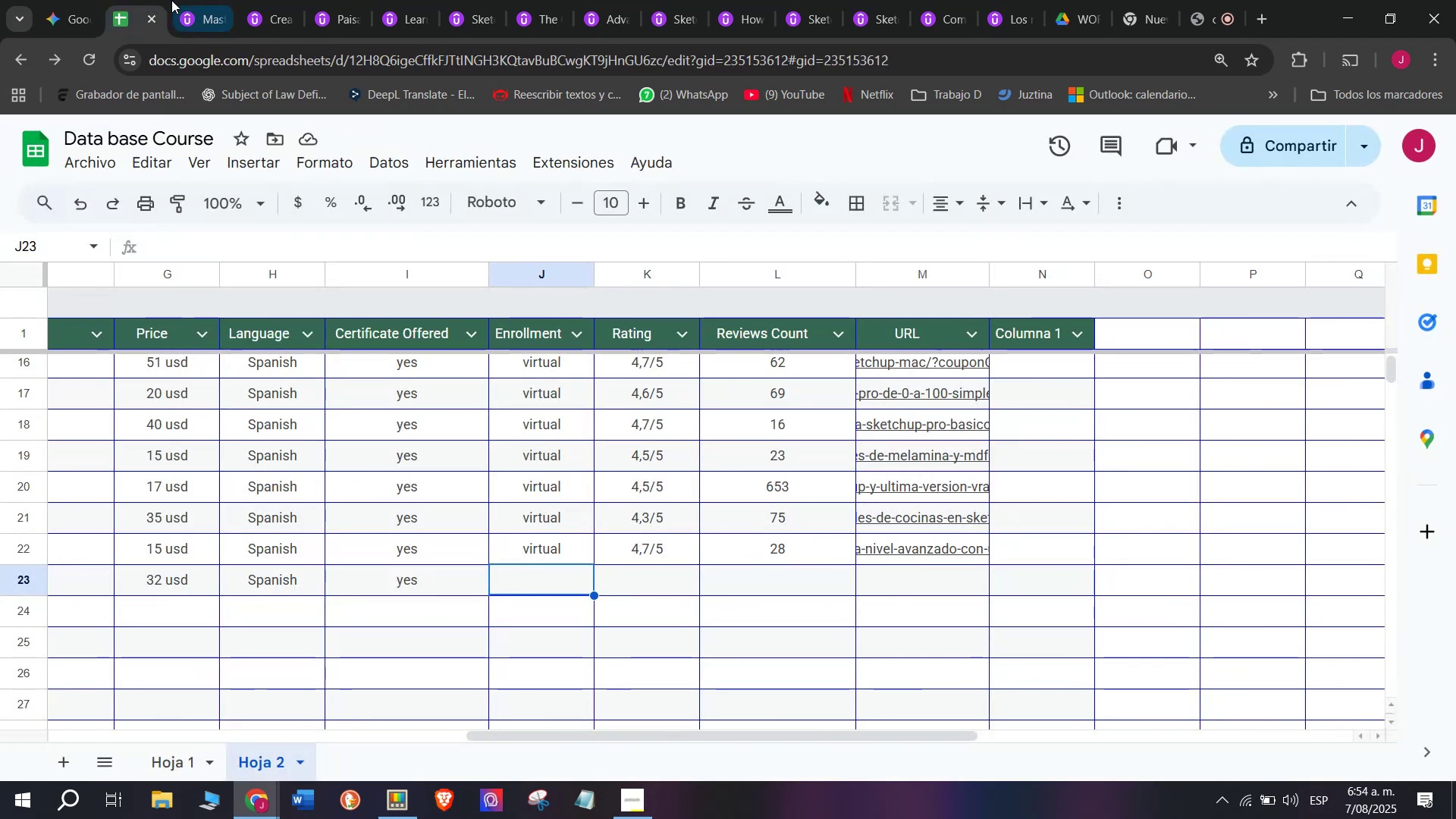 
left_click([187, 0])
 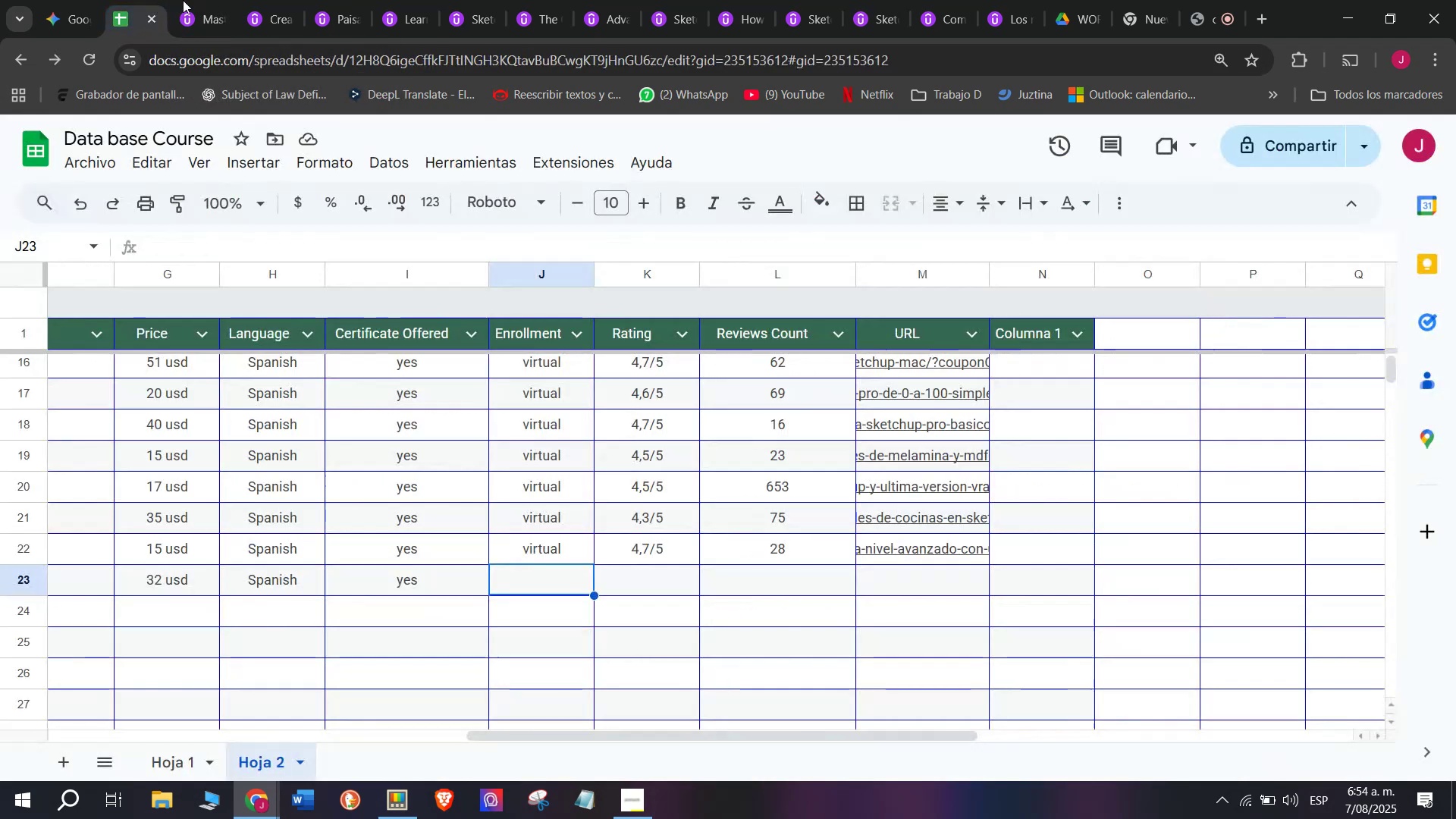 
left_click([196, 1])
 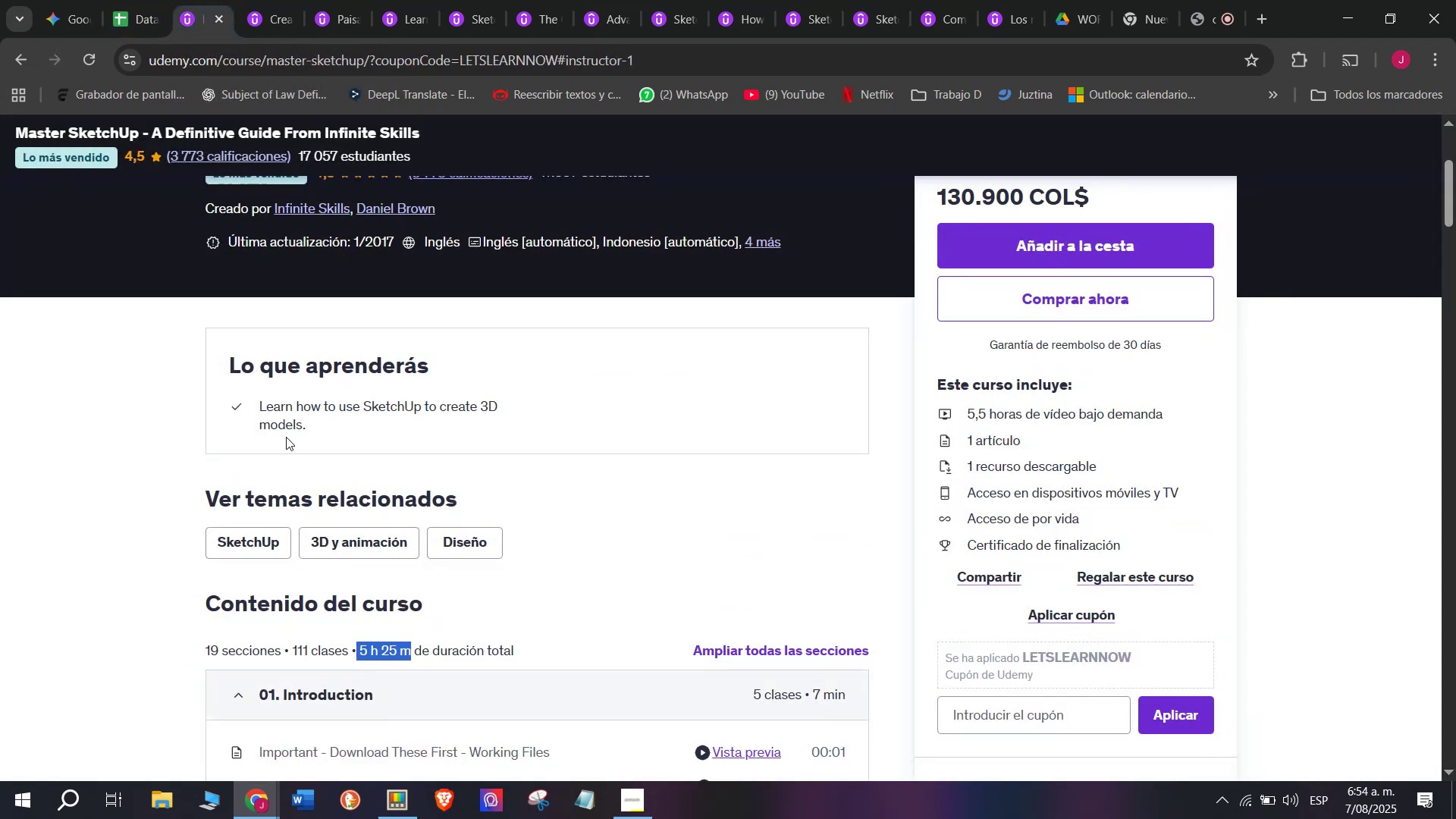 
scroll: coordinate [304, 485], scroll_direction: up, amount: 3.0
 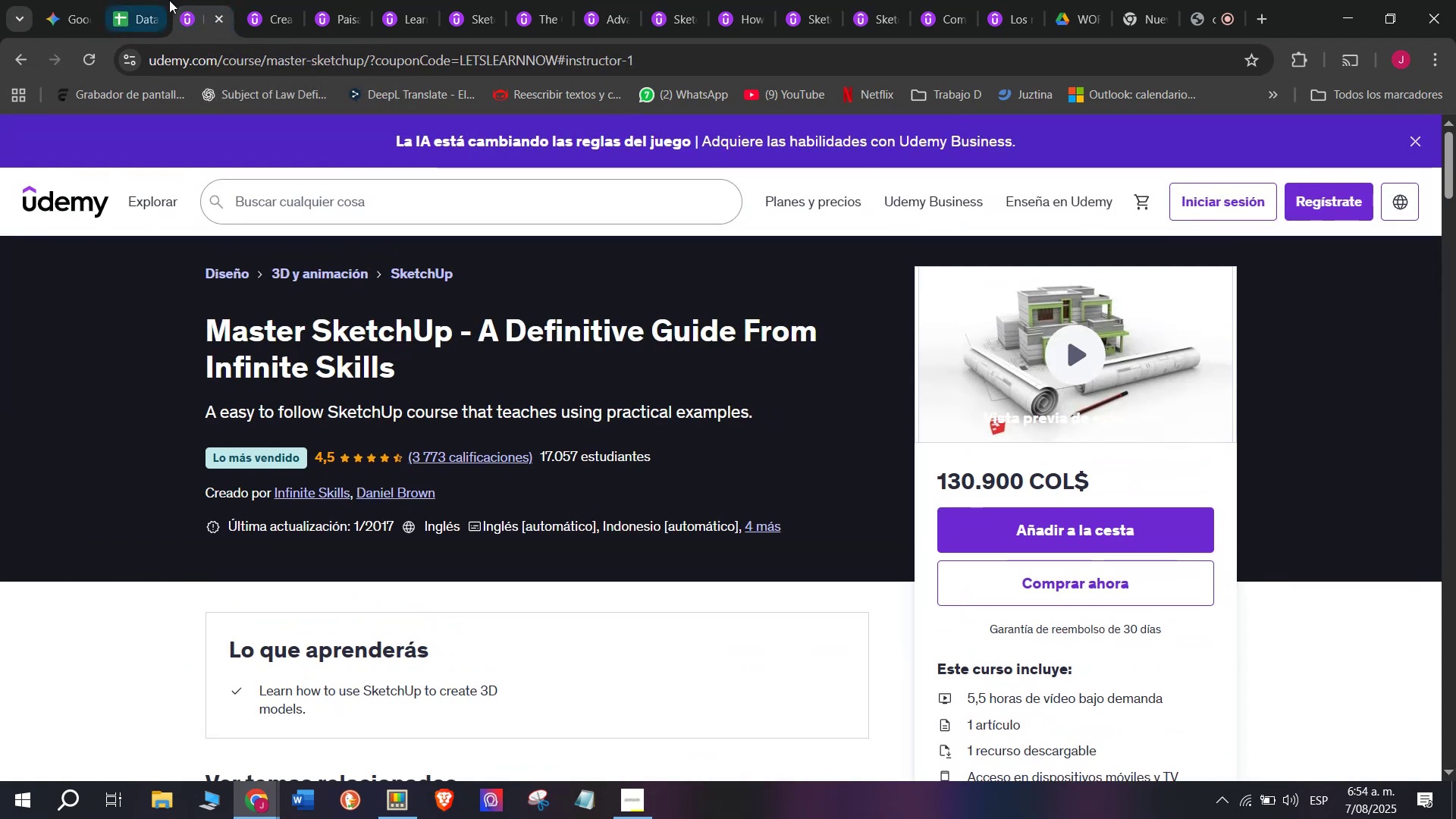 
left_click([156, 0])
 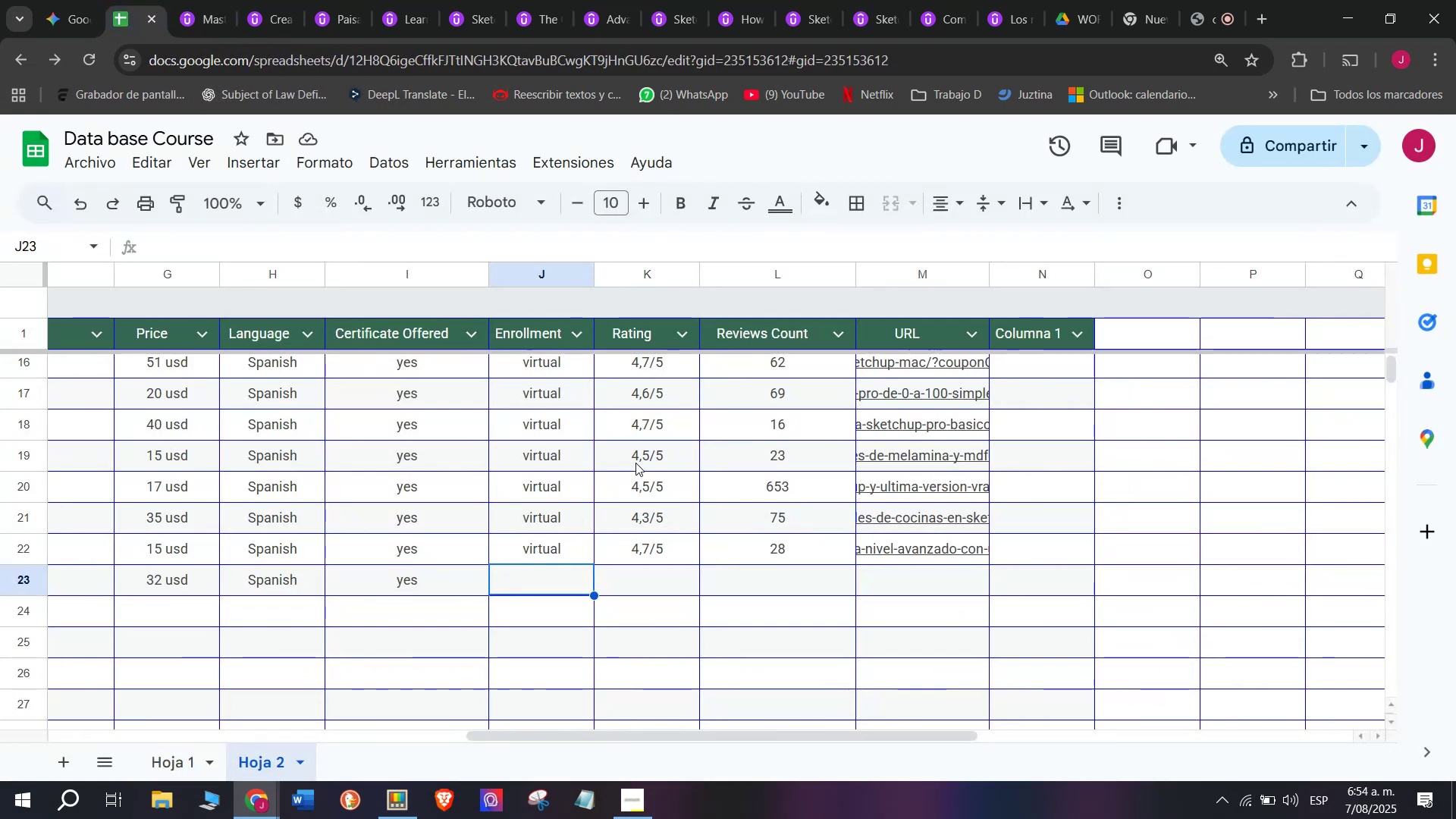 
left_click([643, 489])
 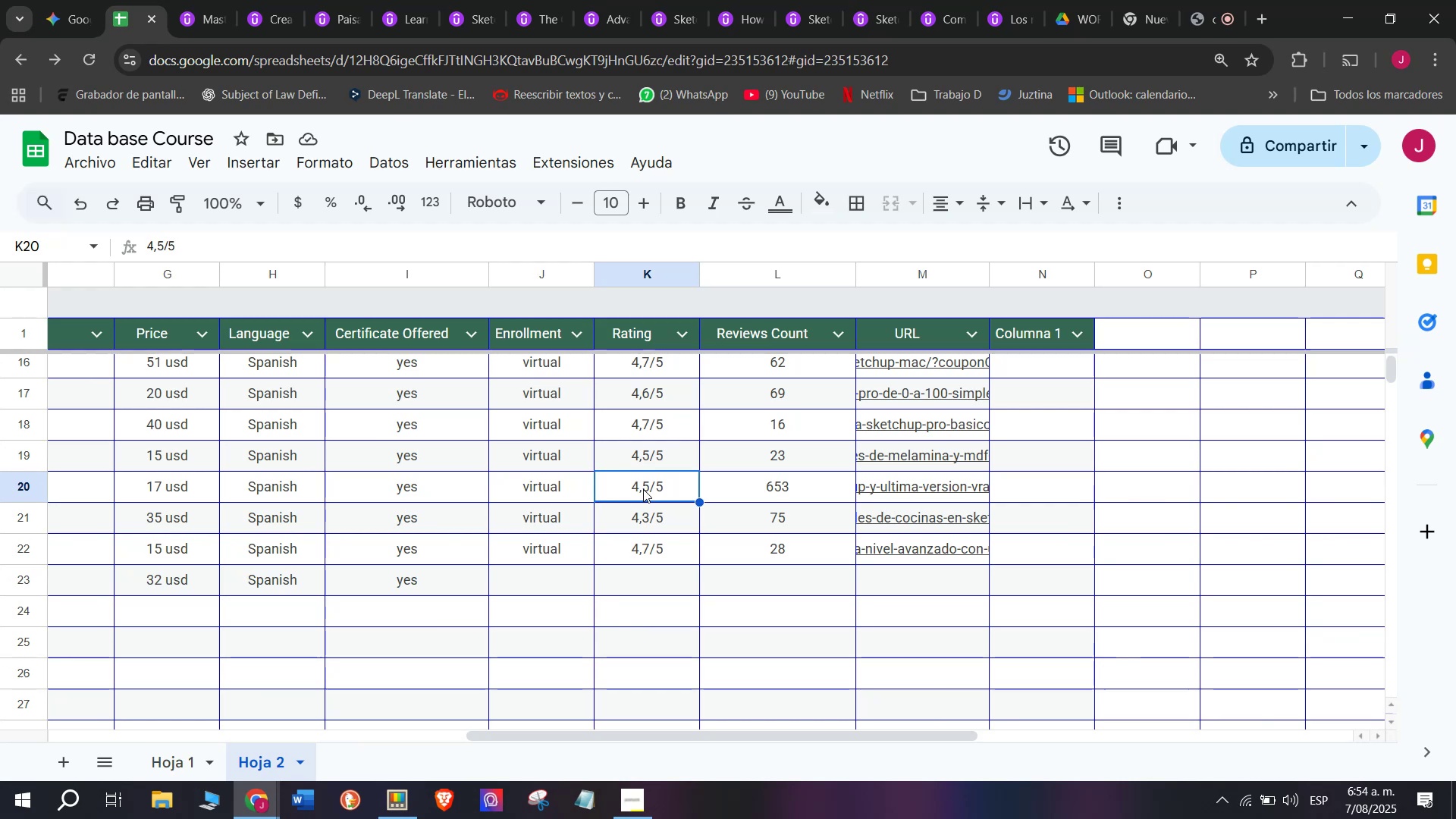 
key(Break)
 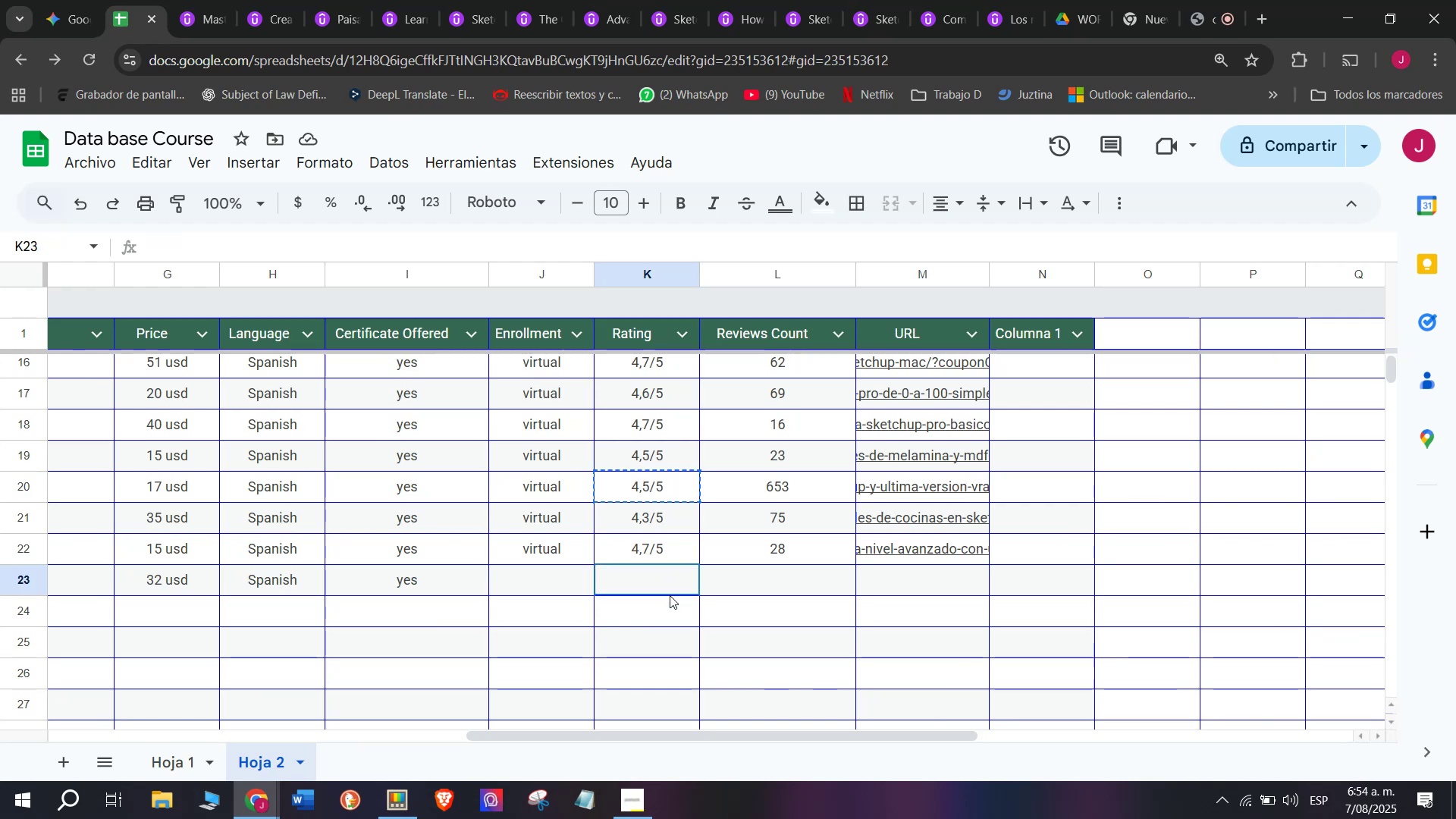 
key(Control+ControlLeft)
 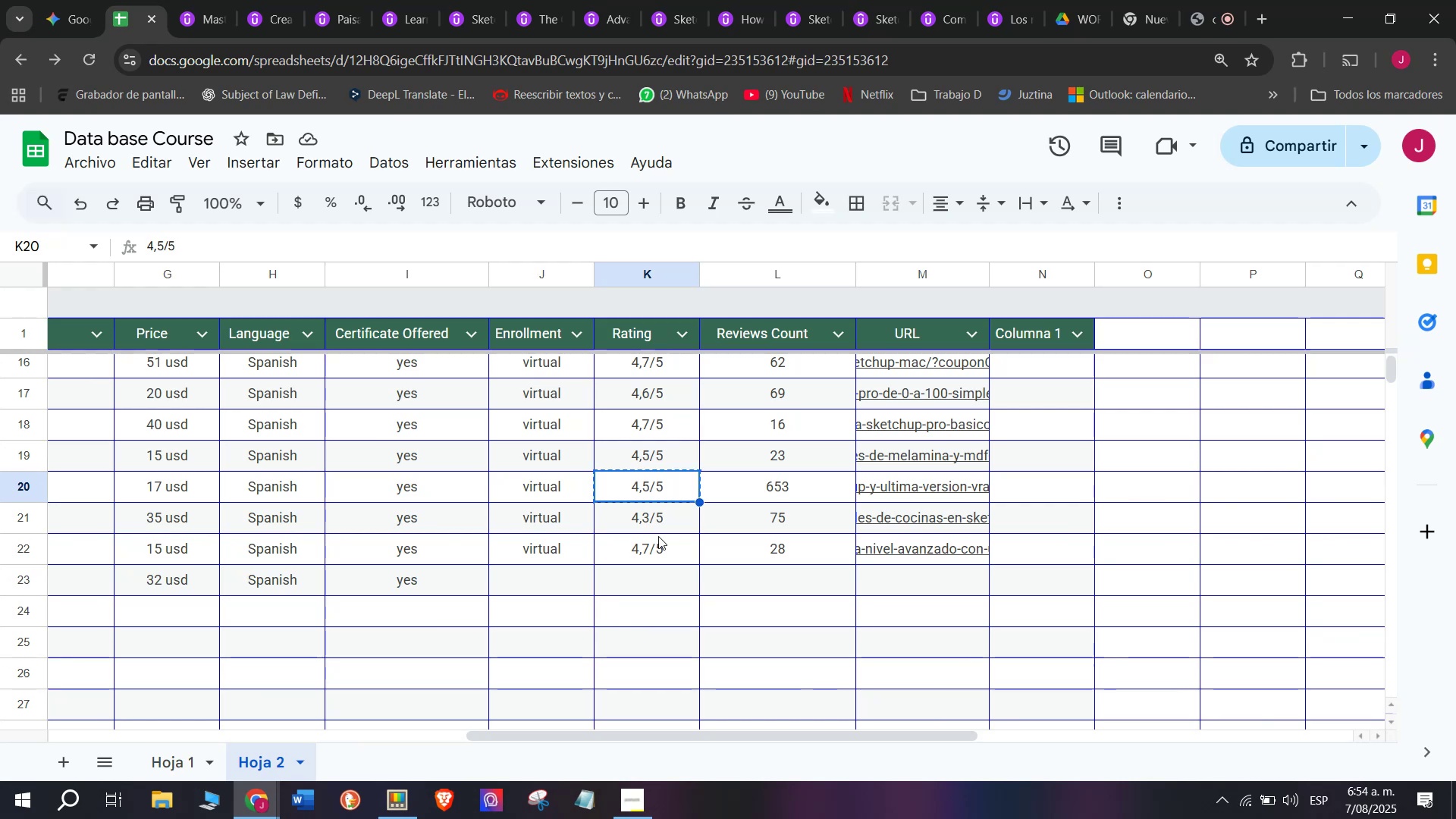 
key(Control+C)
 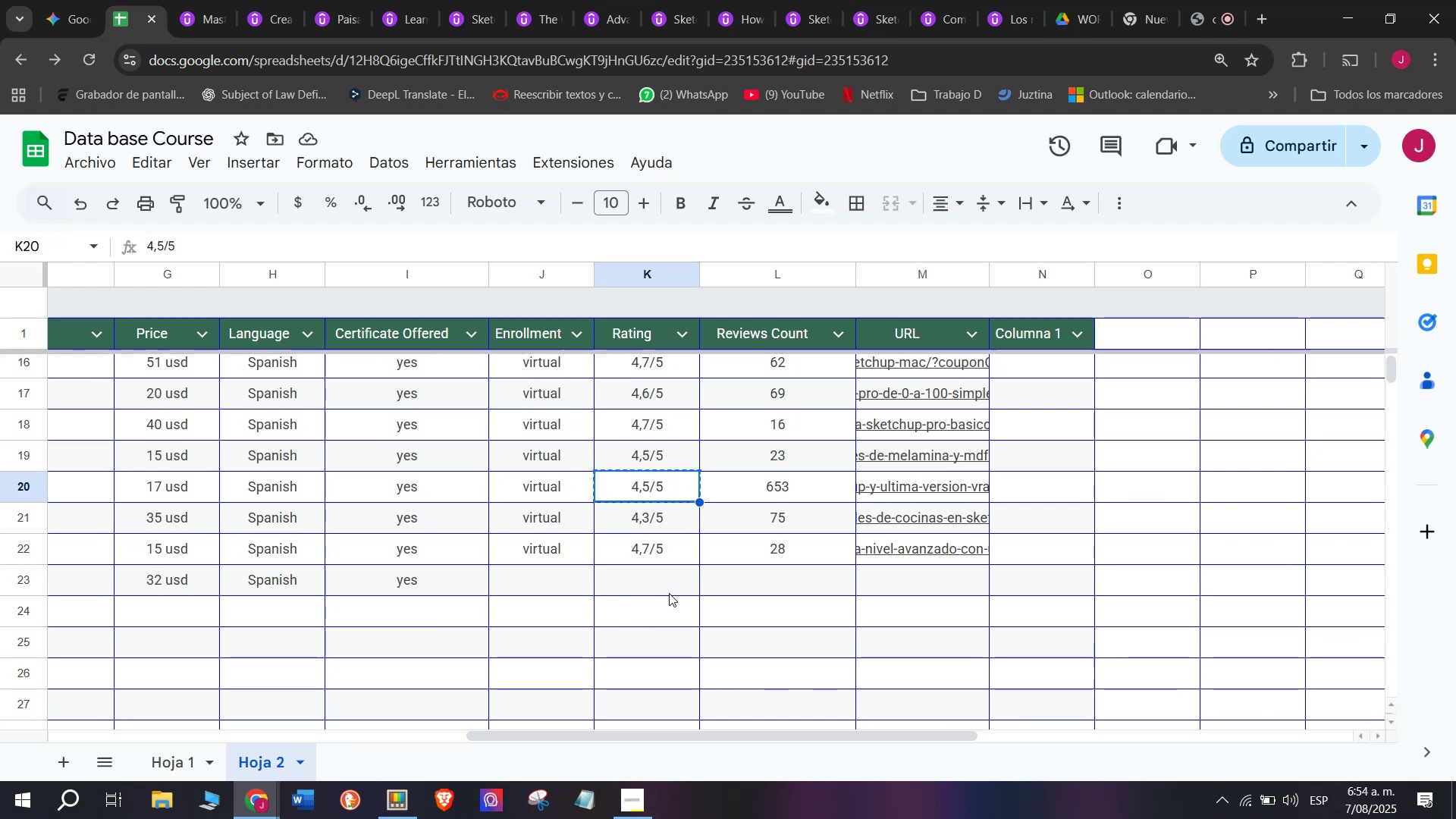 
left_click([670, 595])
 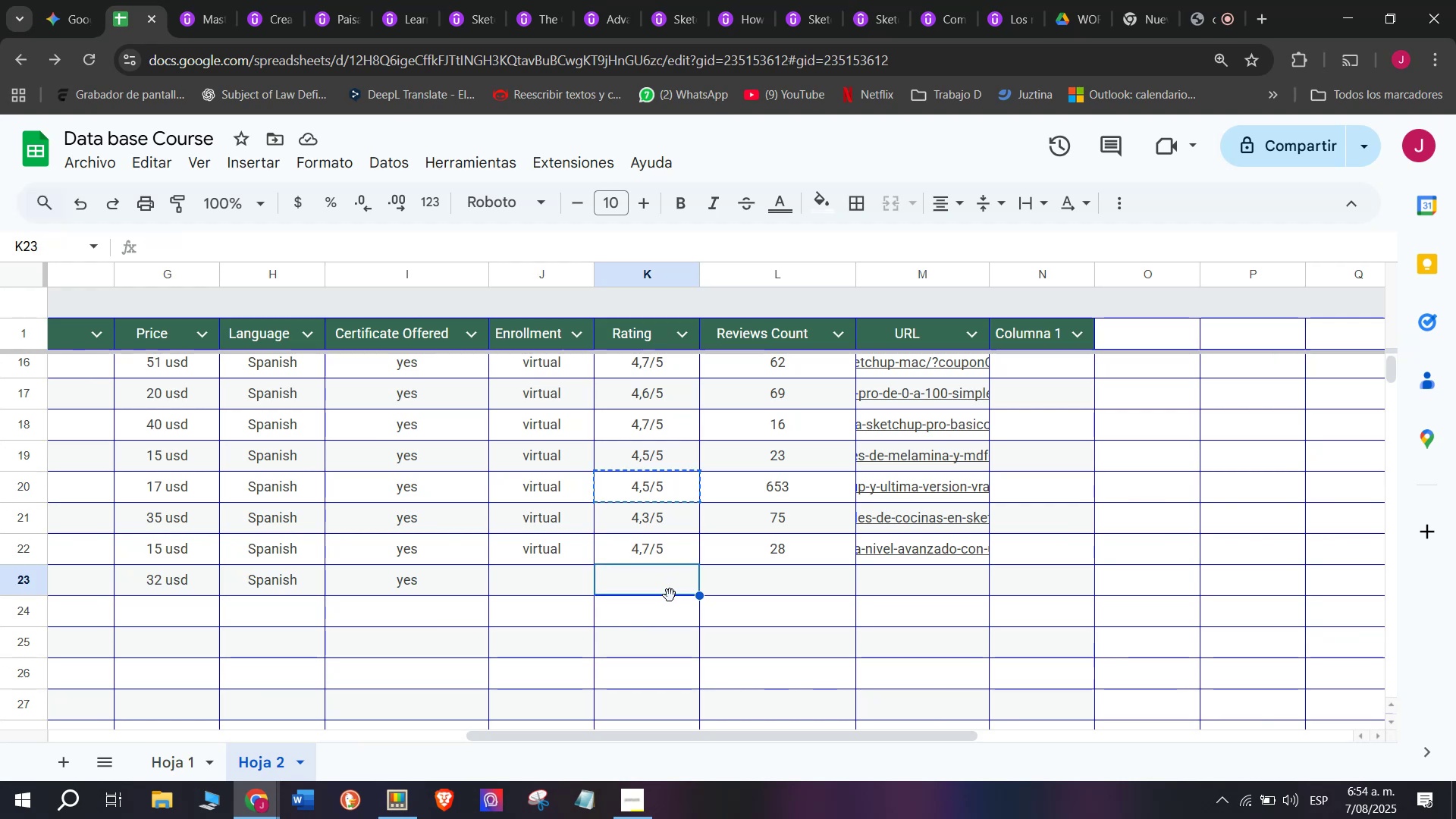 
key(Control+ControlLeft)
 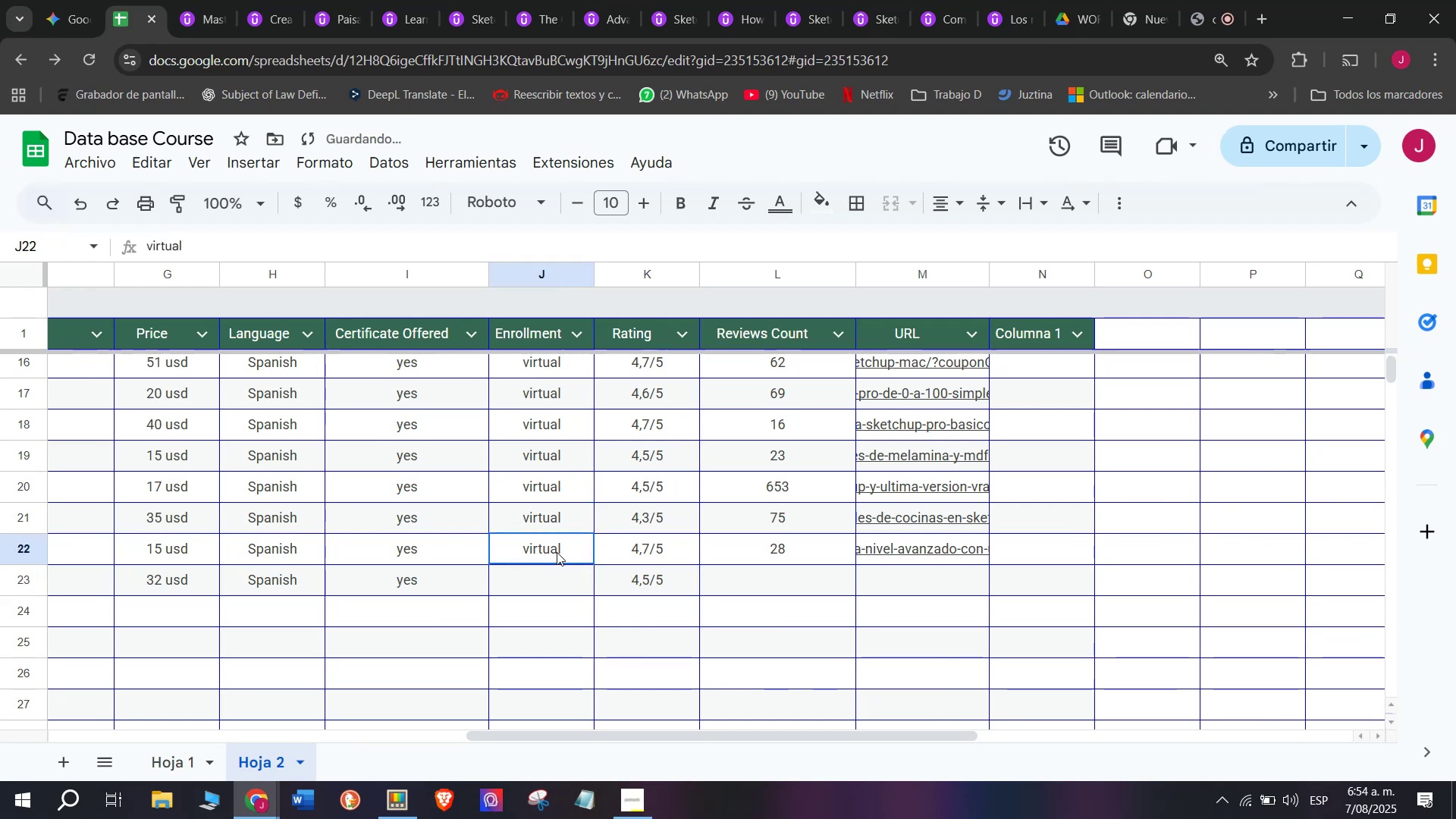 
key(Z)
 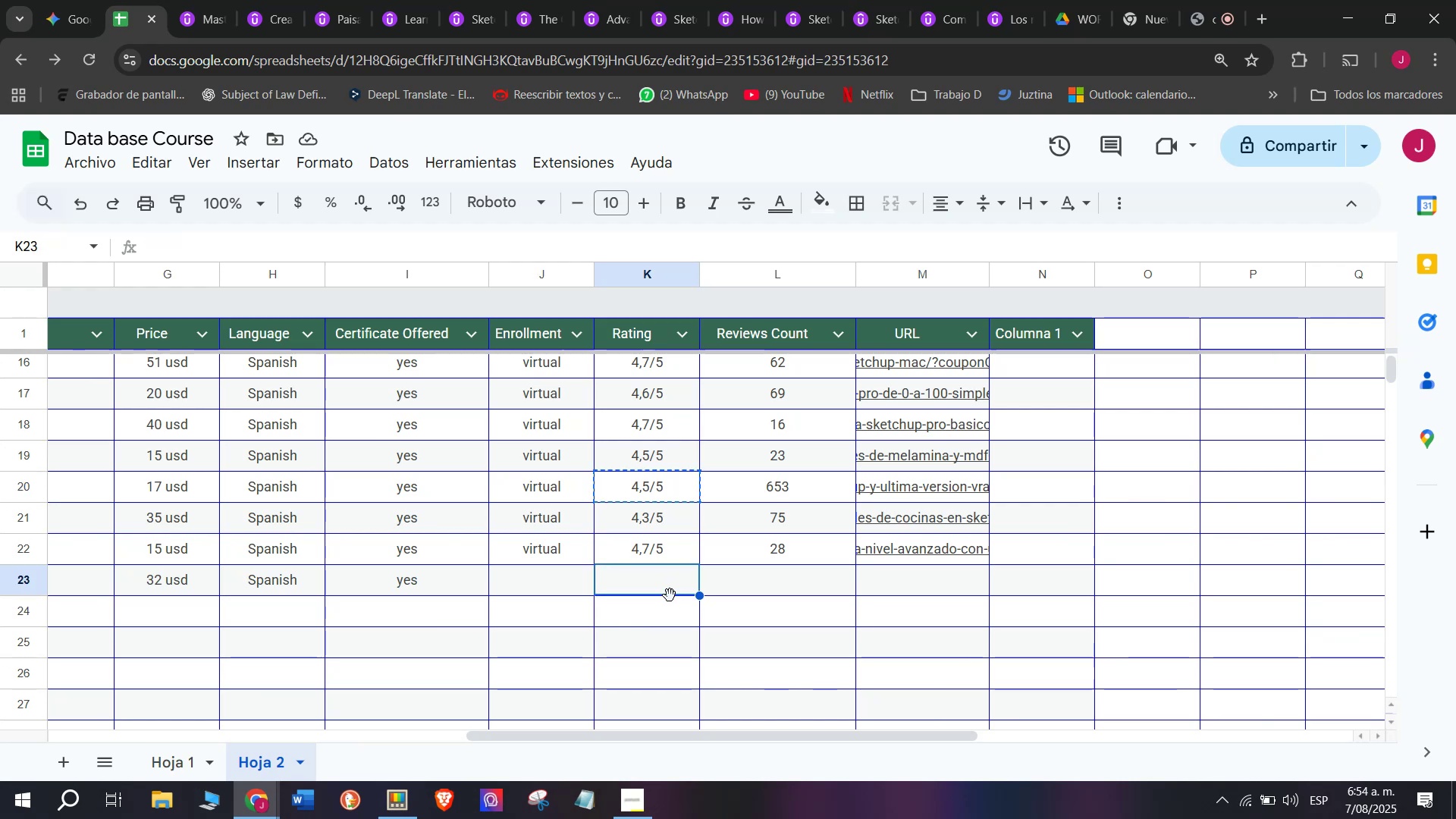 
key(Control+V)
 